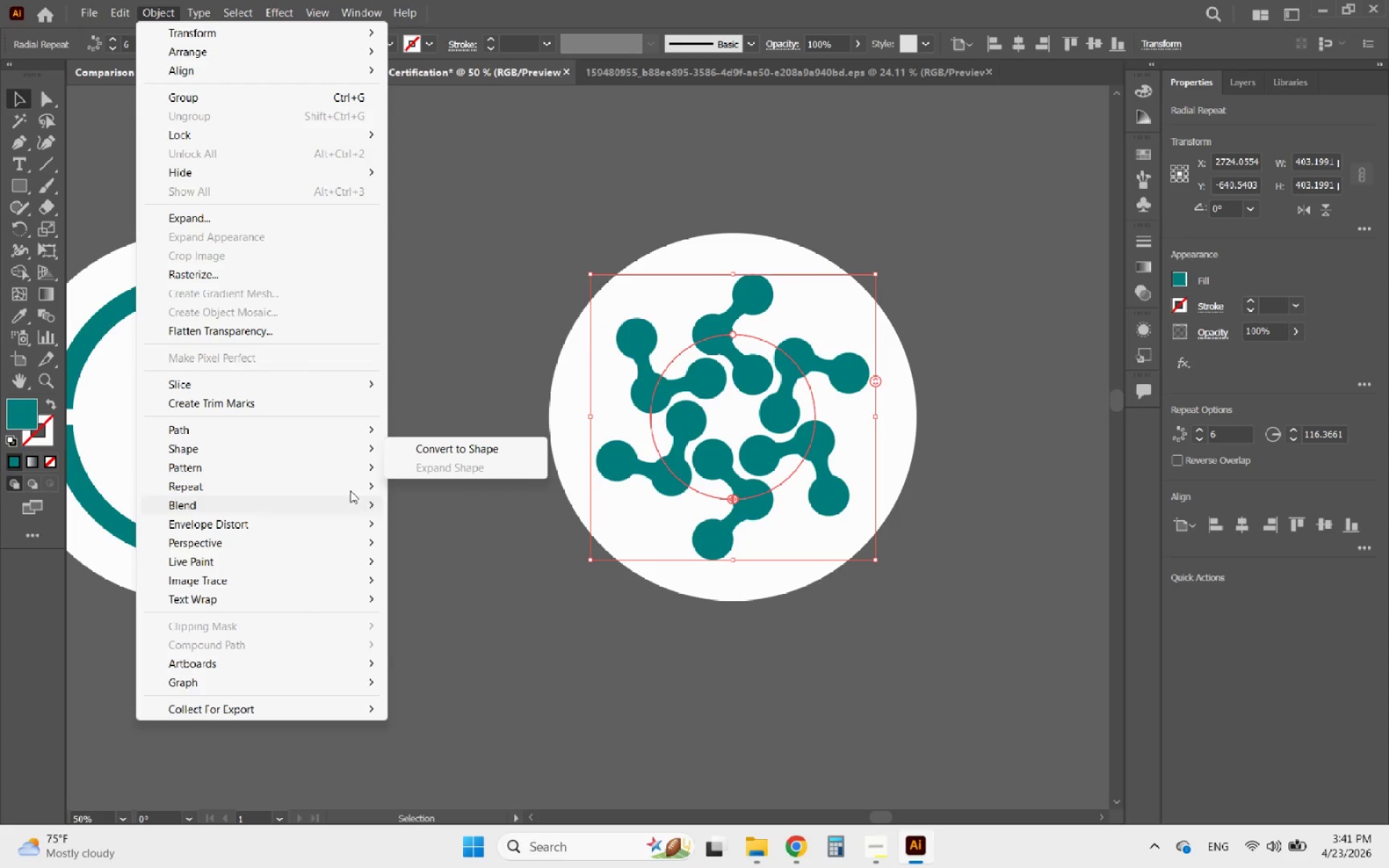 
mouse_move([273, 430])
 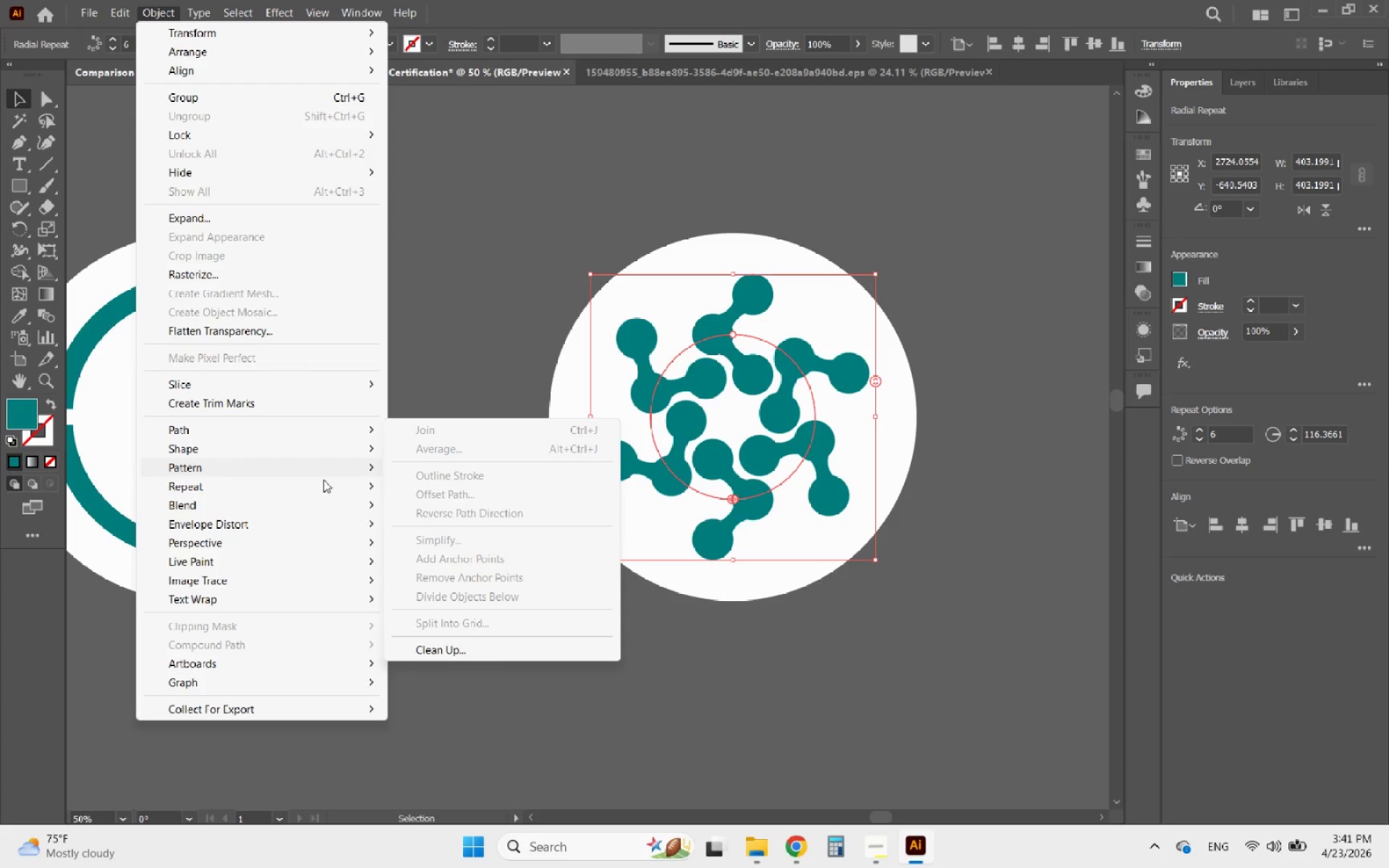 
mouse_move([343, 535])
 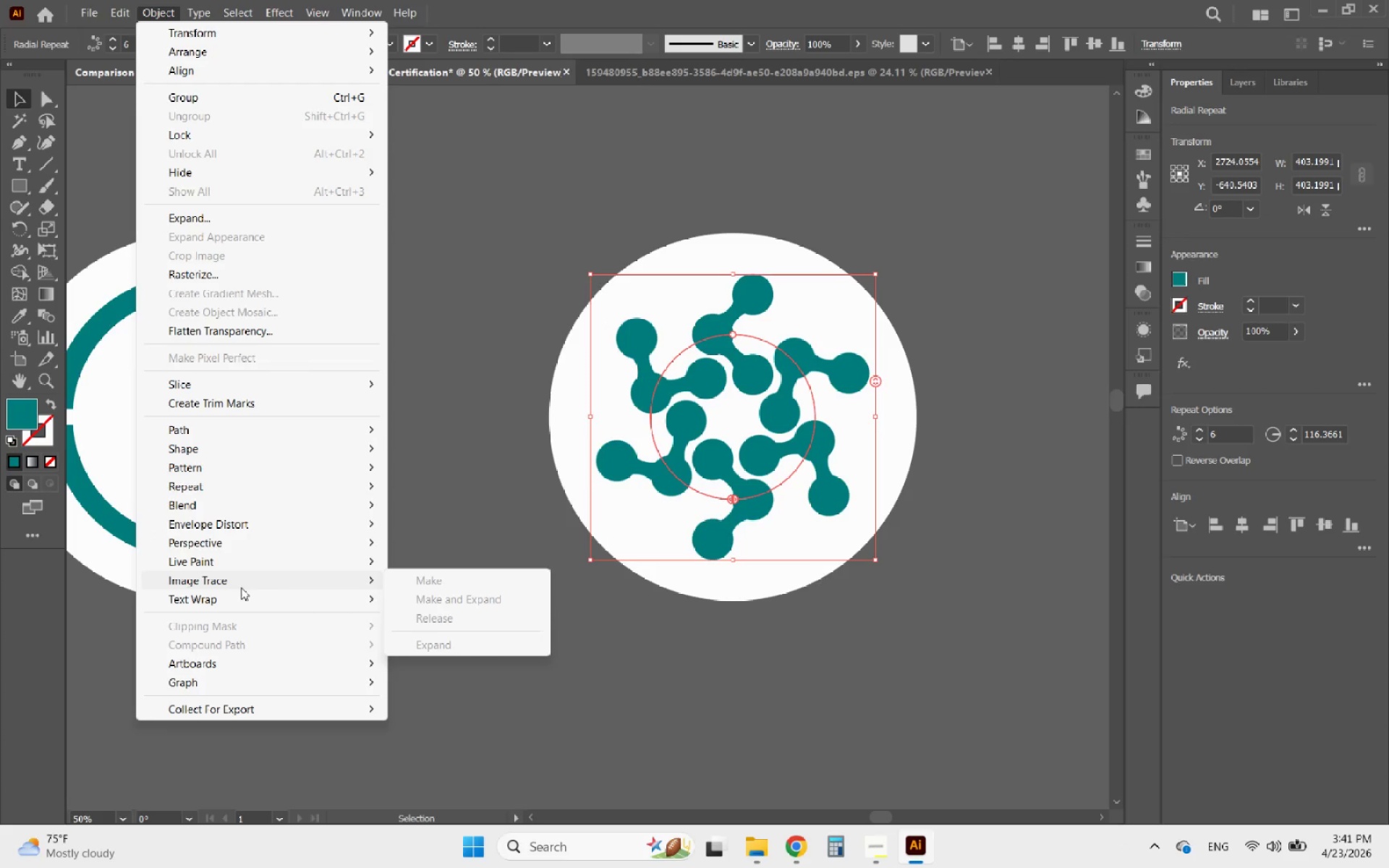 
left_click([203, 450])
 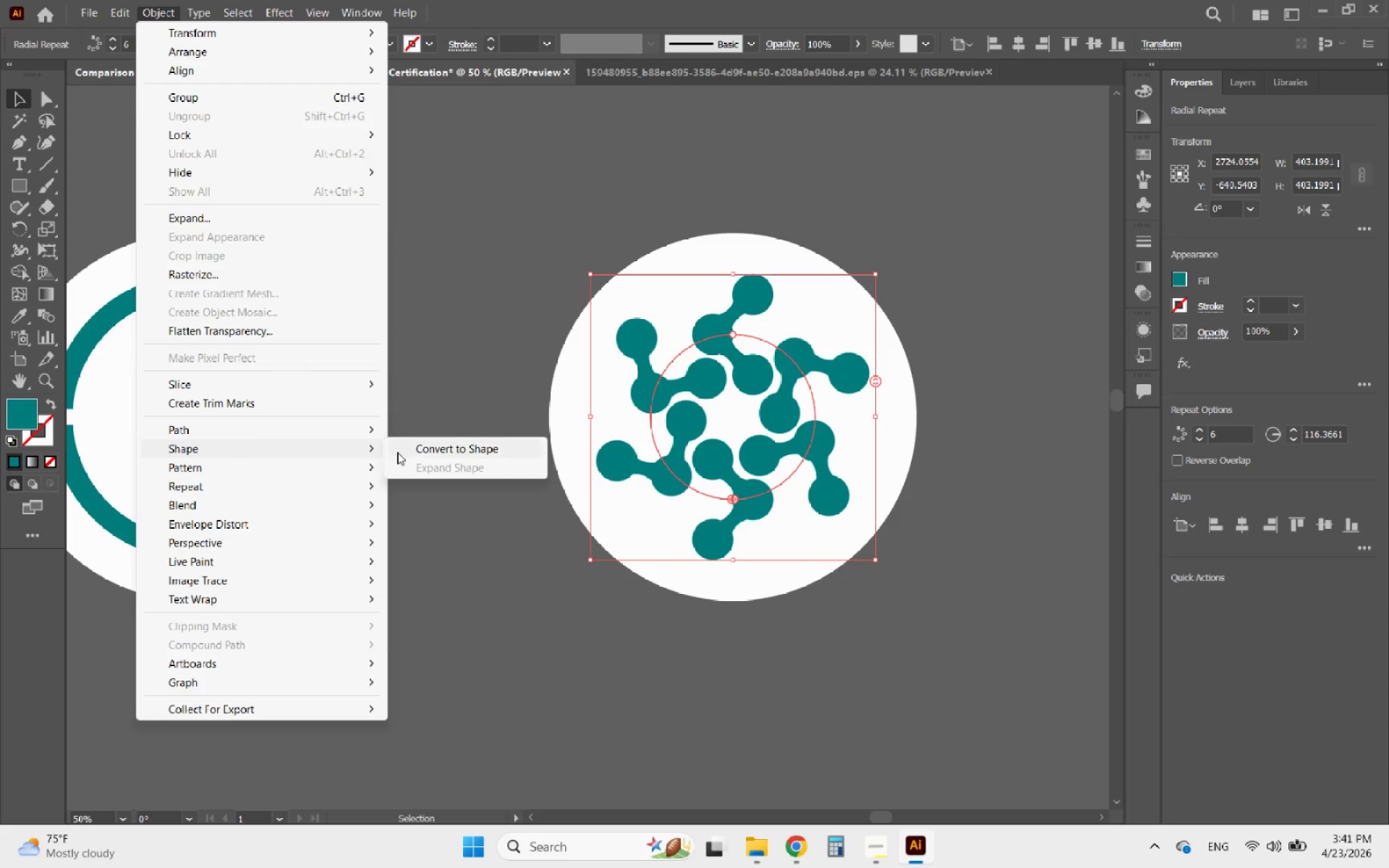 
left_click([430, 448])
 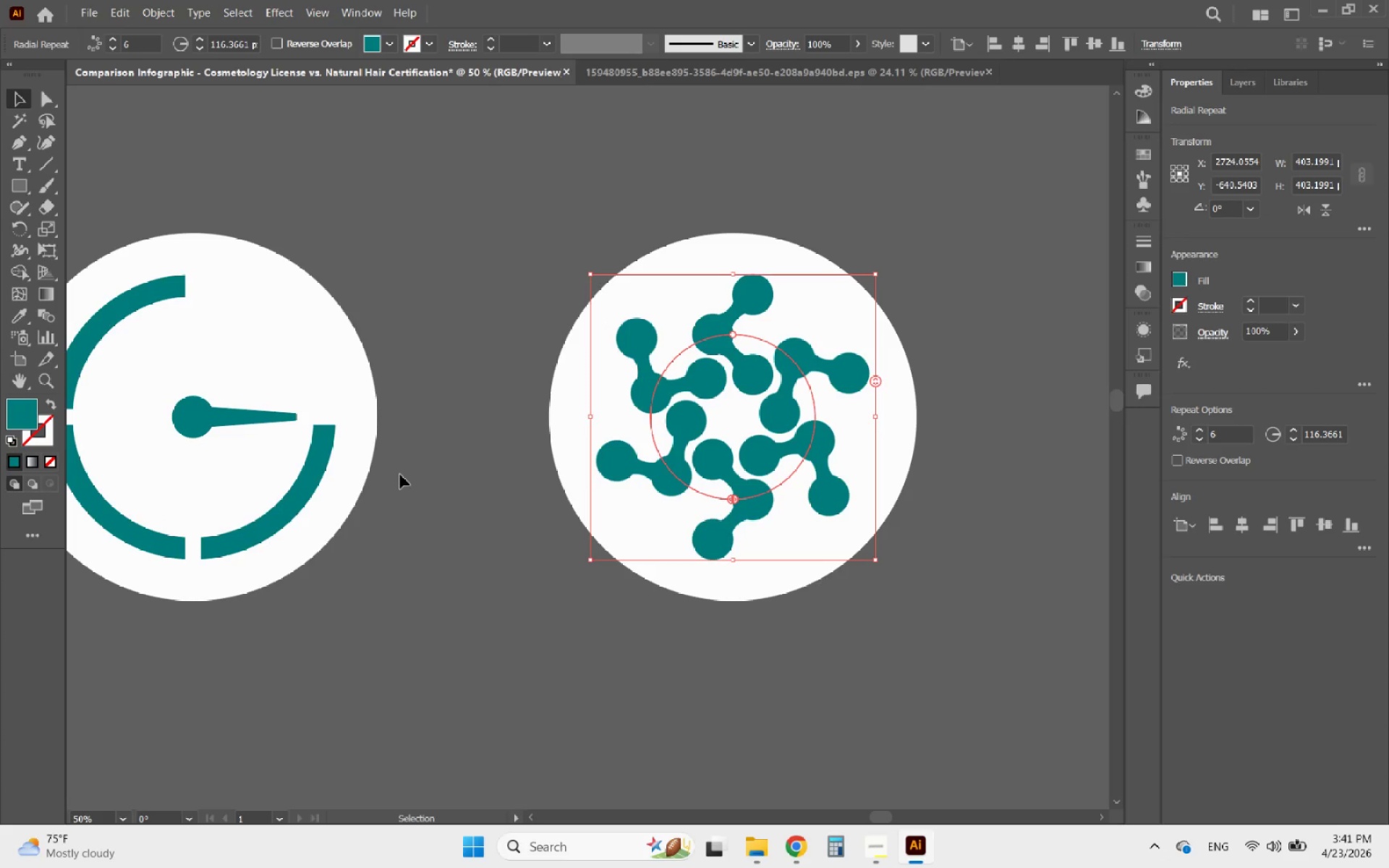 
wait(8.45)
 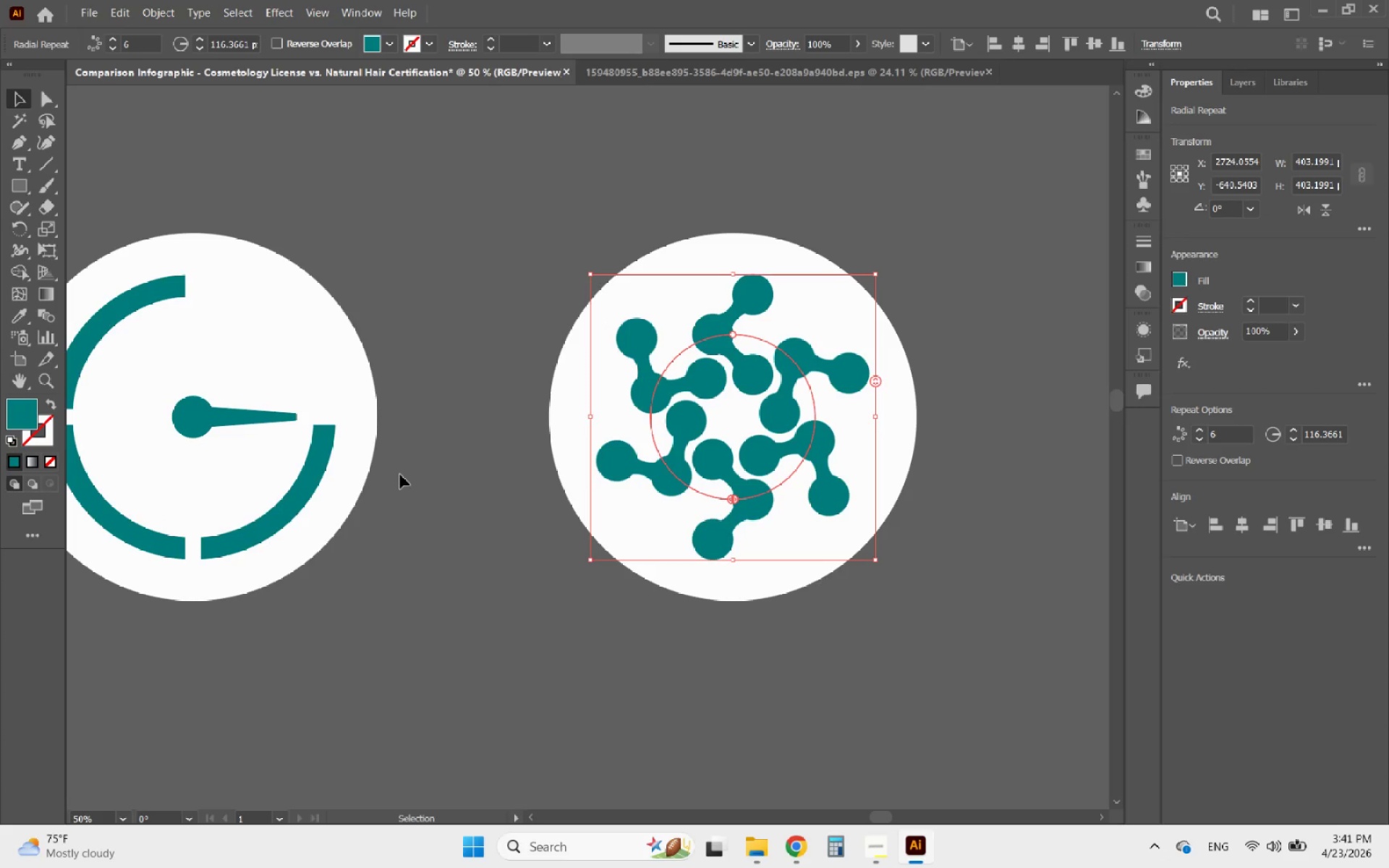 
hold_key(key=ShiftLeft, duration=0.42)
left_click([564, 359])
 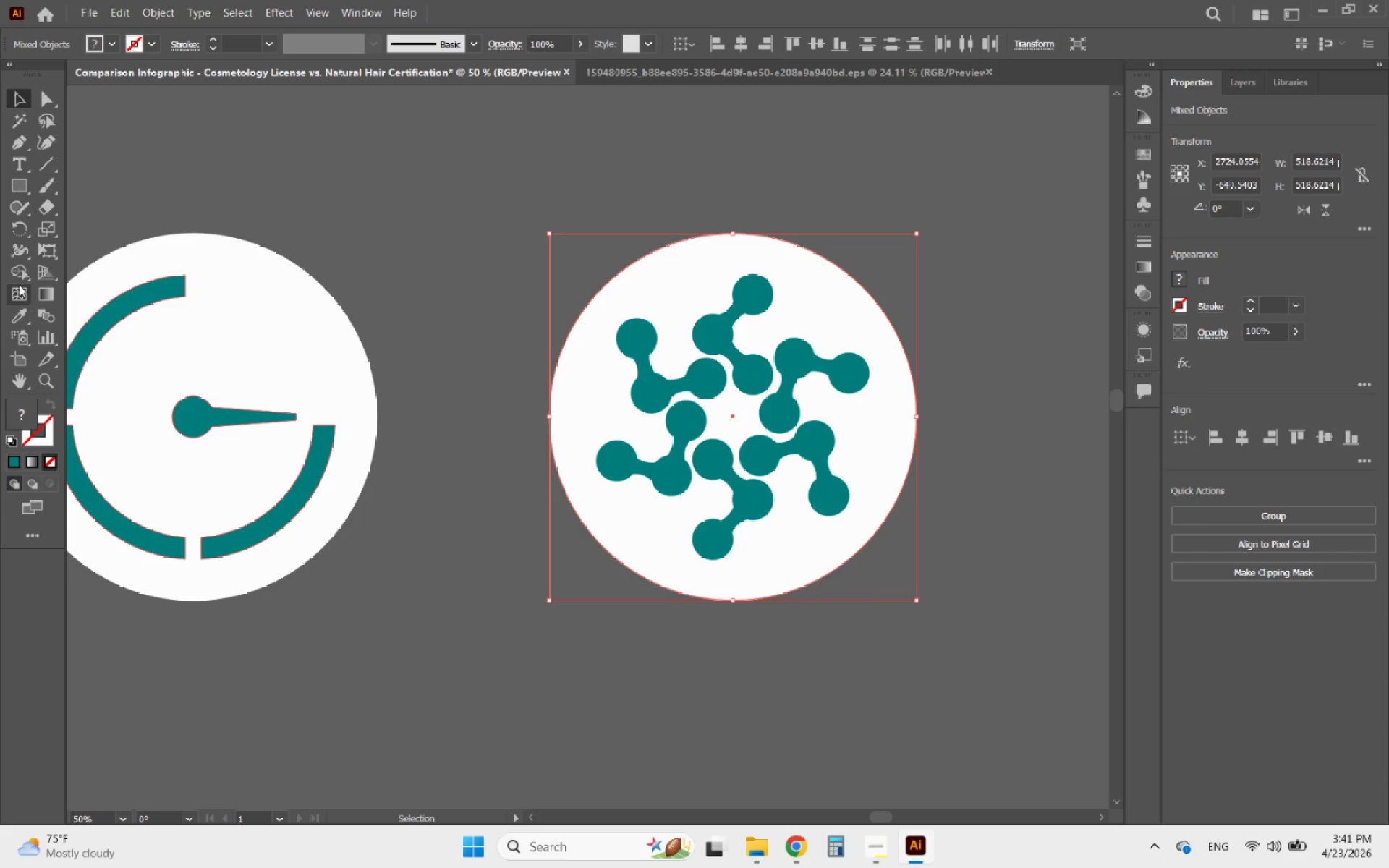 
left_click([14, 276])
 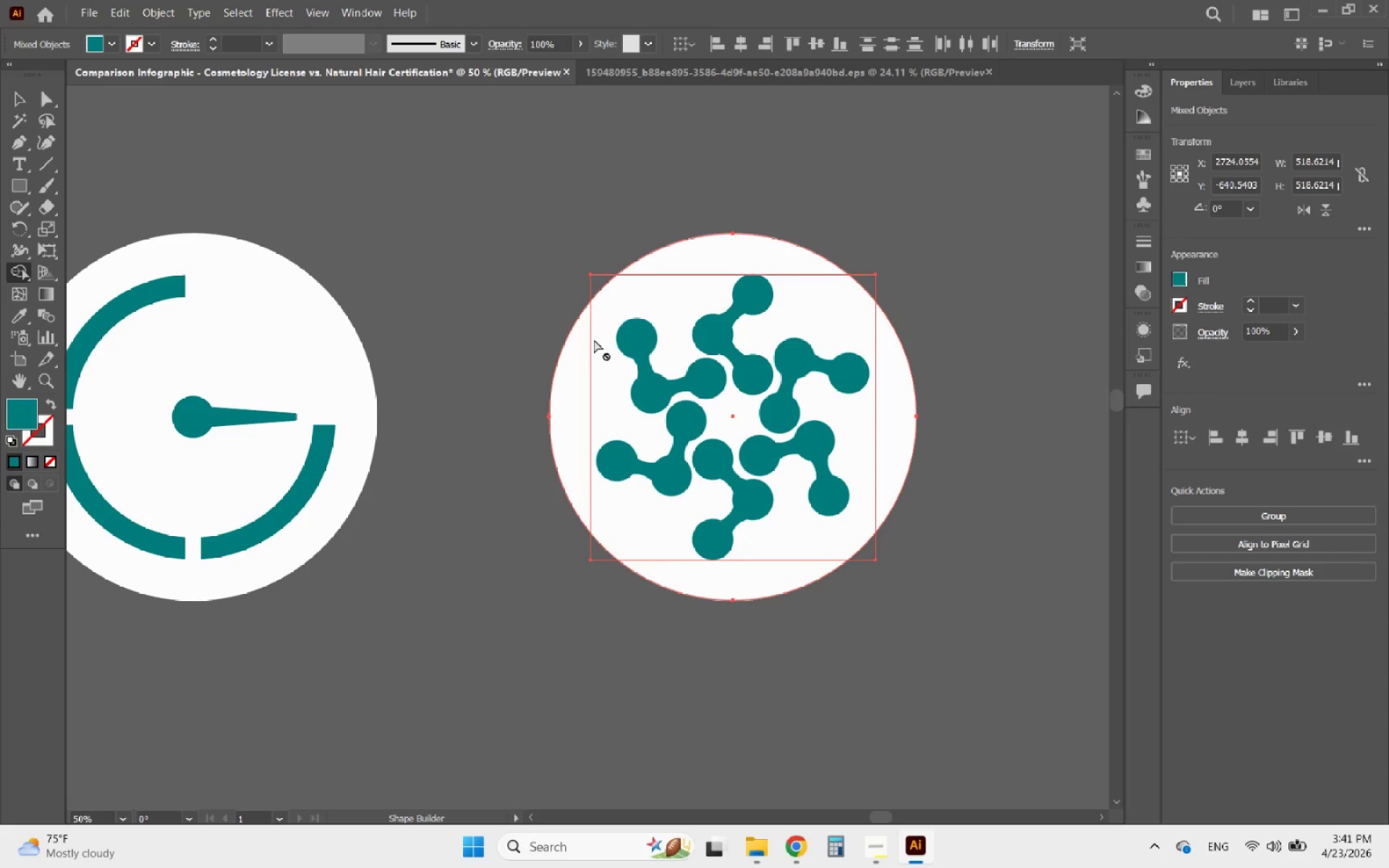 
left_click([16, 101])
 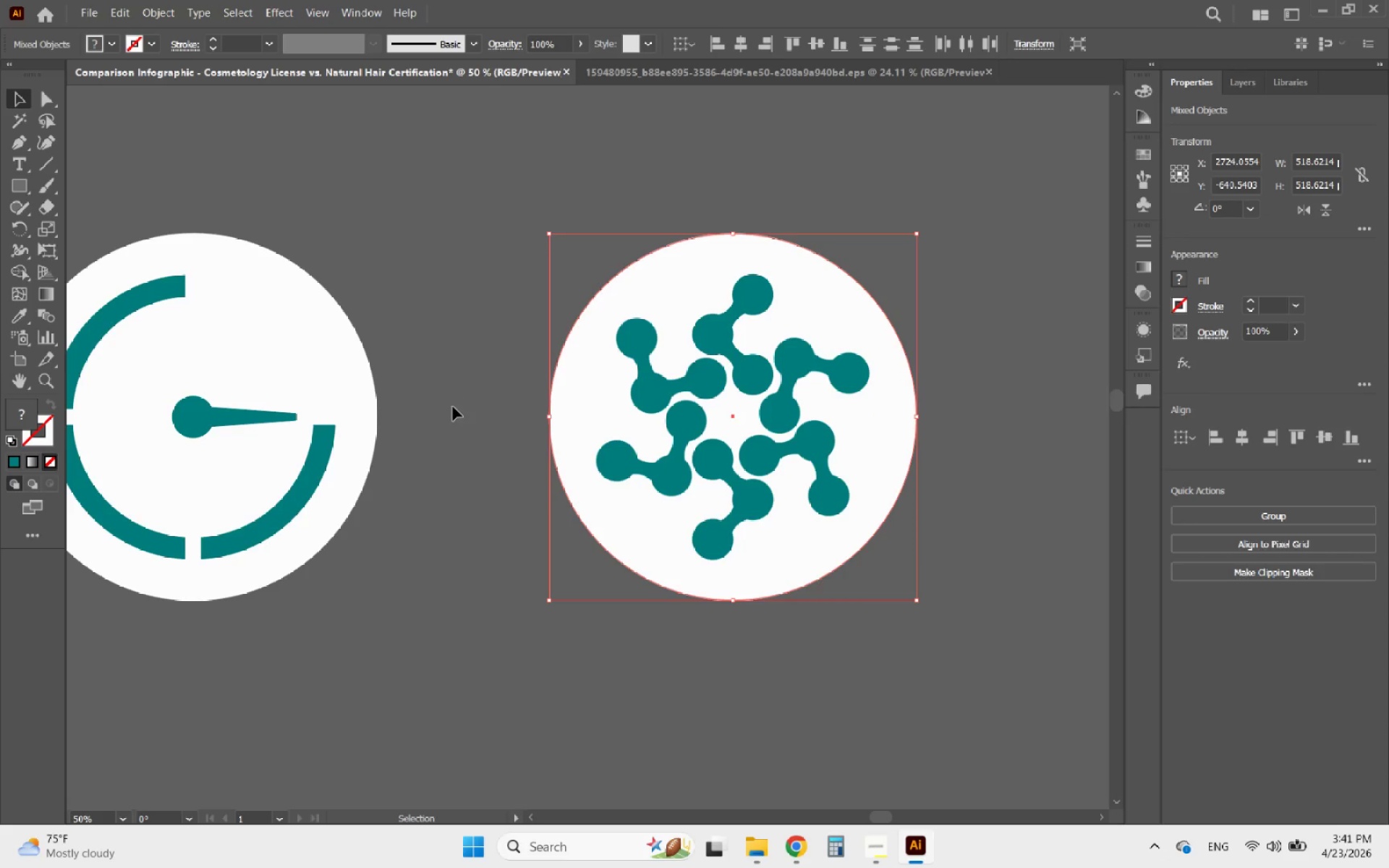 
left_click([453, 407])
 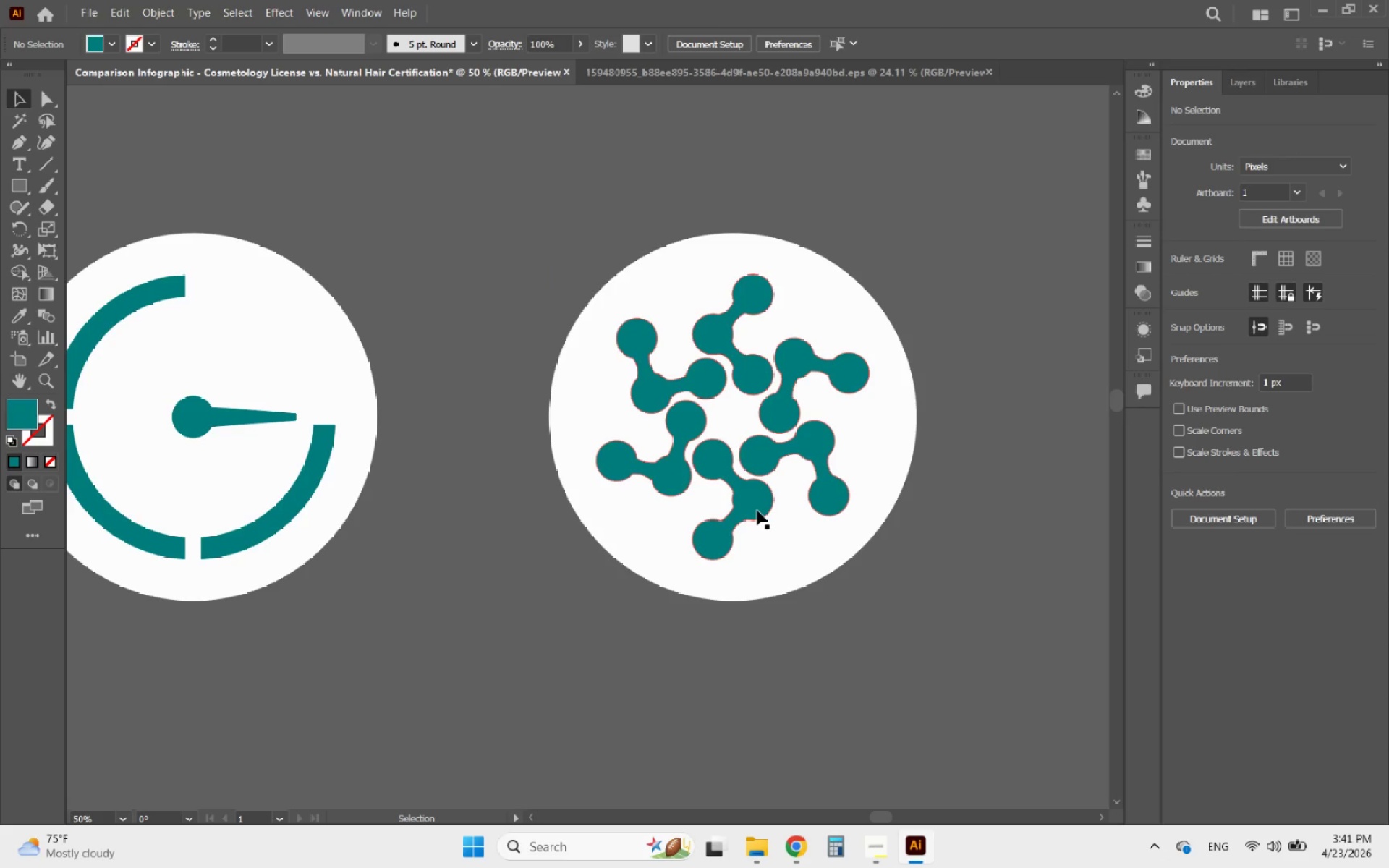 
hold_key(key=AltLeft, duration=2.91)
scroll: coordinate [635, 490], scroll_direction: down, amount: 6.0
 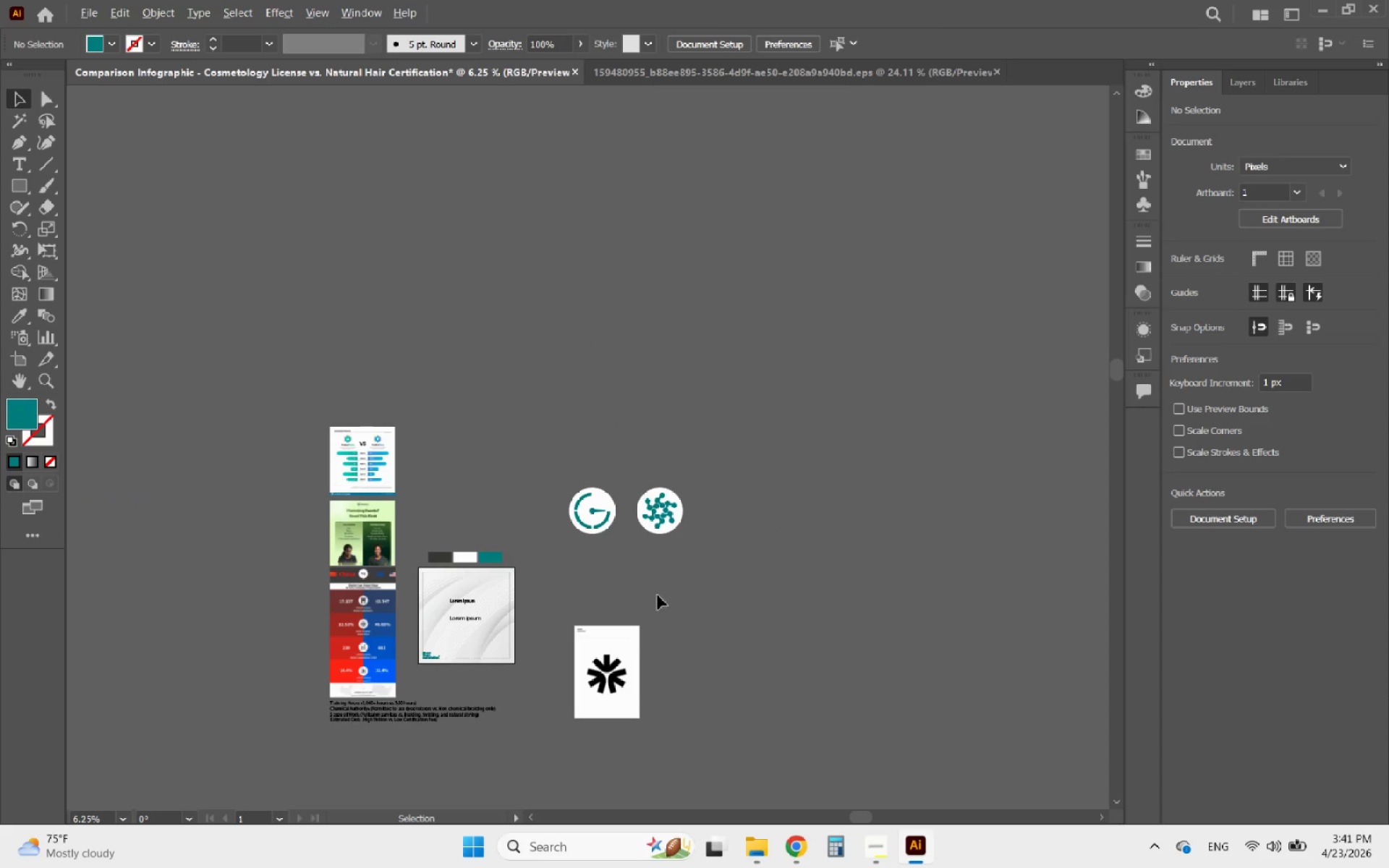 
scroll: coordinate [665, 617], scroll_direction: up, amount: 1.0
 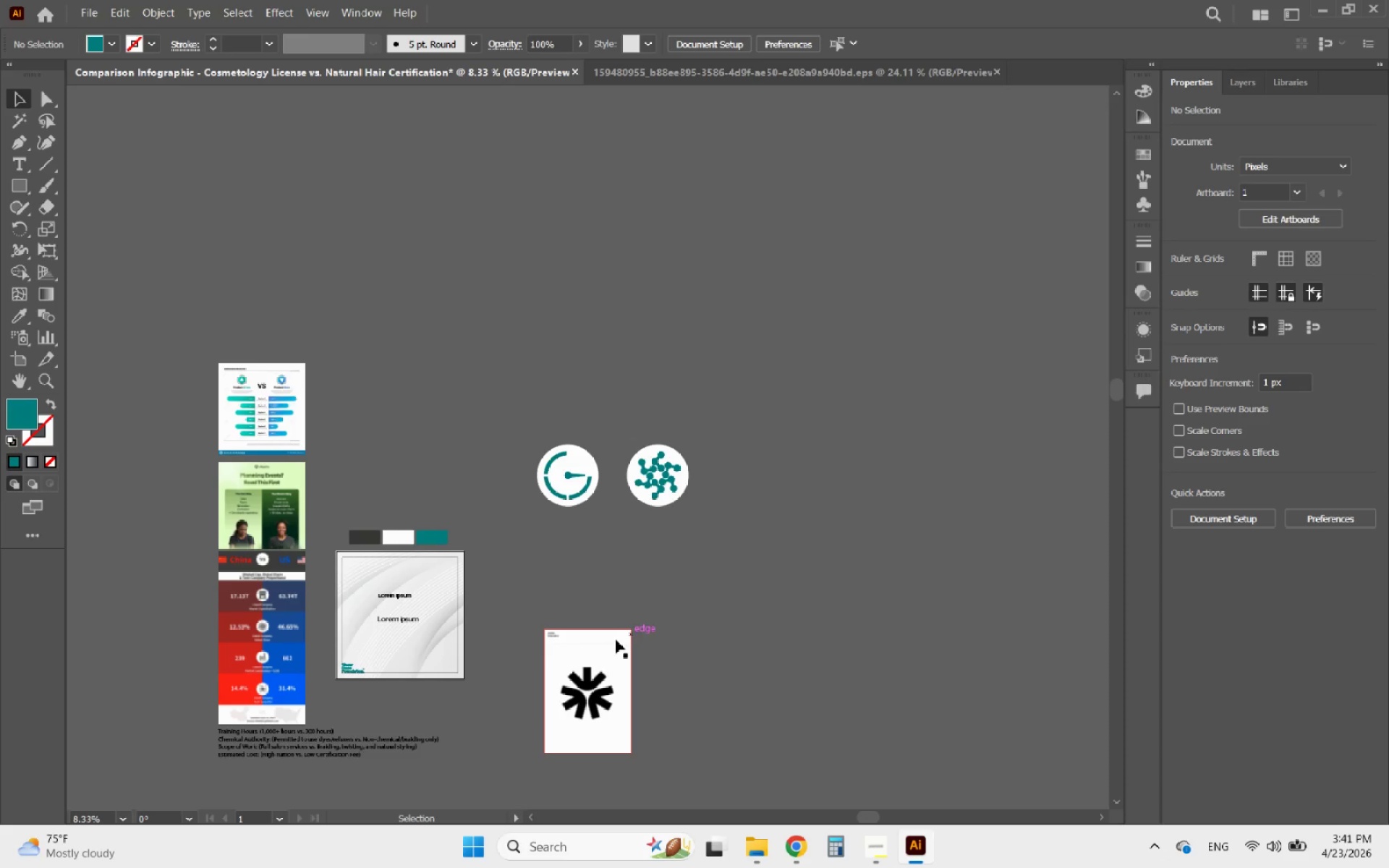 
hold_key(key=AltLeft, duration=0.59)
scroll: coordinate [563, 754], scroll_direction: up, amount: 4.0
 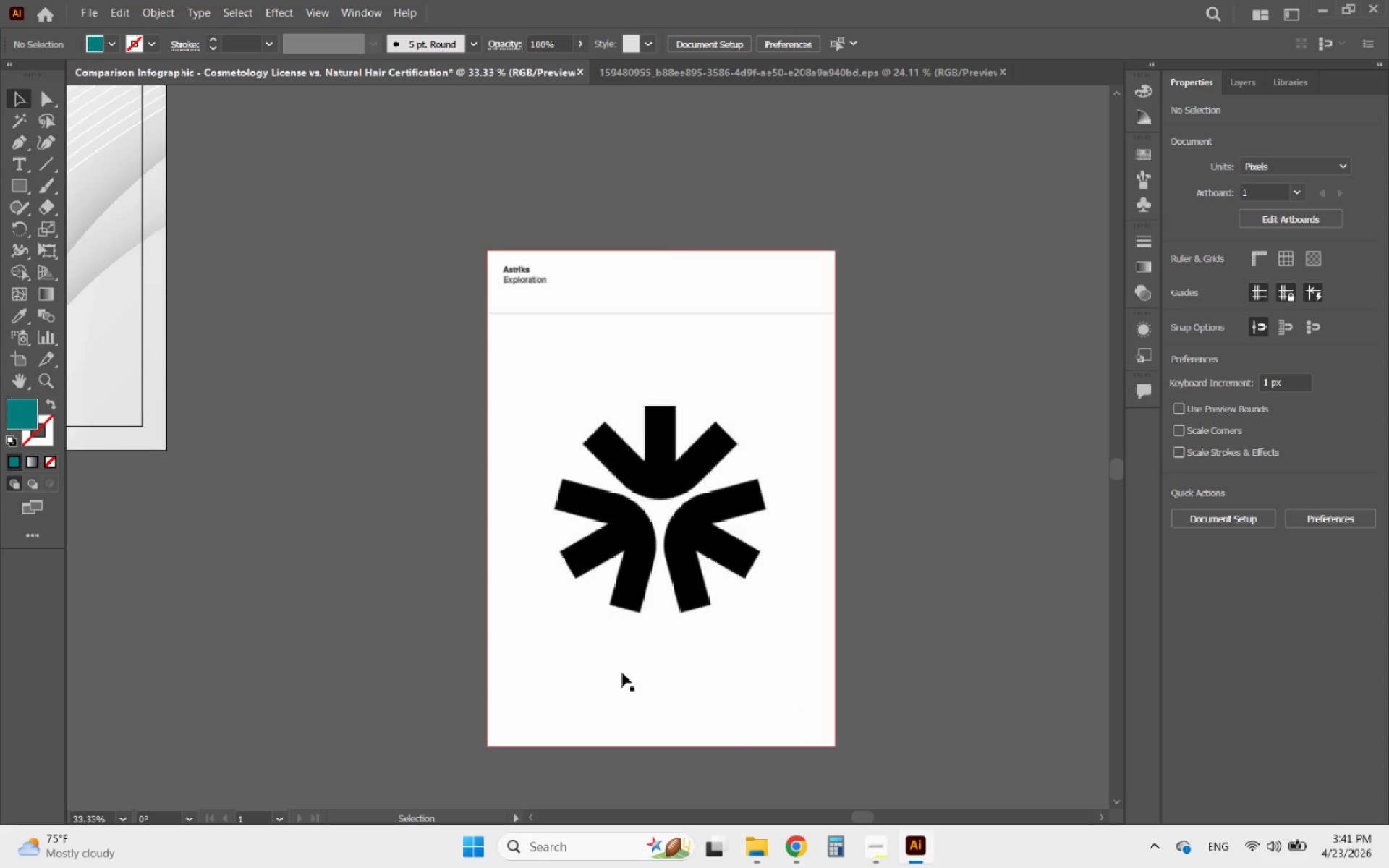 
left_click_drag(start_coordinate=[617, 653], to_coordinate=[604, 602])
 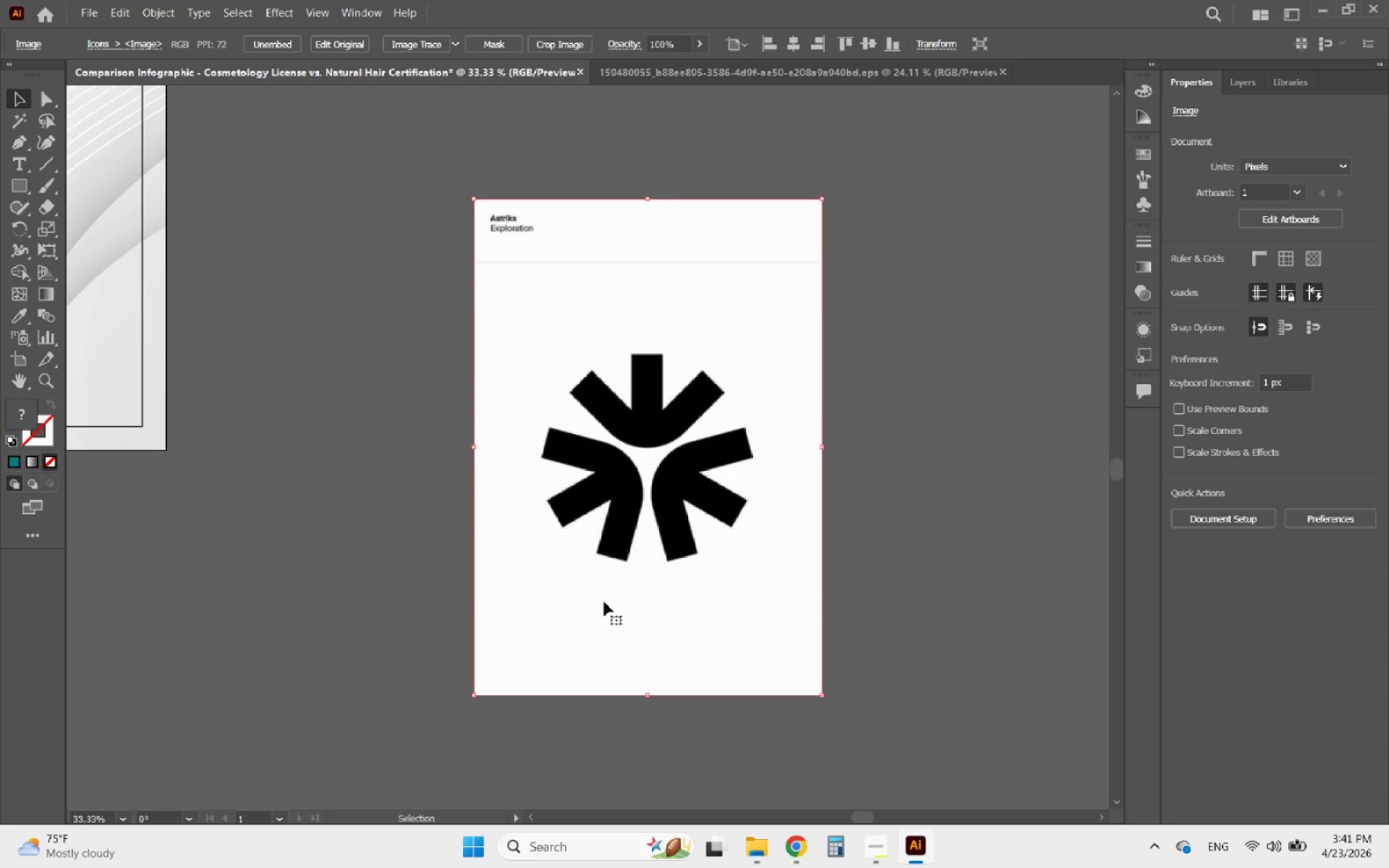 
hold_key(key=AltLeft, duration=1.25)
scroll: coordinate [652, 508], scroll_direction: up, amount: 3.0
 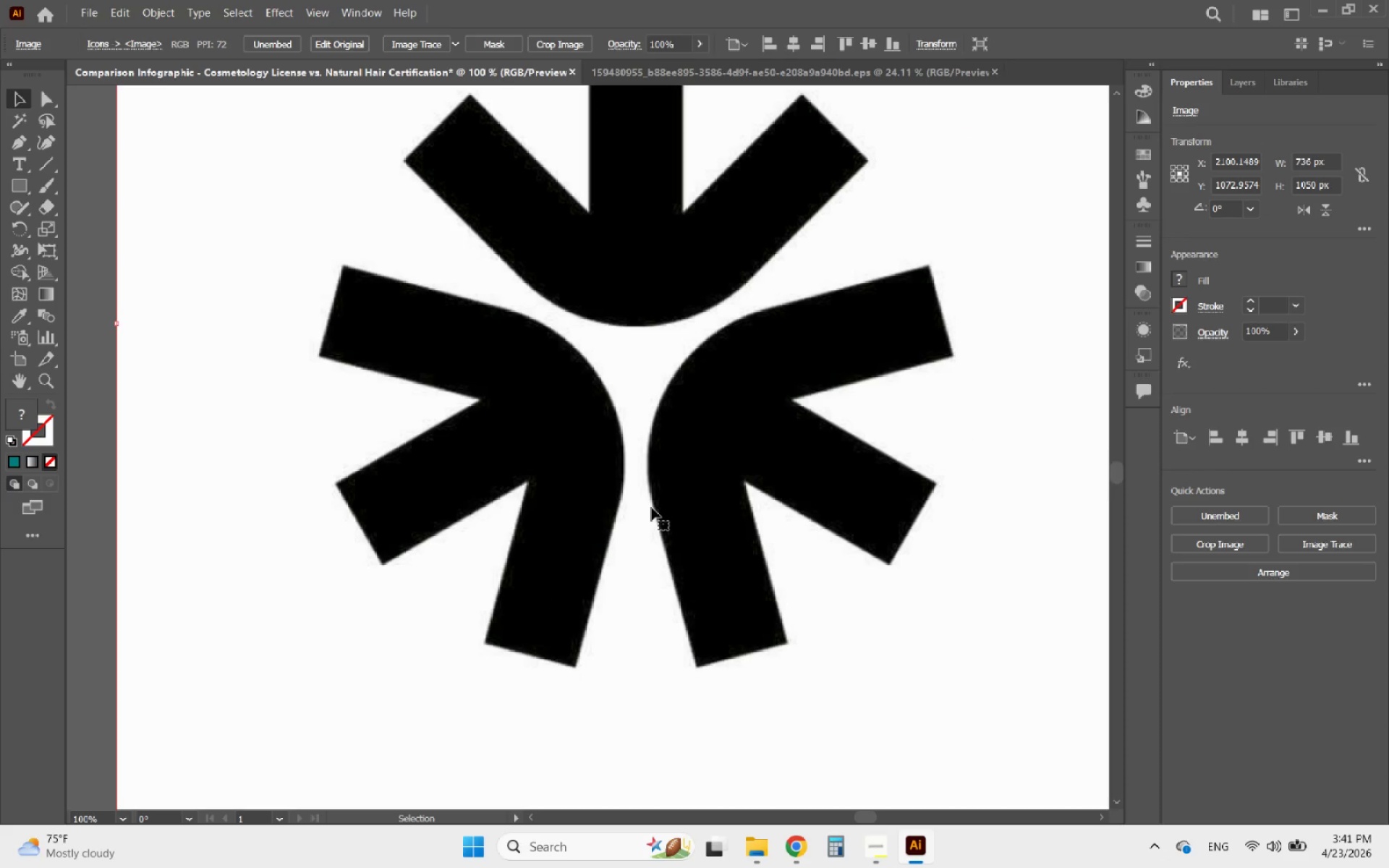 
hold_key(key=AltLeft, duration=3.45)
scroll: coordinate [467, 499], scroll_direction: down, amount: 1.0
 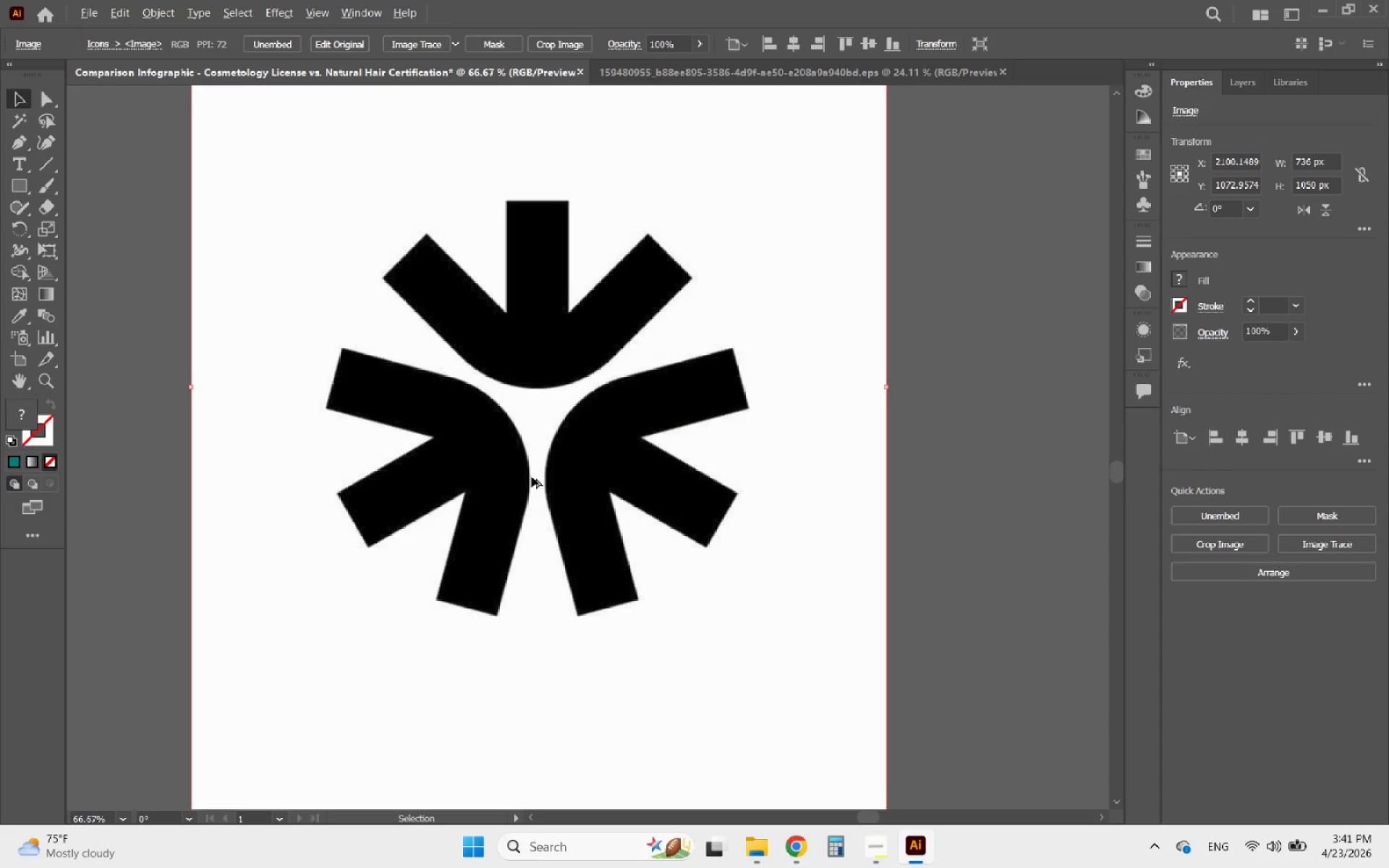 
scroll: coordinate [580, 456], scroll_direction: up, amount: 1.0
 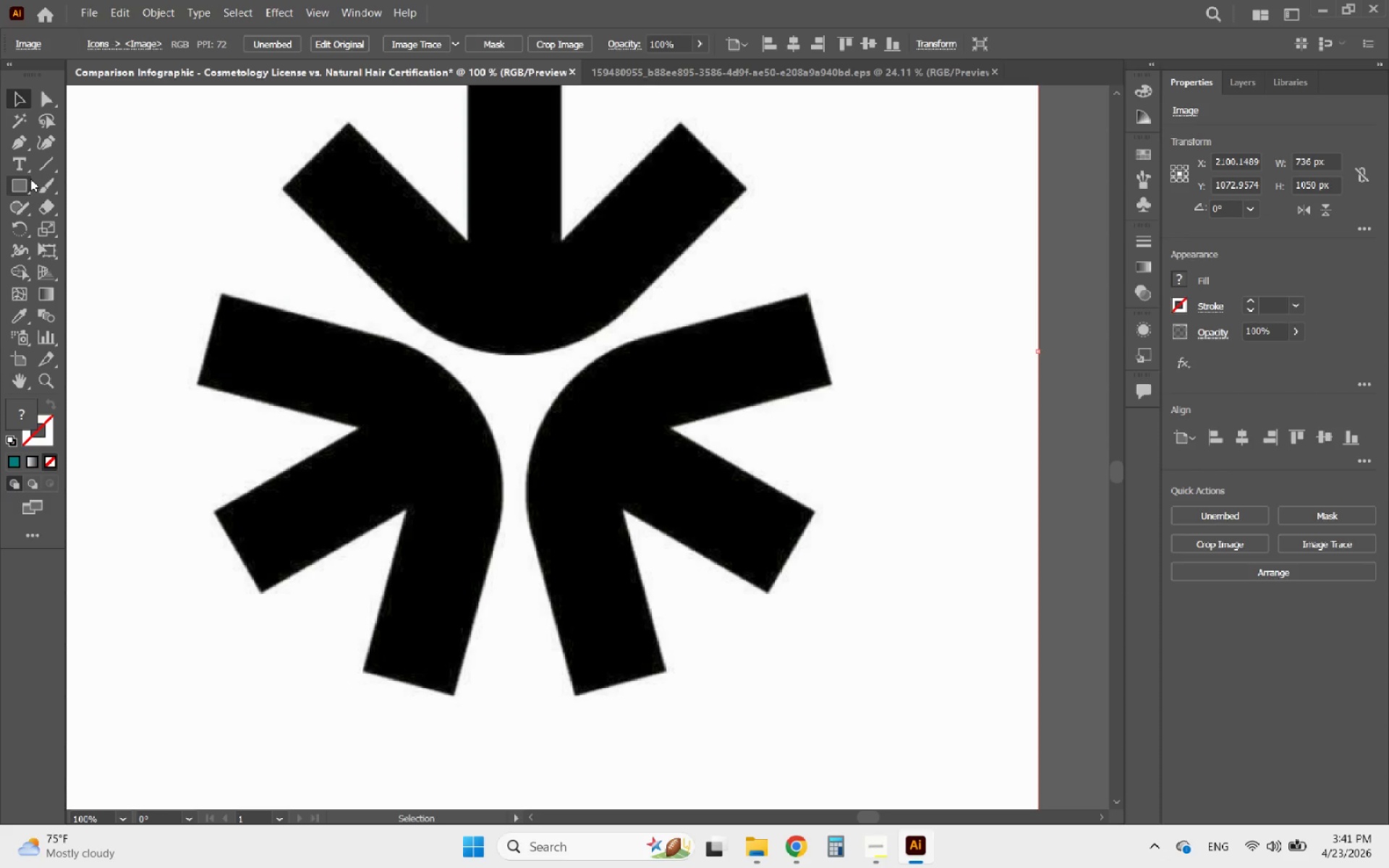 
right_click([26, 182])
 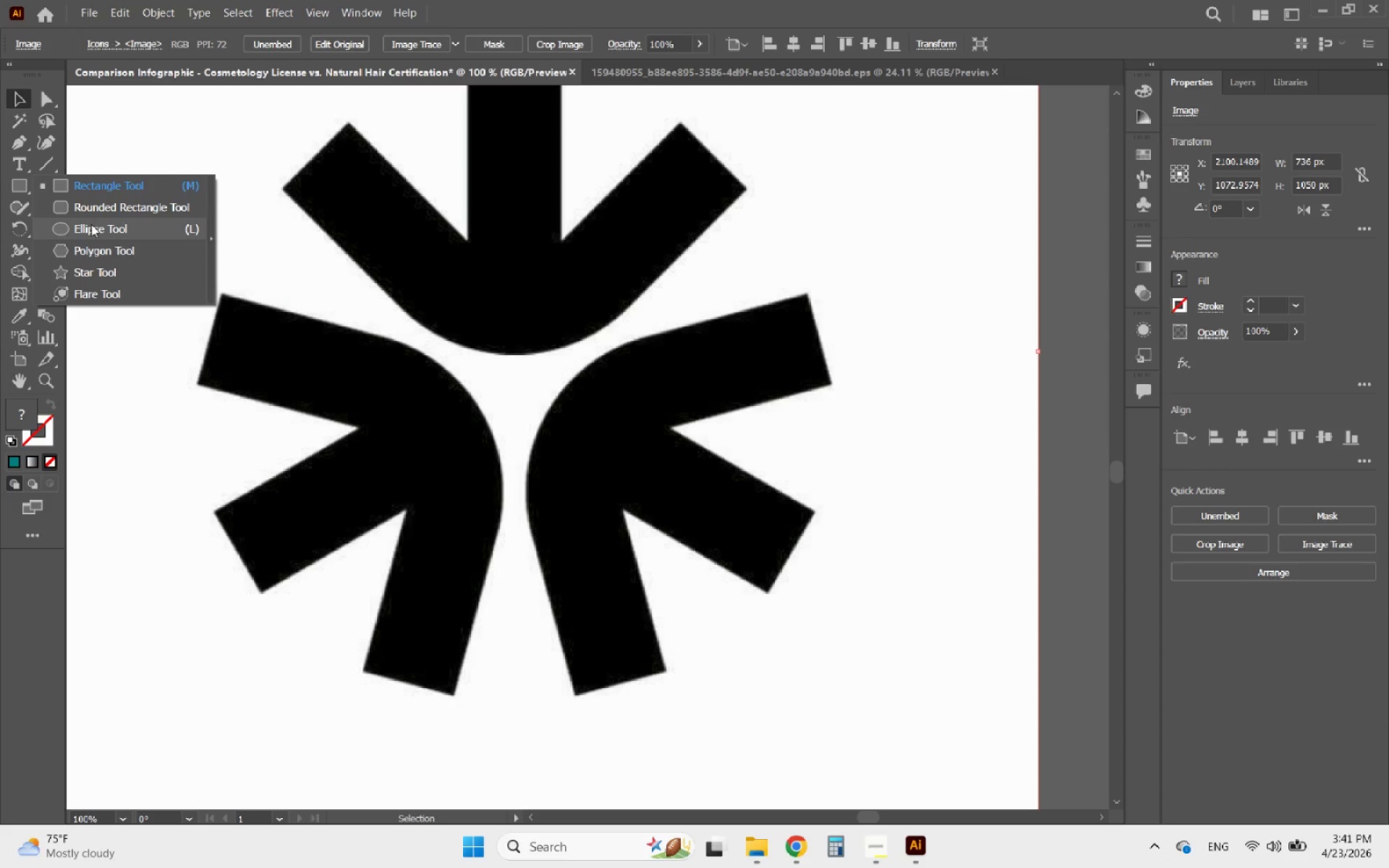 
left_click([91, 225])
 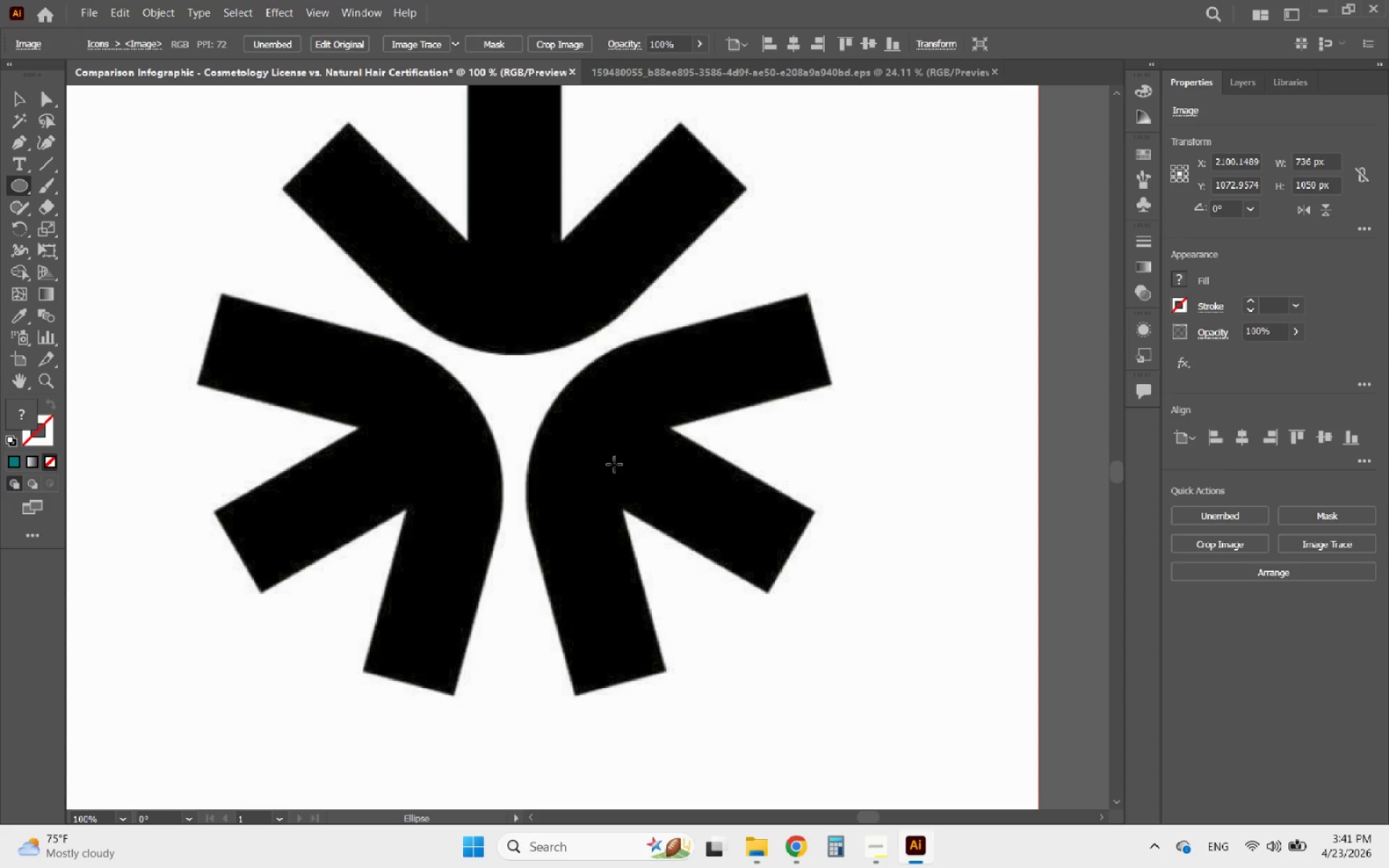 
hold_key(key=ShiftLeft, duration=1.81)
left_click_drag(start_coordinate=[619, 392], to_coordinate=[859, 570])
 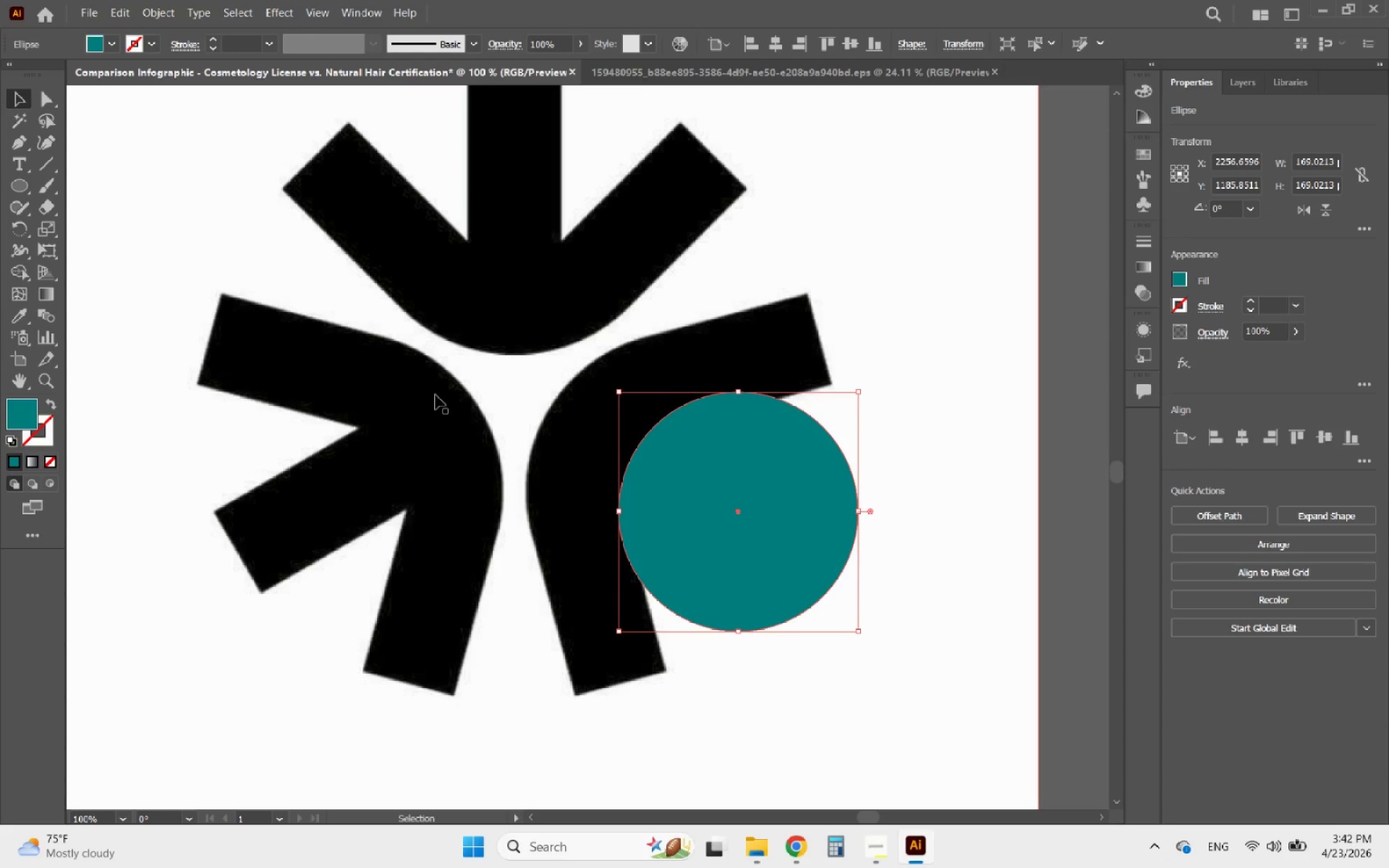 
left_click_drag(start_coordinate=[691, 493], to_coordinate=[606, 448])
 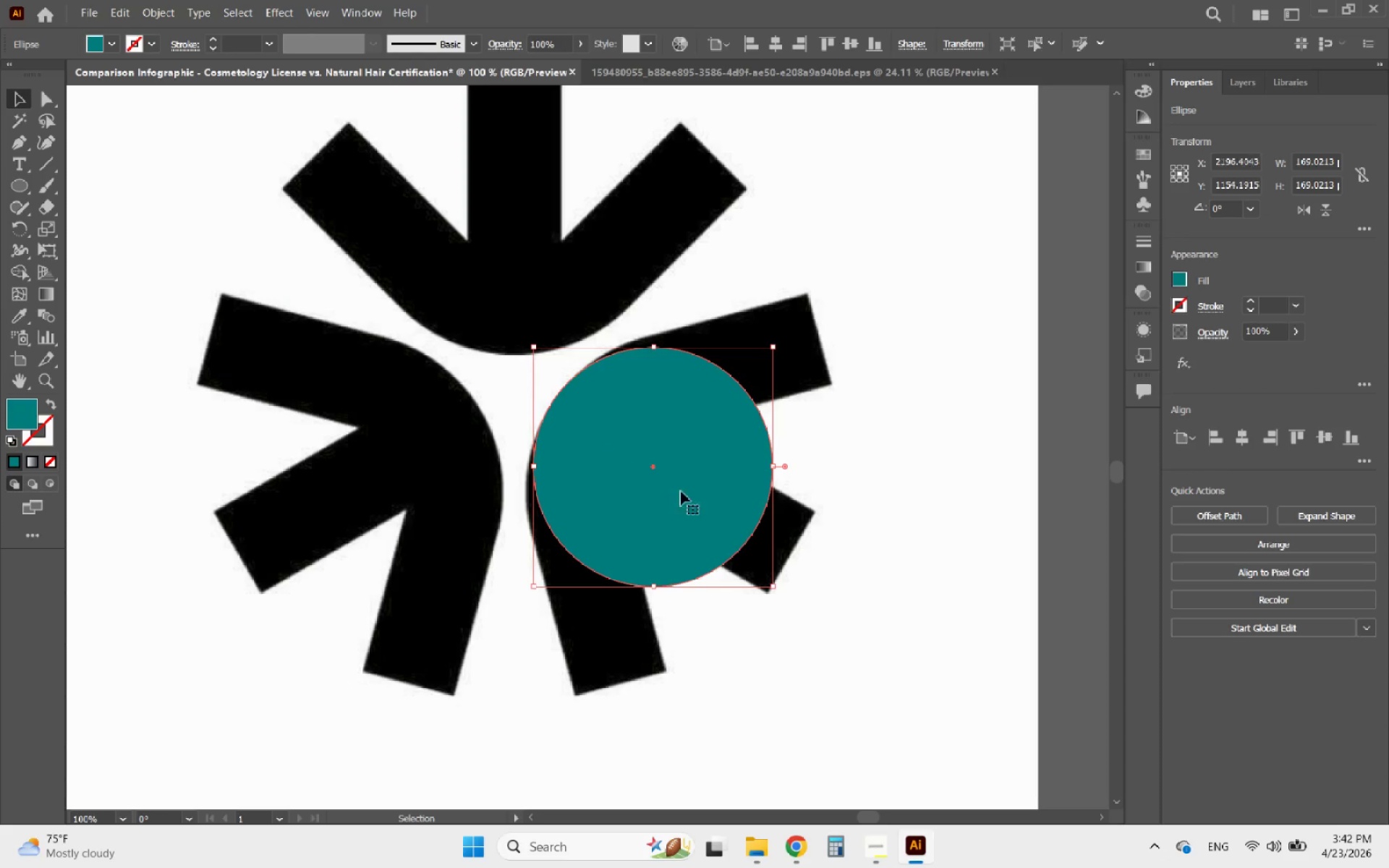 
hold_key(key=ShiftLeft, duration=1.78)
left_click_drag(start_coordinate=[775, 583], to_coordinate=[815, 616])
 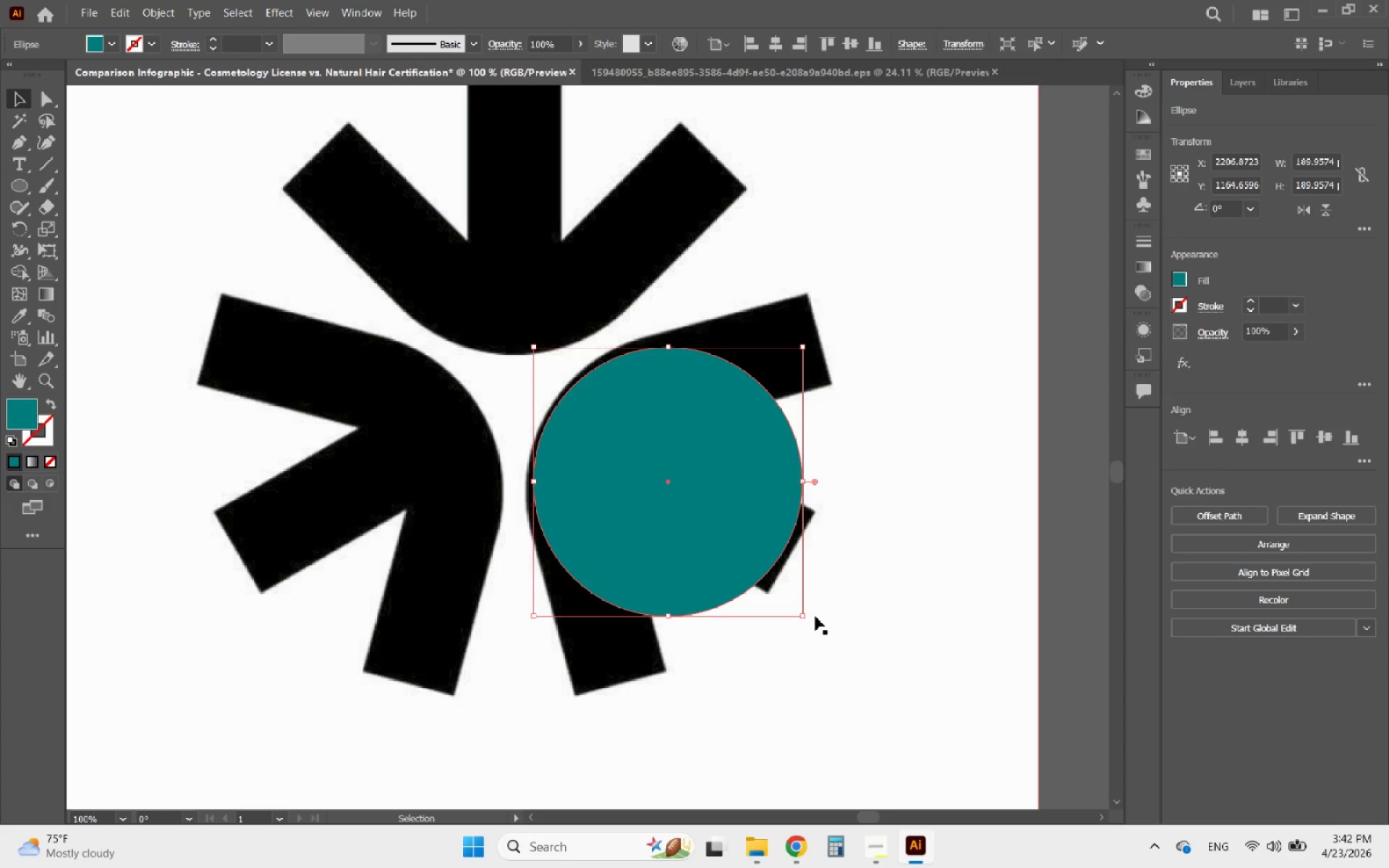 
left_click_drag(start_coordinate=[713, 511], to_coordinate=[711, 506])
 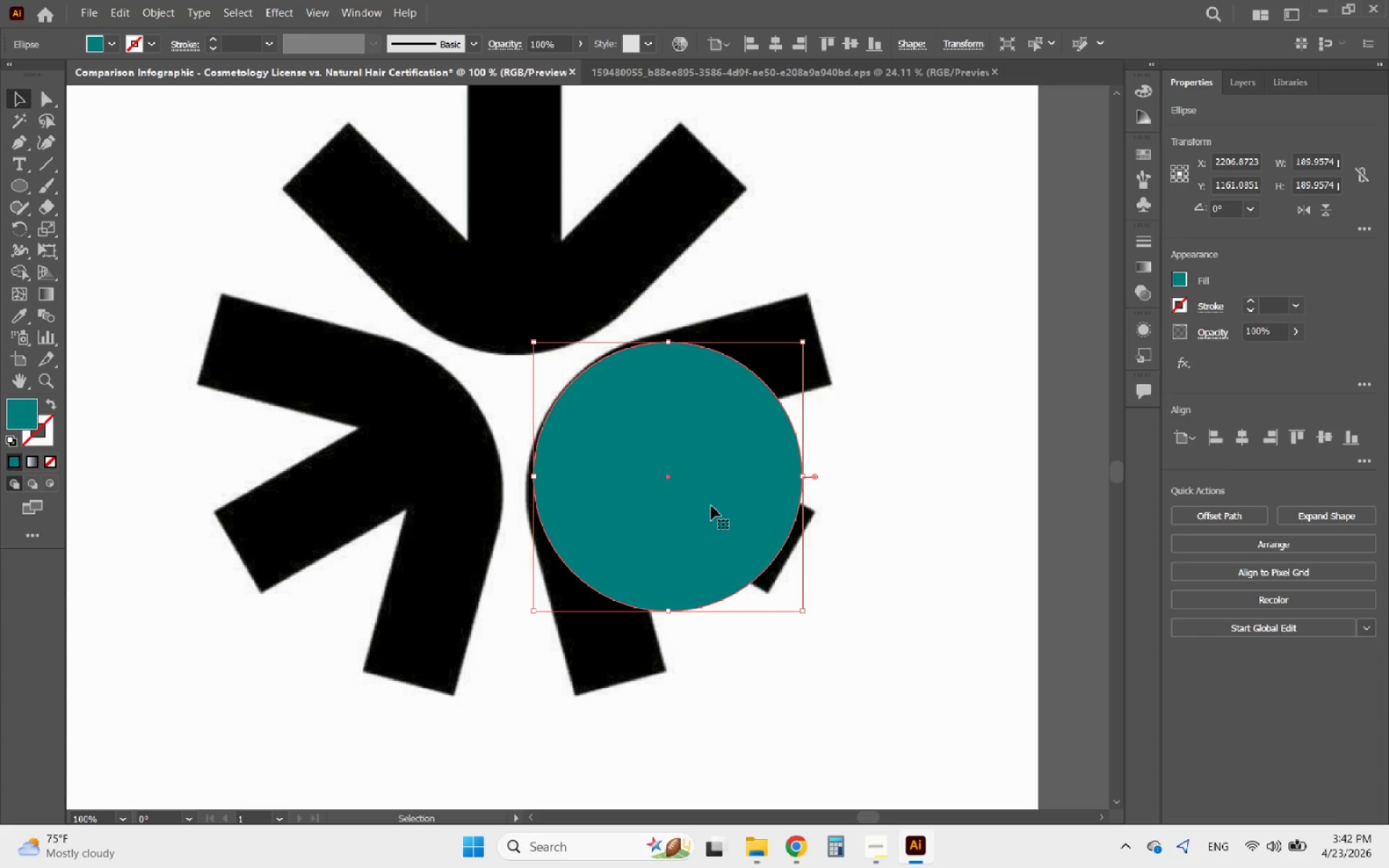 
hold_key(key=AltLeft, duration=0.36)
scroll: coordinate [667, 427], scroll_direction: up, amount: 3.0
 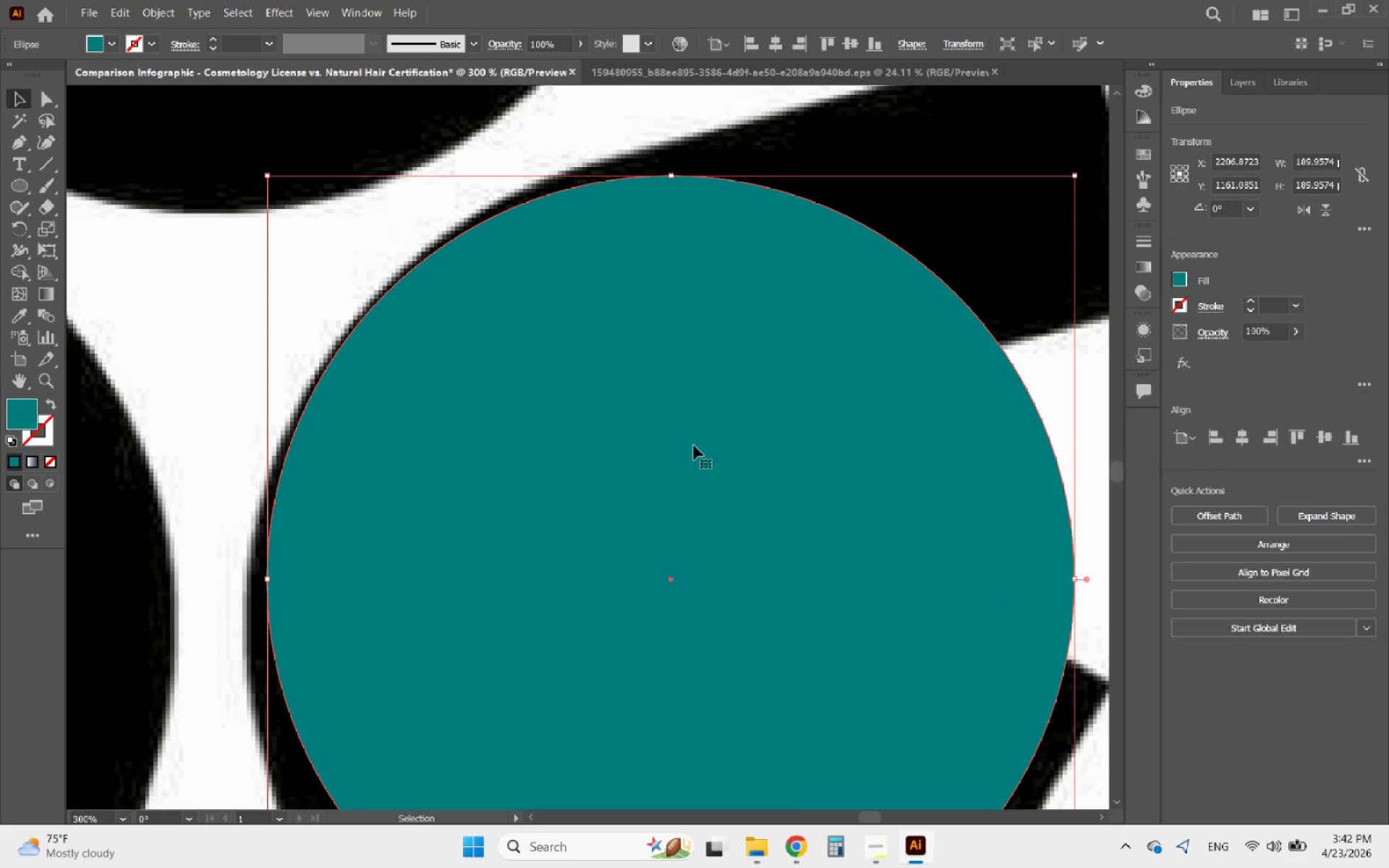 
left_click_drag(start_coordinate=[694, 446], to_coordinate=[684, 444])
 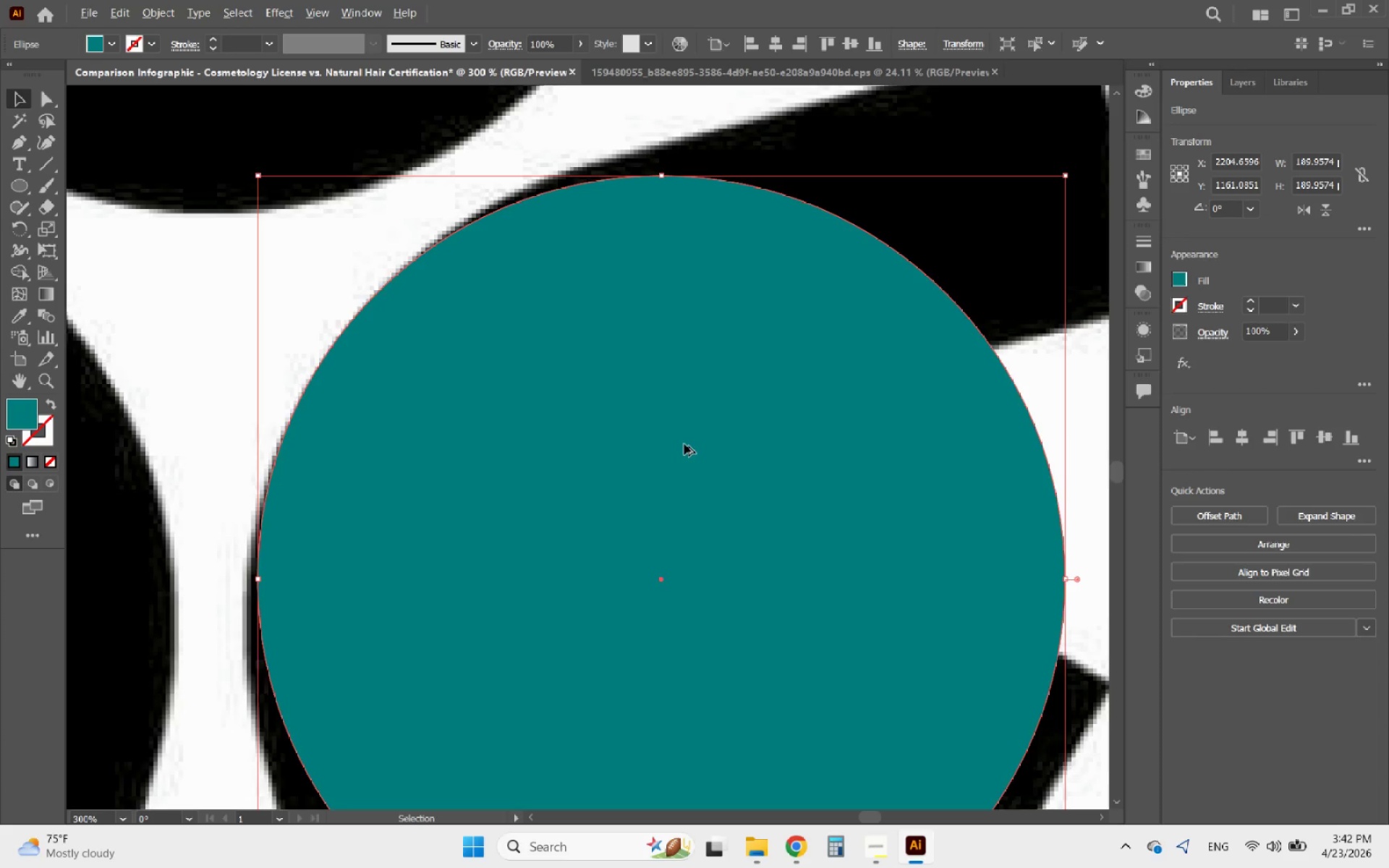 
hold_key(key=AltLeft, duration=1.24)
scroll: coordinate [684, 444], scroll_direction: down, amount: 3.0
 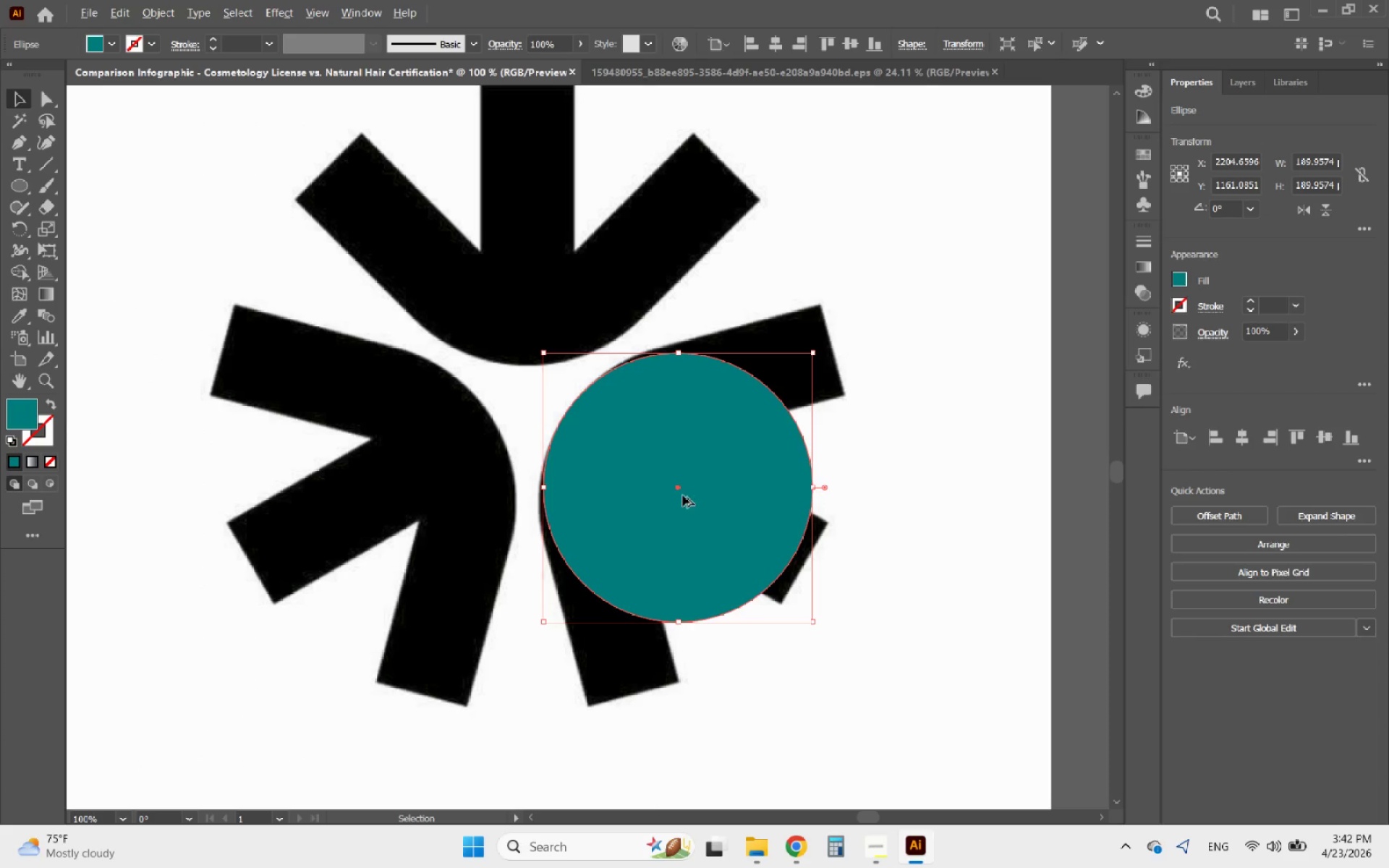 
scroll: coordinate [682, 498], scroll_direction: up, amount: 1.0
 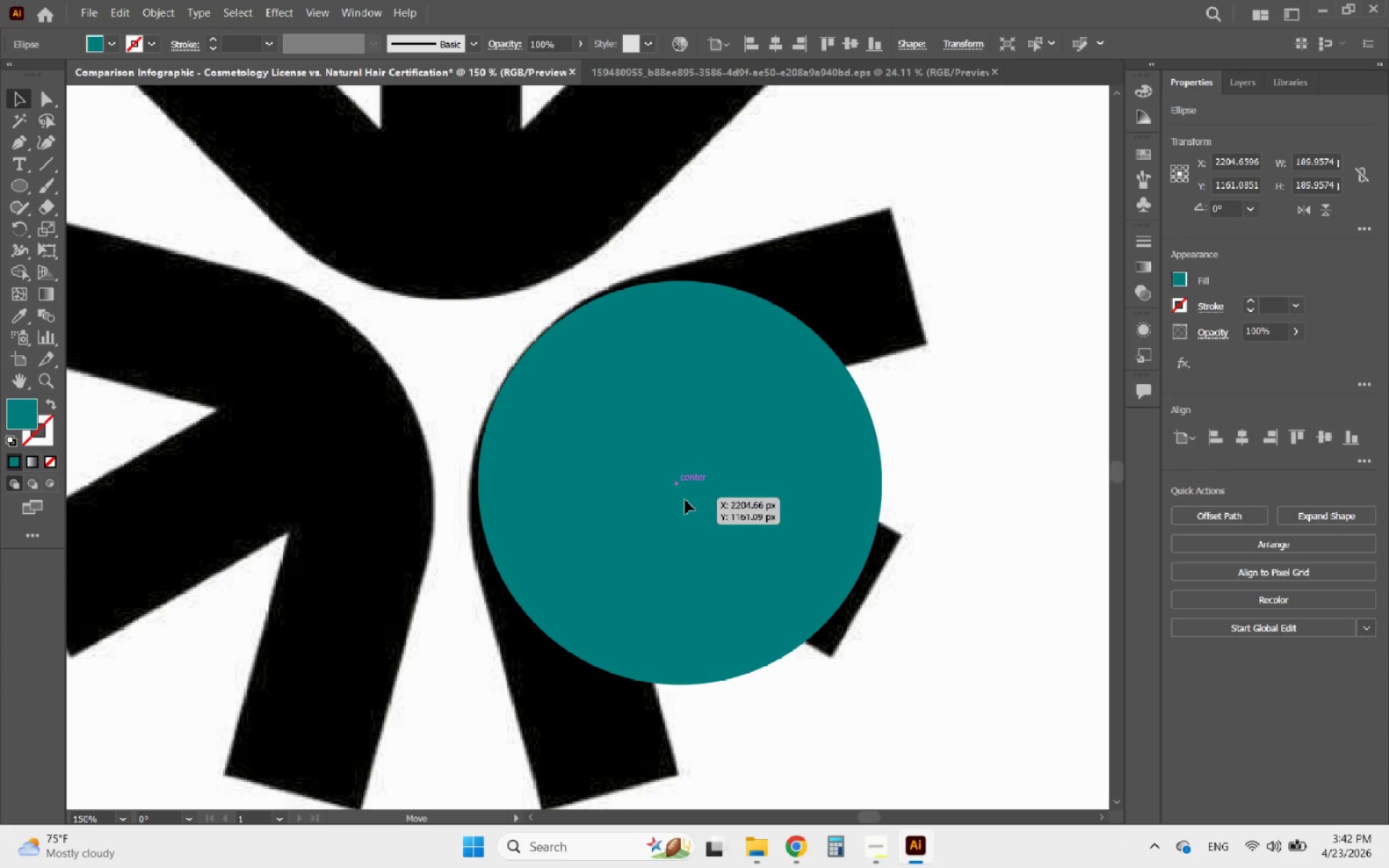 
wait(6.26)
 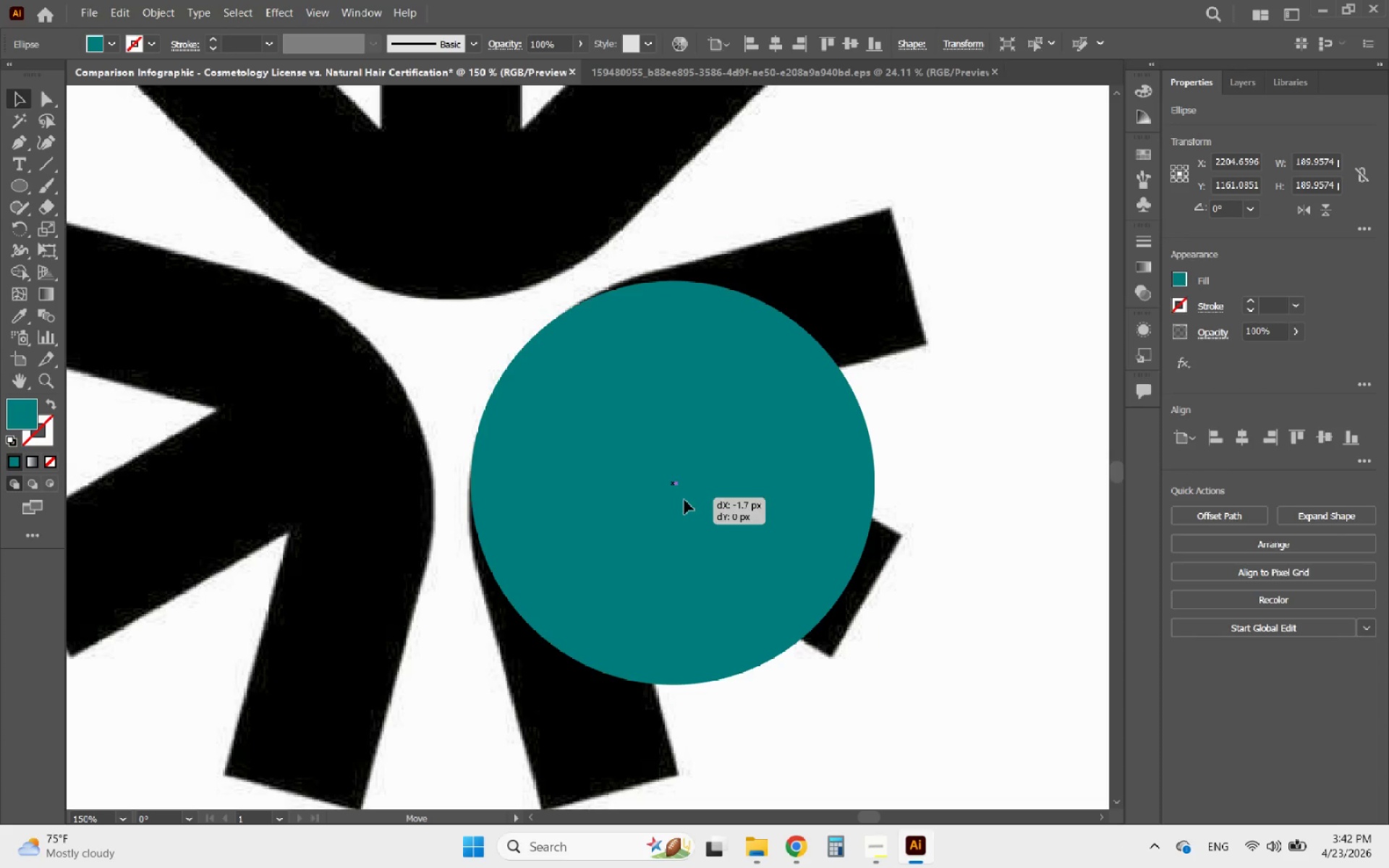 
hold_key(key=AltLeft, duration=0.55)
scroll: coordinate [606, 435], scroll_direction: down, amount: 2.0
 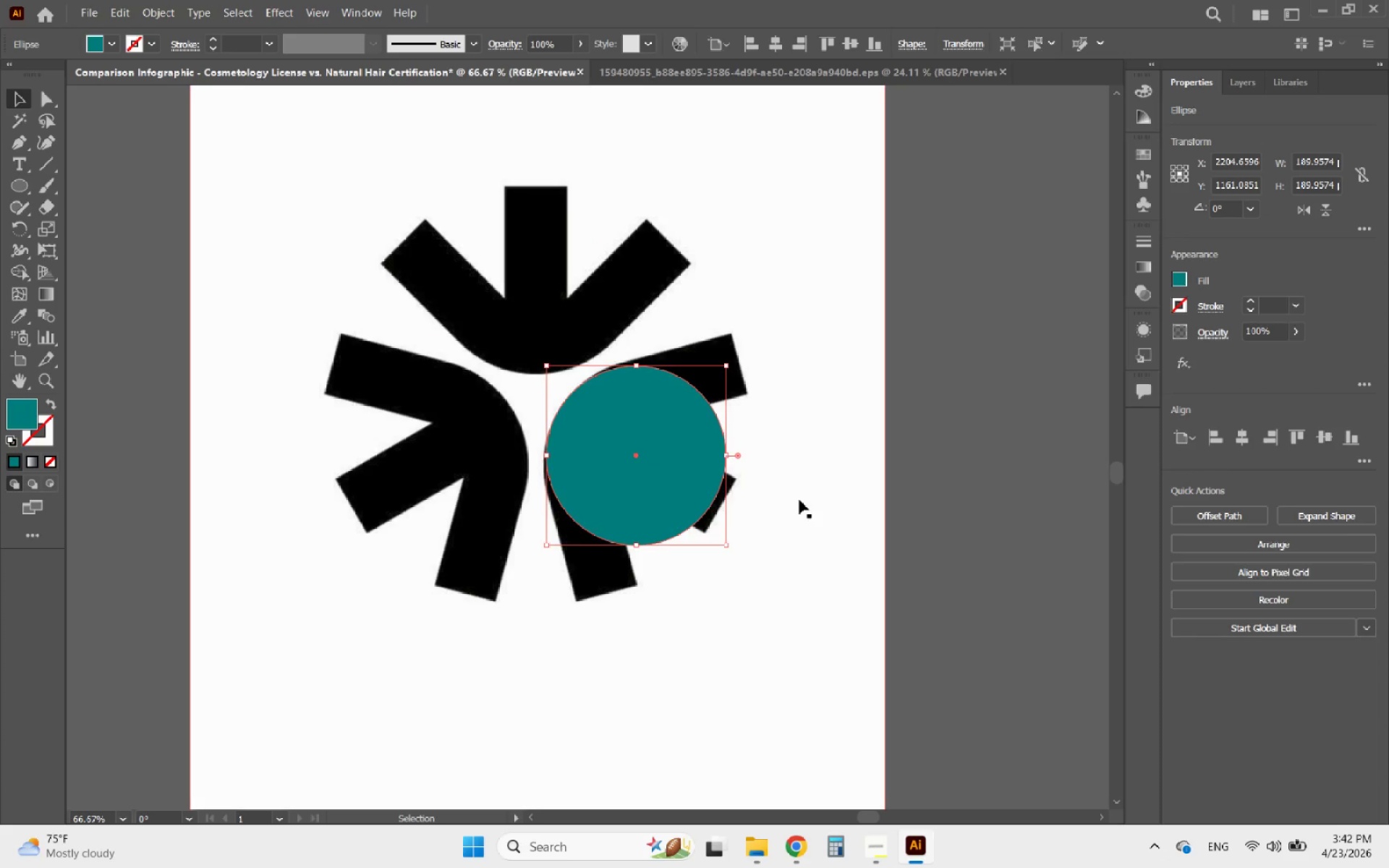 
left_click([799, 500])
 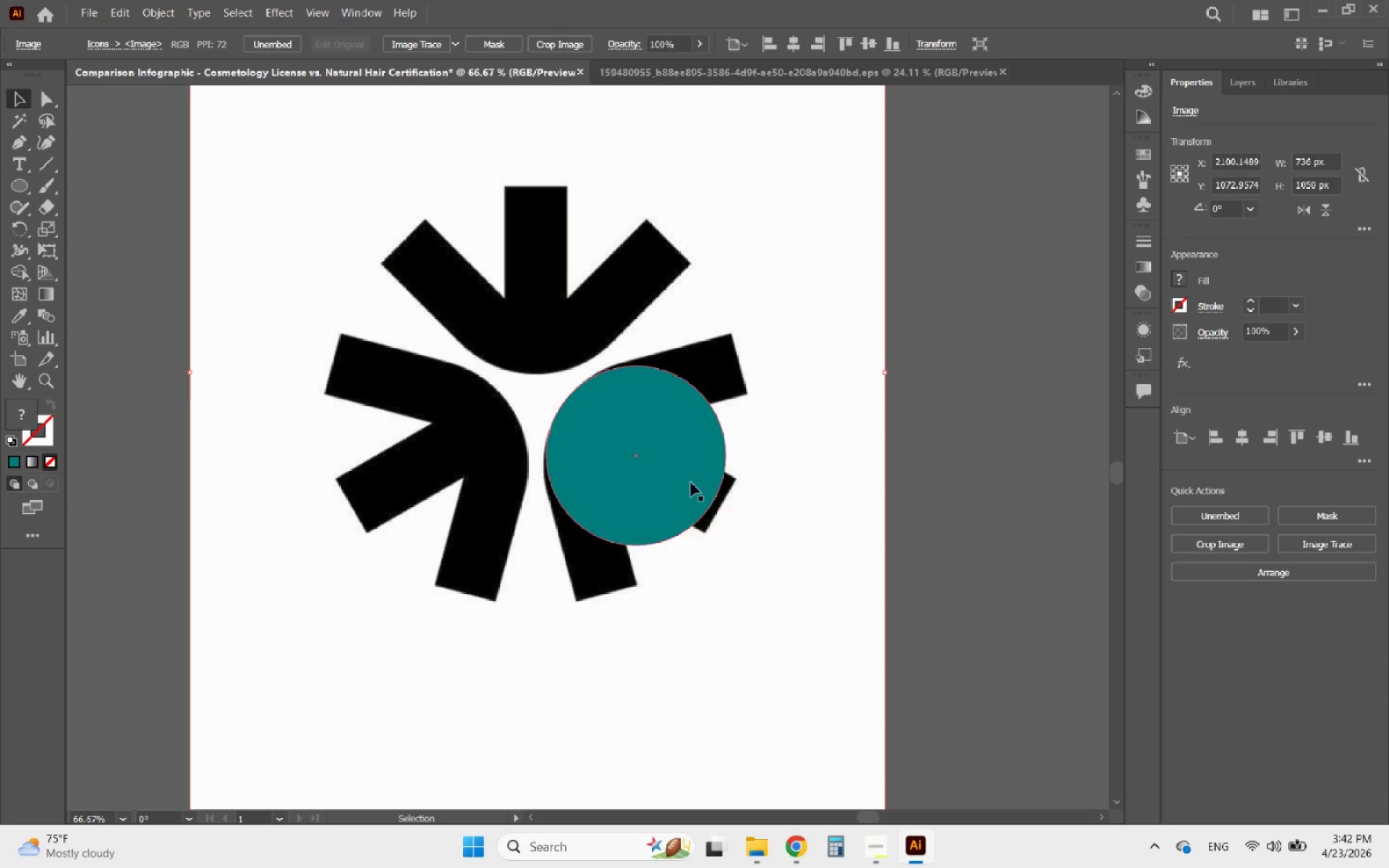 
left_click([684, 478])
 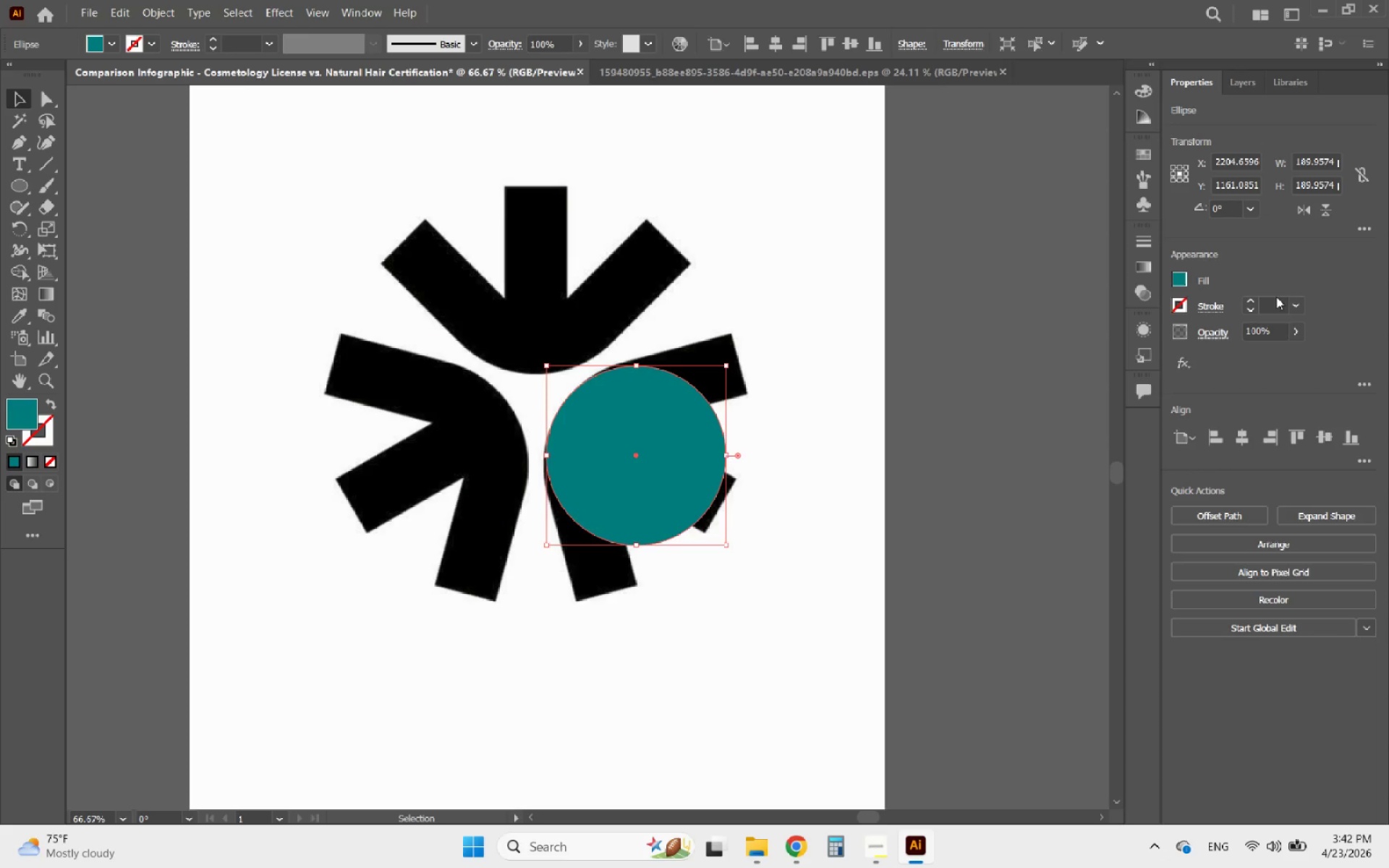 
left_click([1254, 300])
 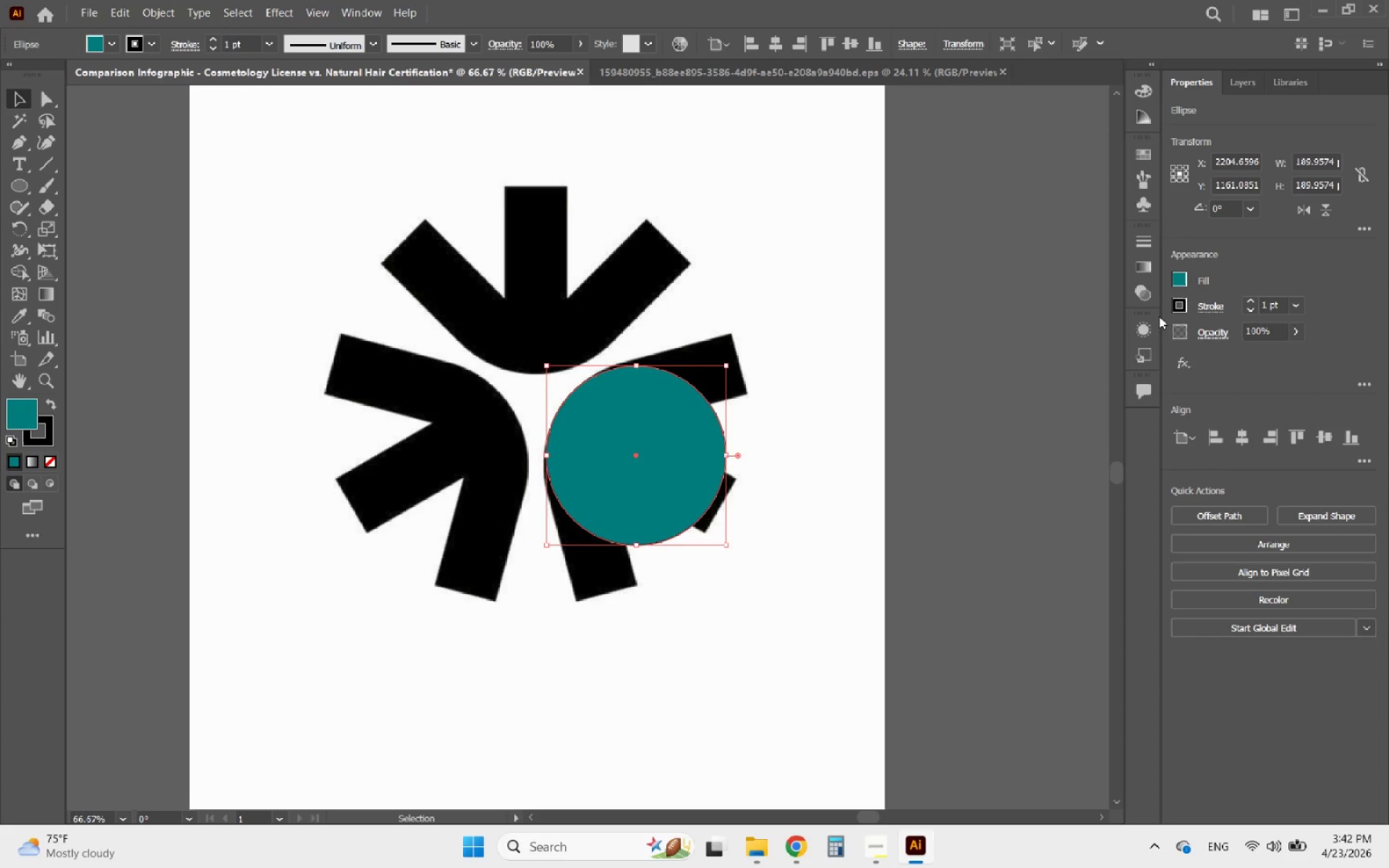 
left_click([1177, 284])
 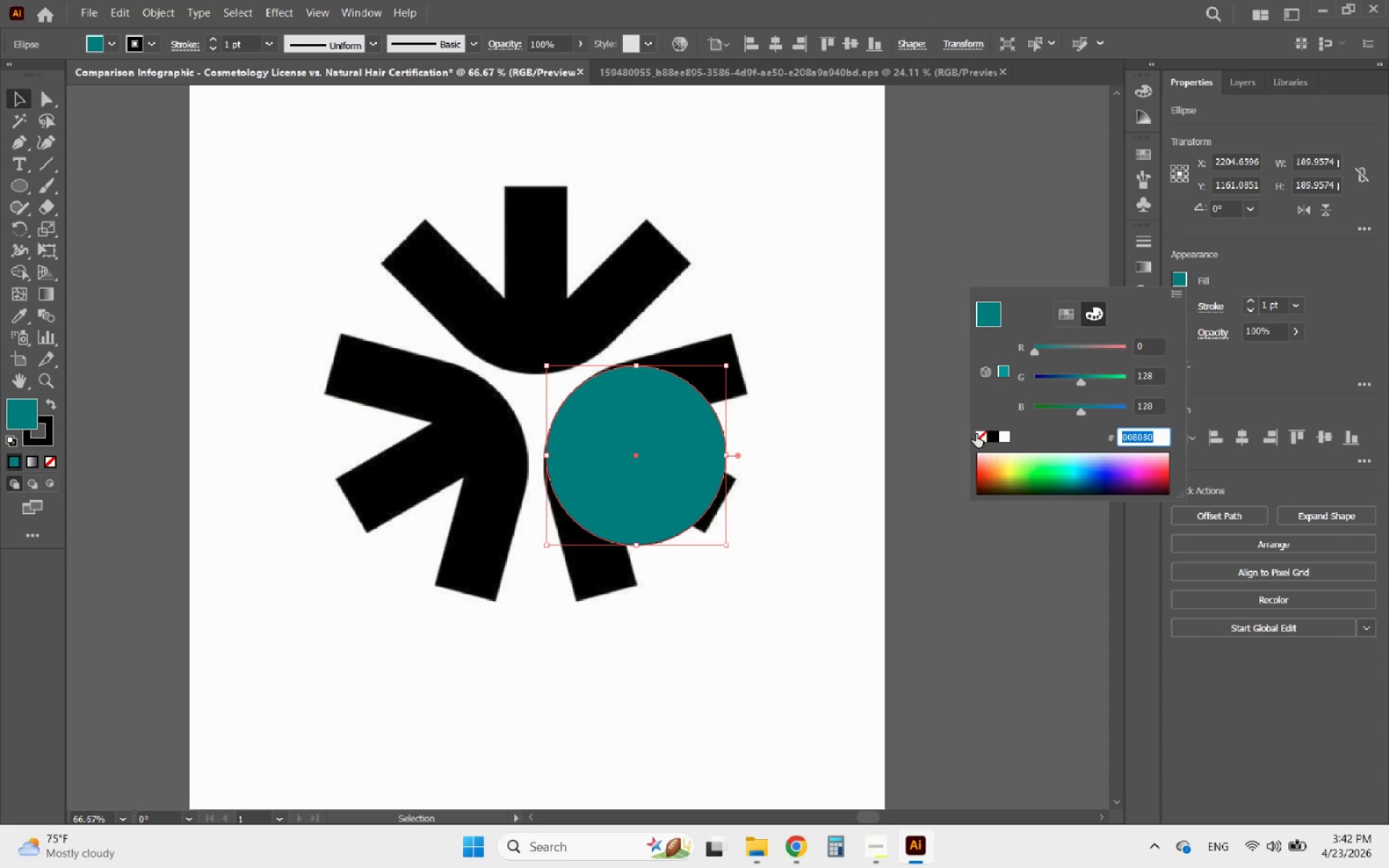 
left_click([982, 434])
 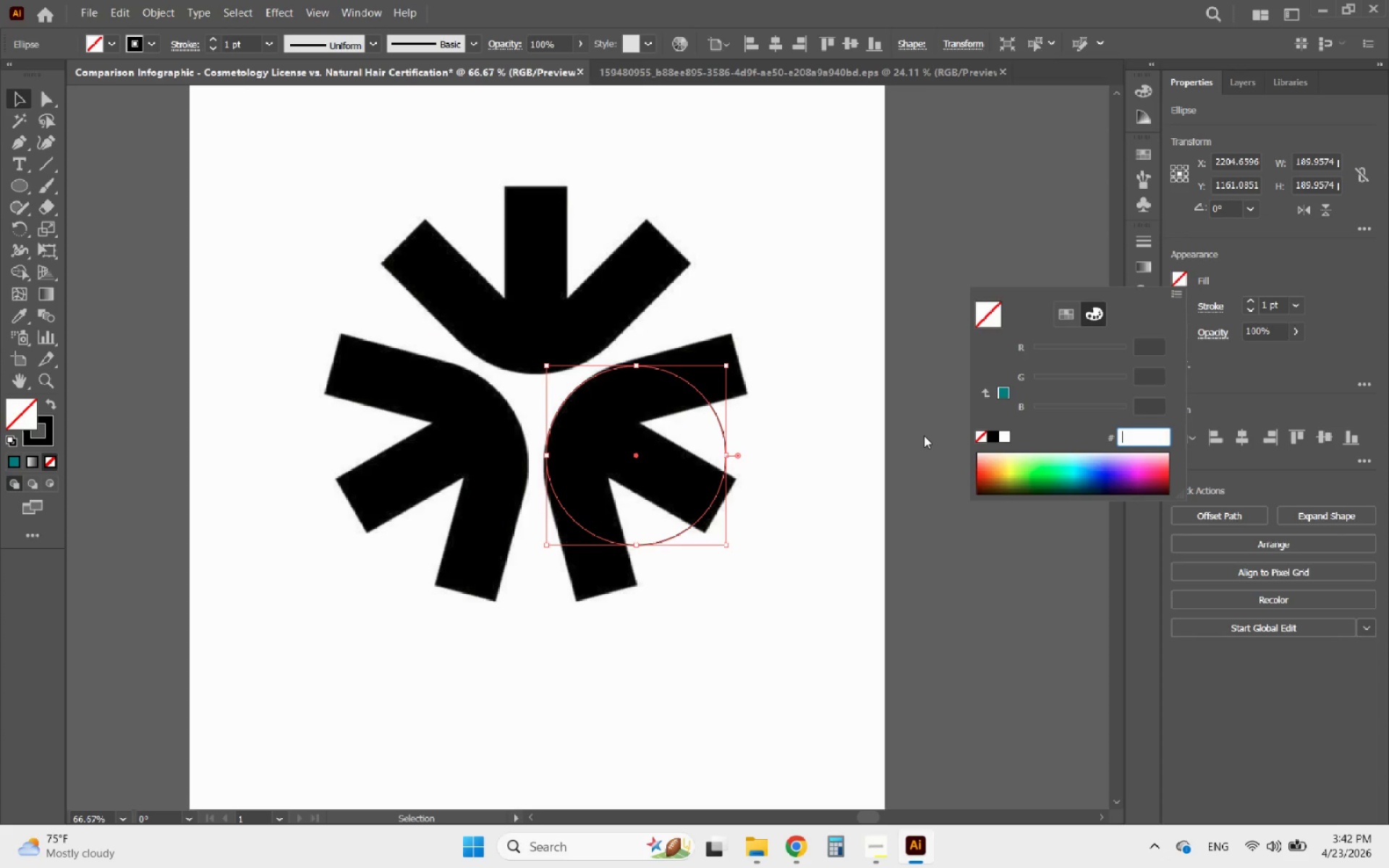 
left_click([923, 435])
 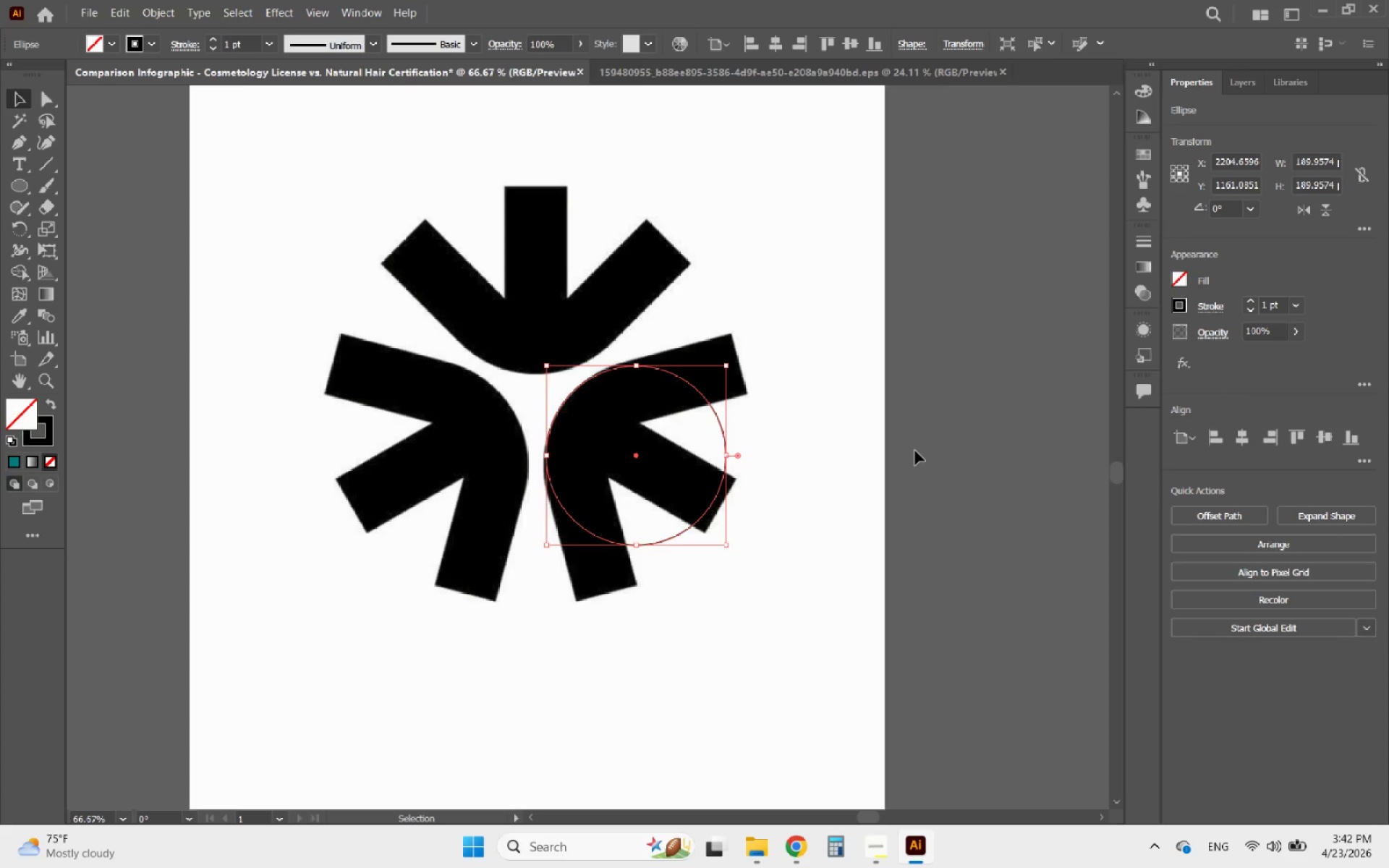 
left_click([931, 438])
 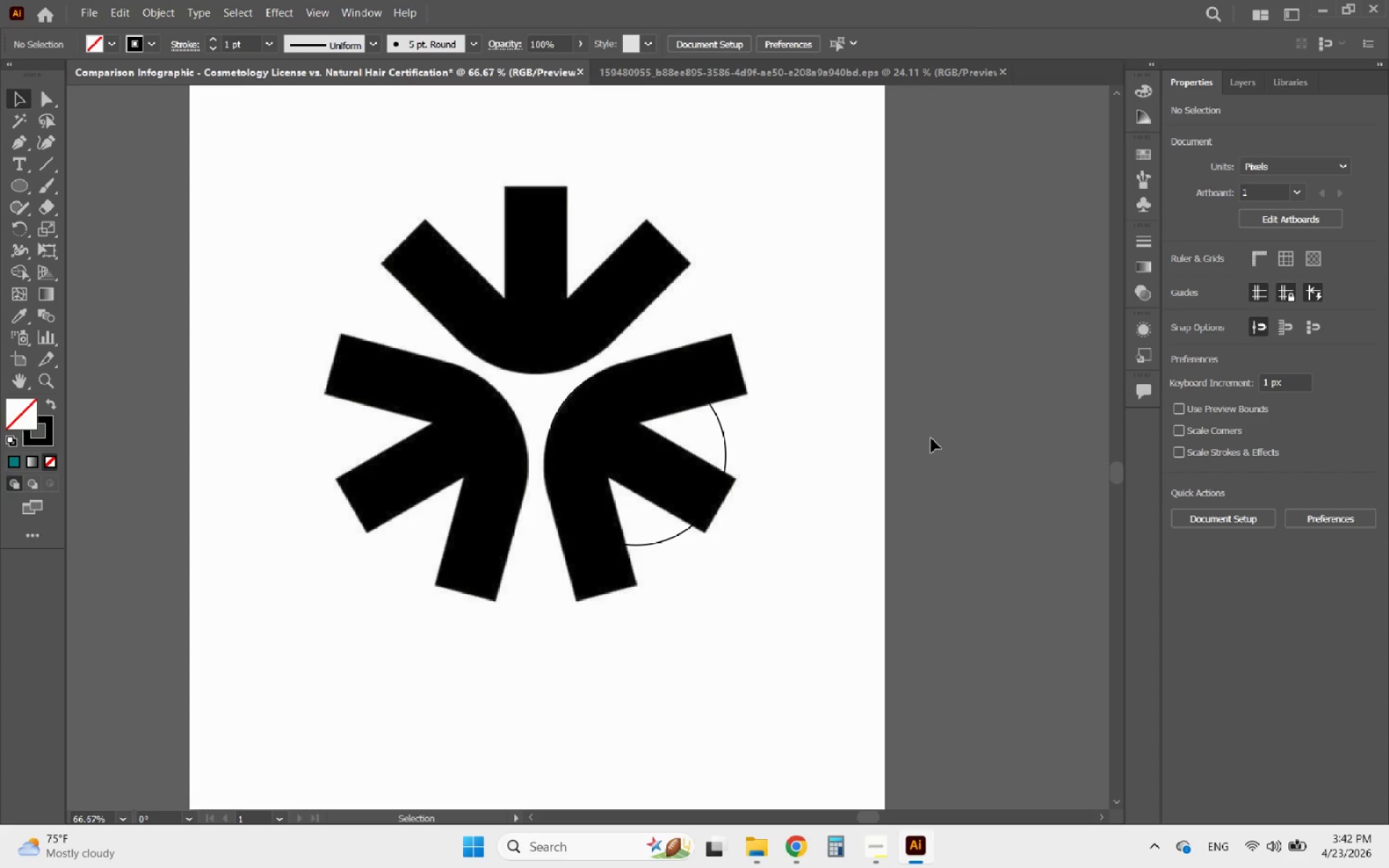 
hold_key(key=AltLeft, duration=1.41)
scroll: coordinate [654, 438], scroll_direction: up, amount: 3.0
 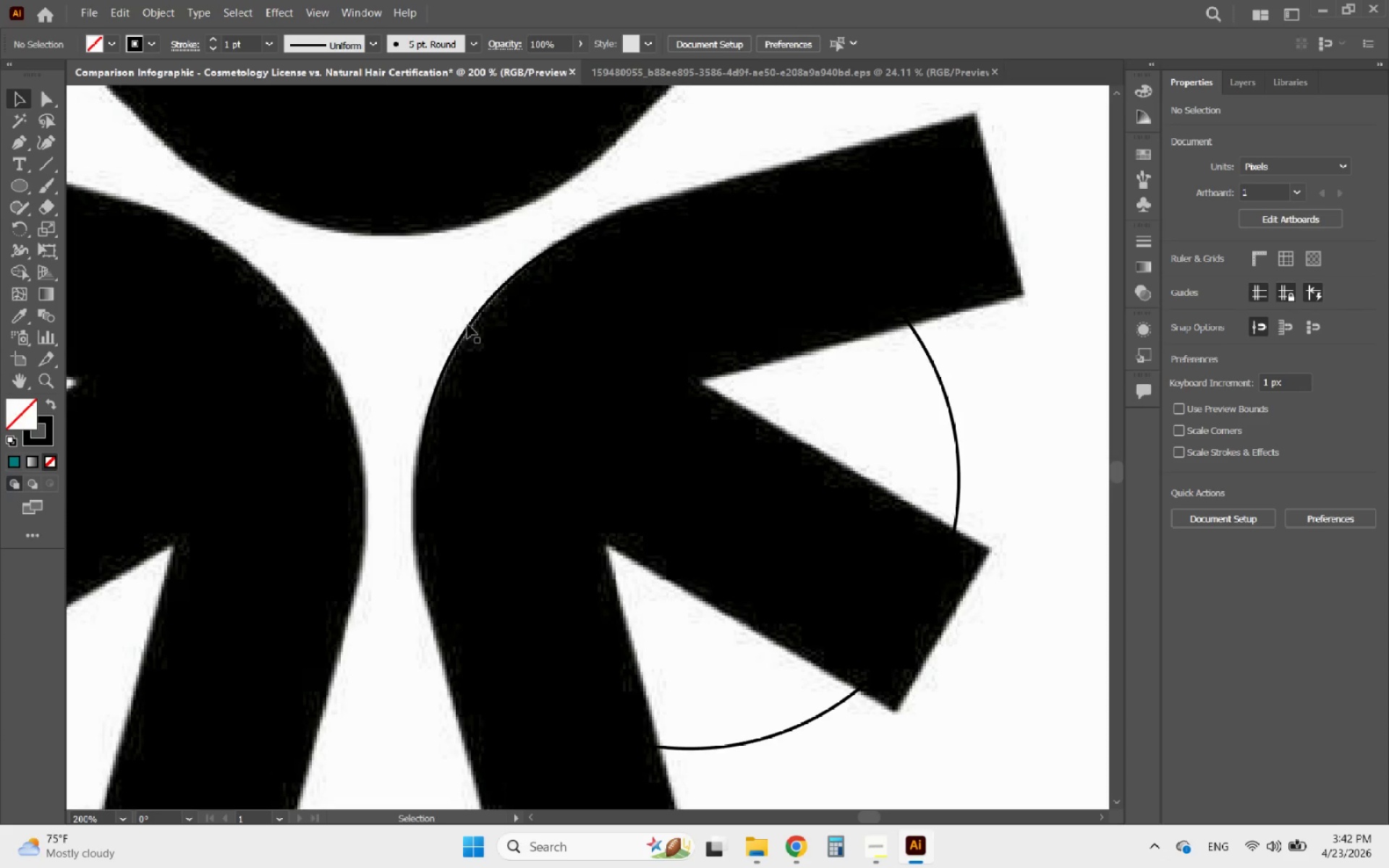 
left_click([471, 324])
 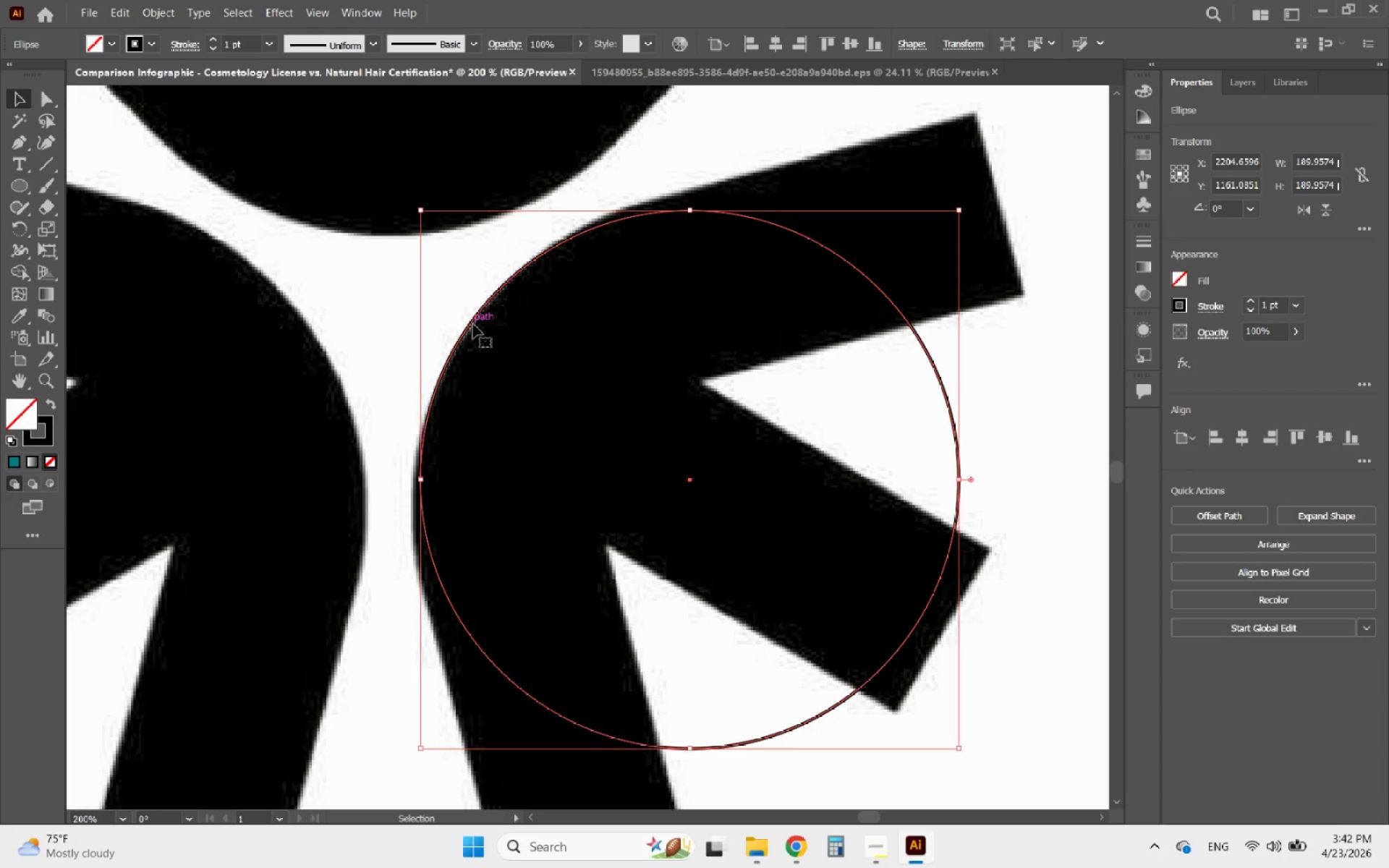 
hold_key(key=AltLeft, duration=0.78)
scroll: coordinate [430, 349], scroll_direction: down, amount: 2.0
 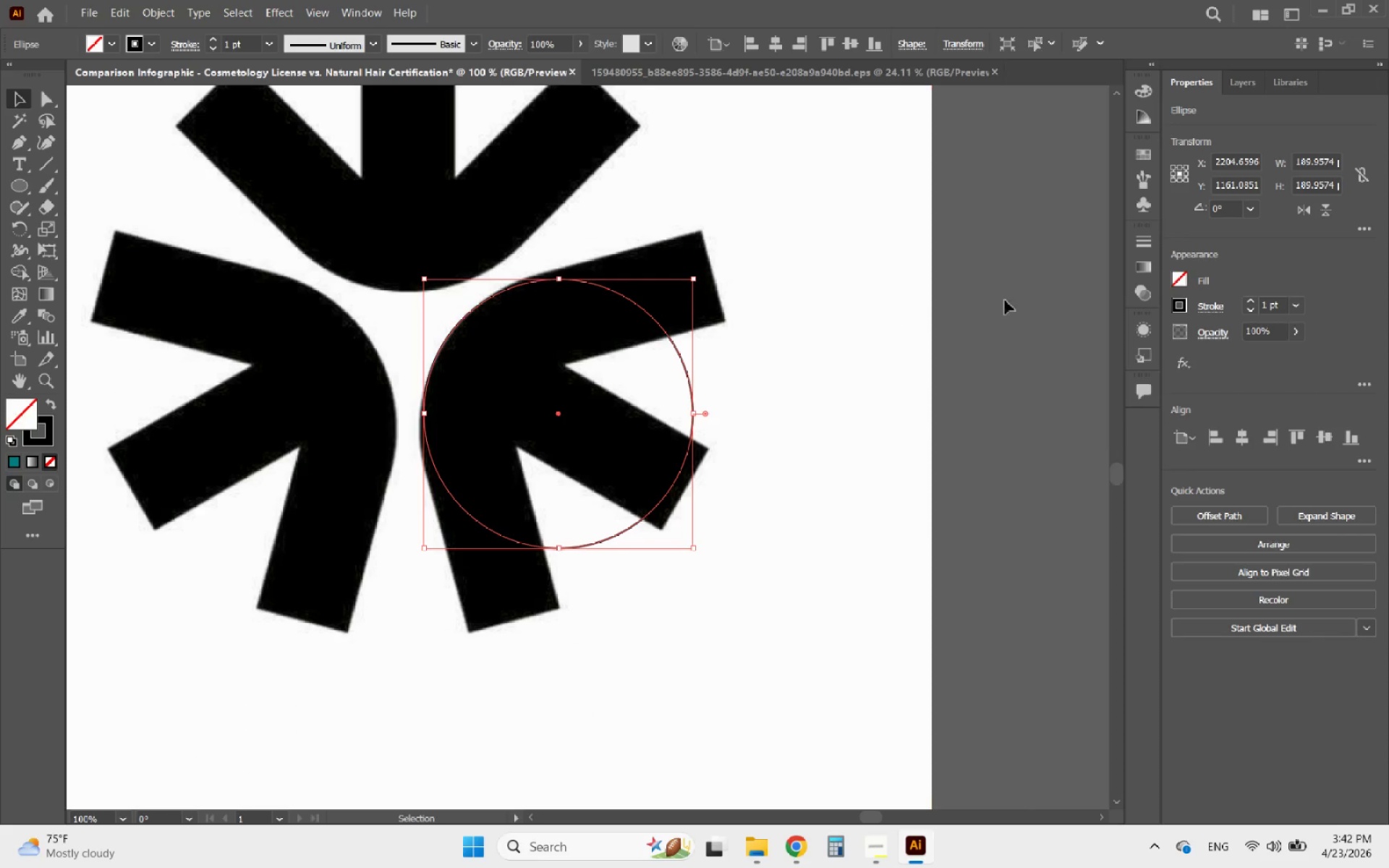 
left_click([1036, 297])
 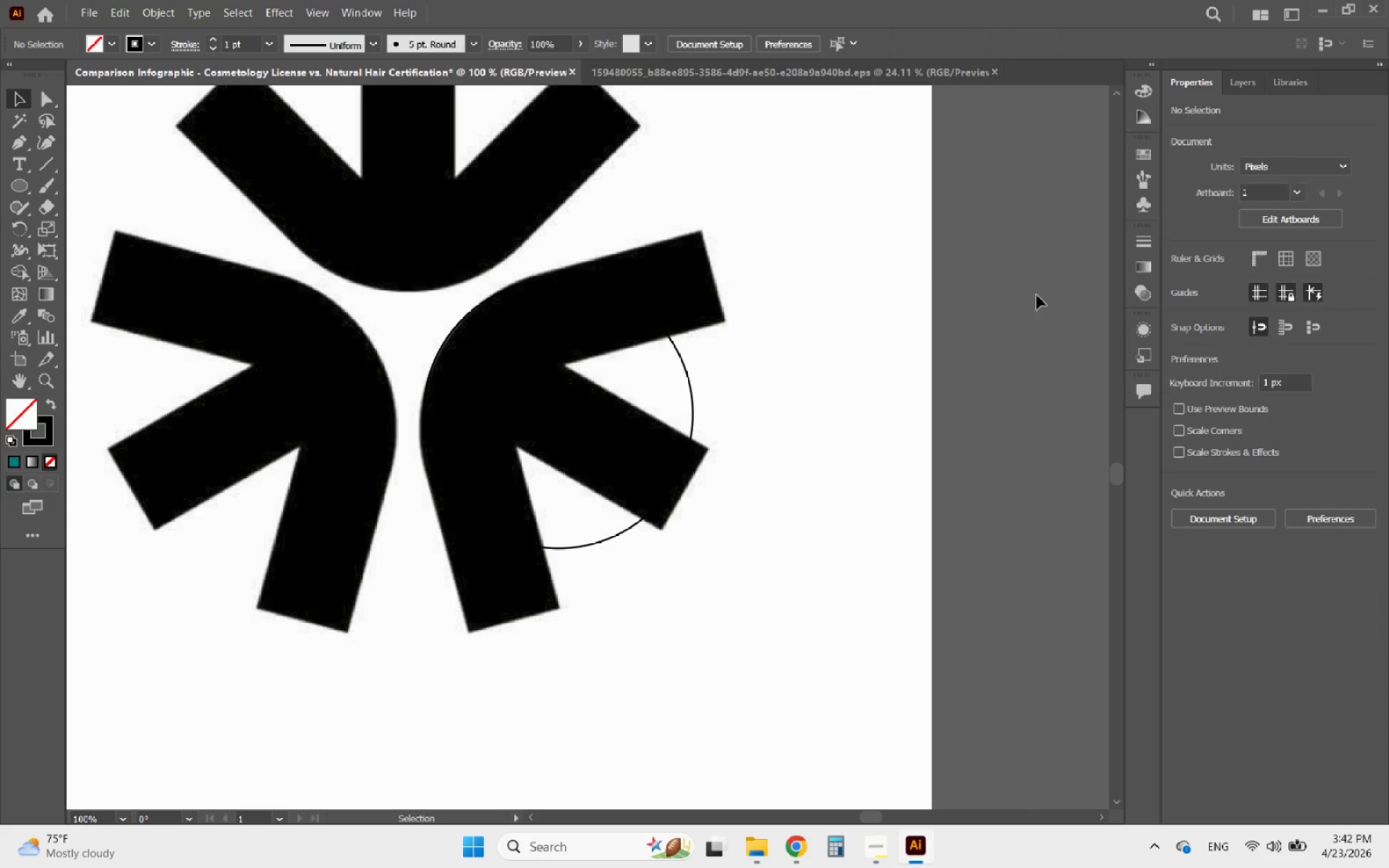 
hold_key(key=AltLeft, duration=0.81)
scroll: coordinate [555, 216], scroll_direction: up, amount: 2.0
 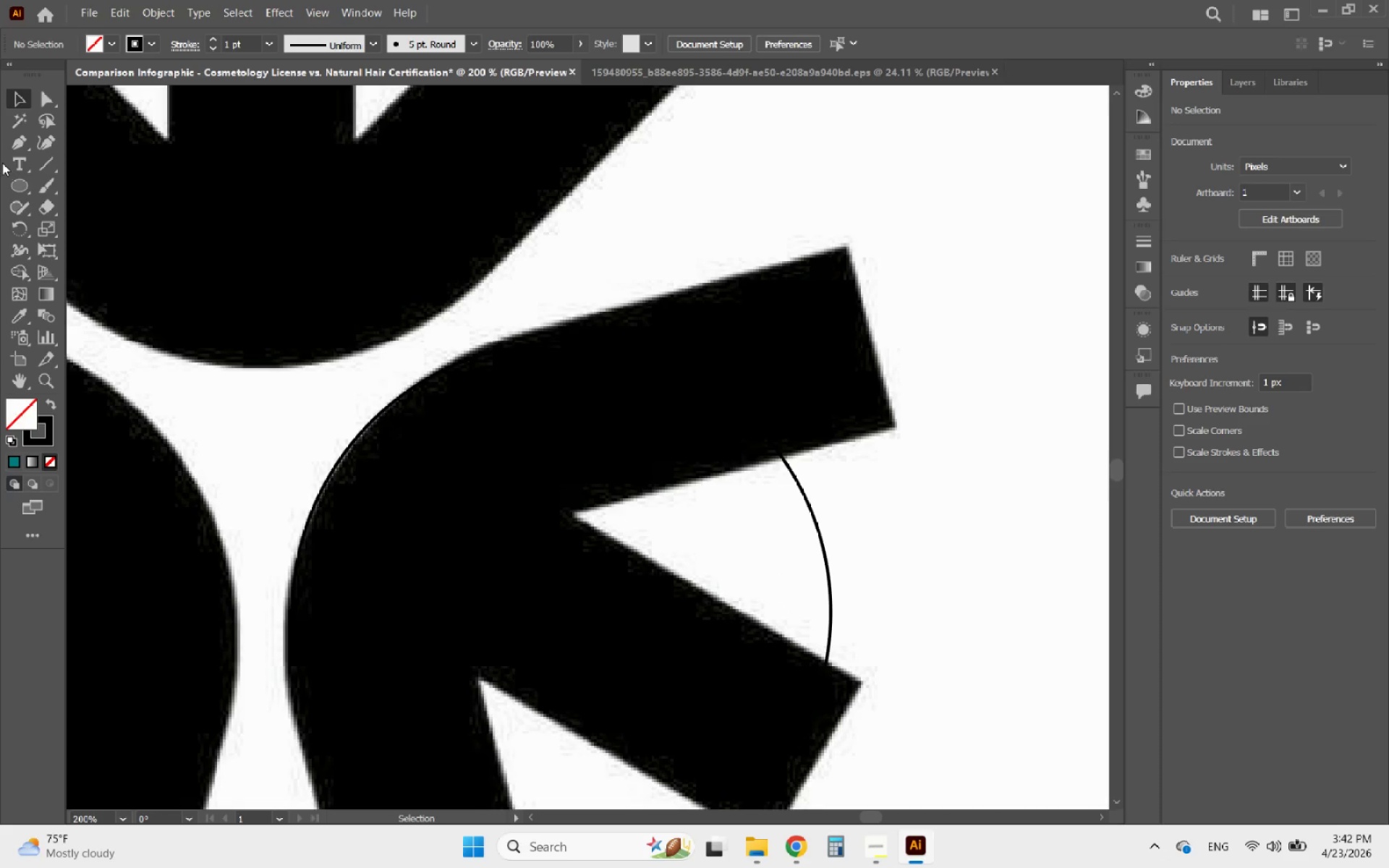 
left_click([14, 143])
 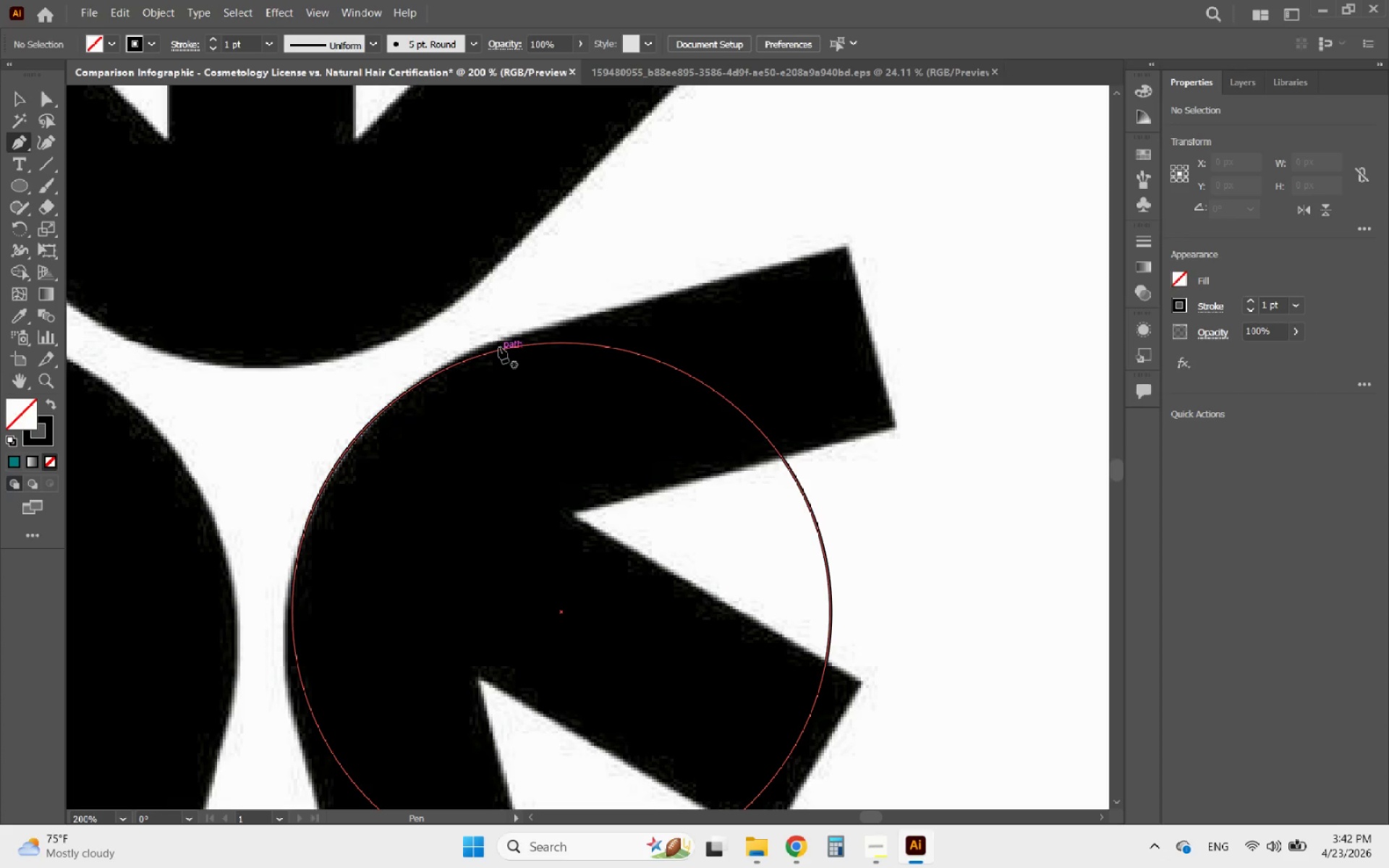 
wait(5.12)
 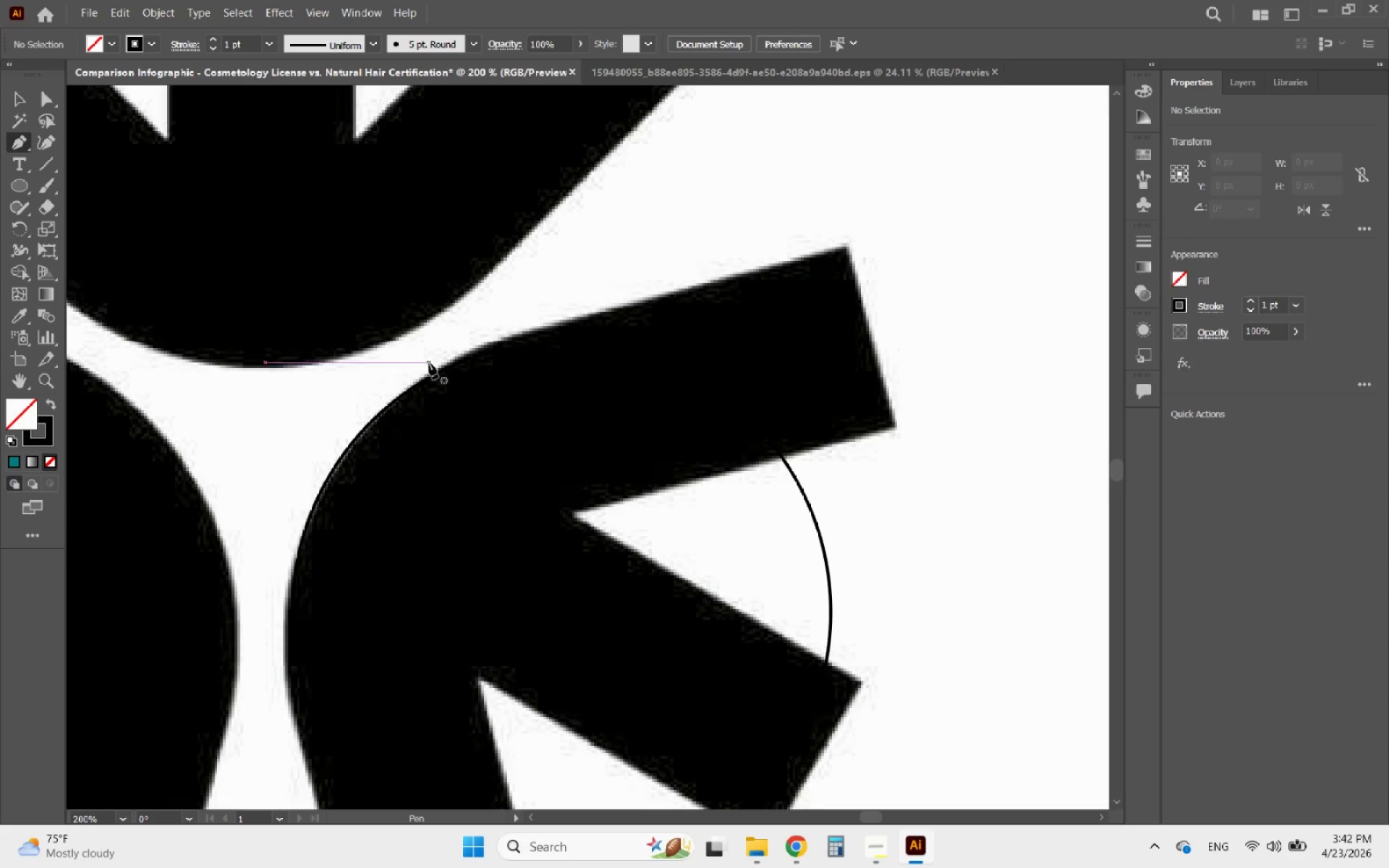 
left_click([498, 350])
 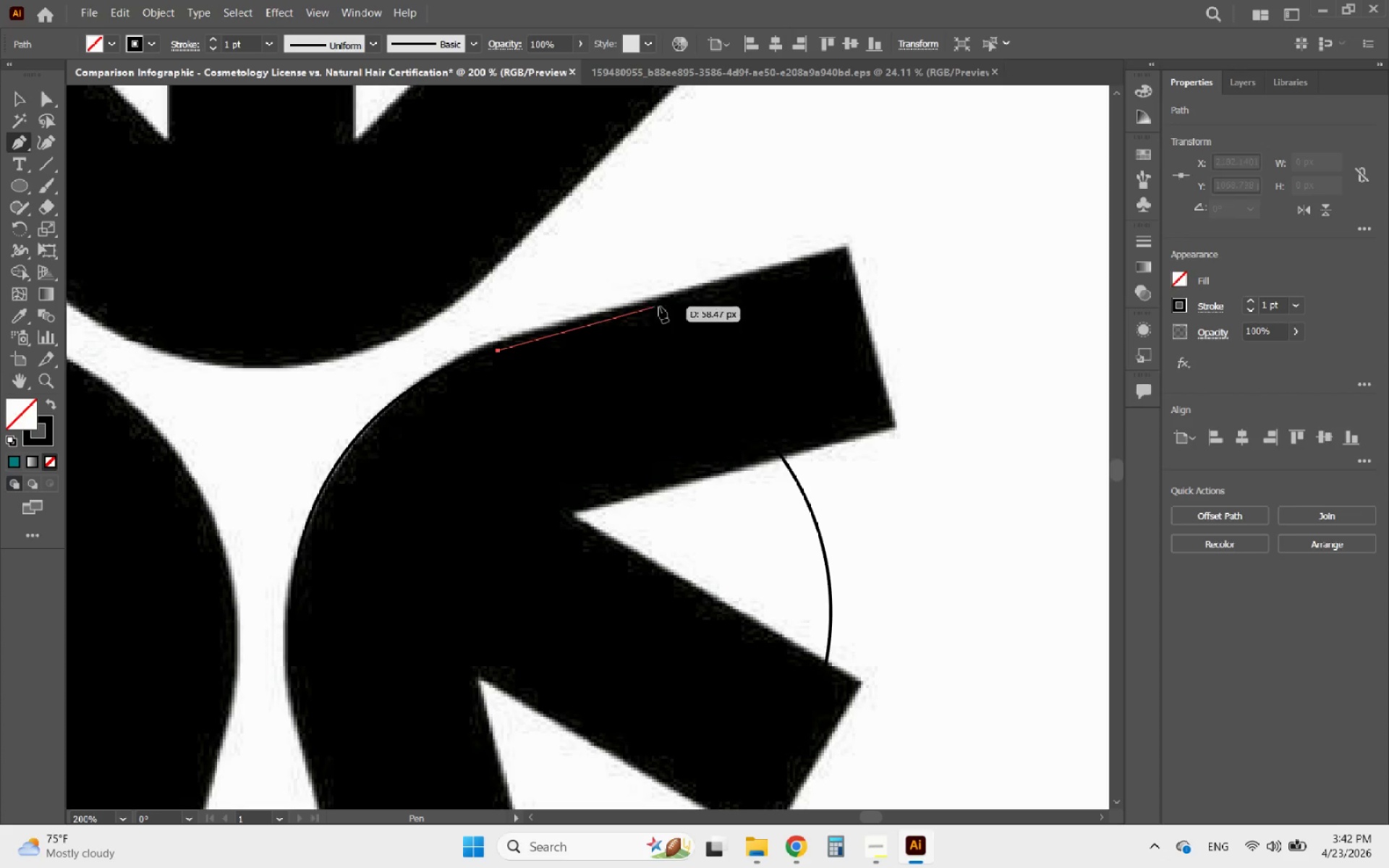 
hold_key(key=ShiftLeft, duration=0.61)
 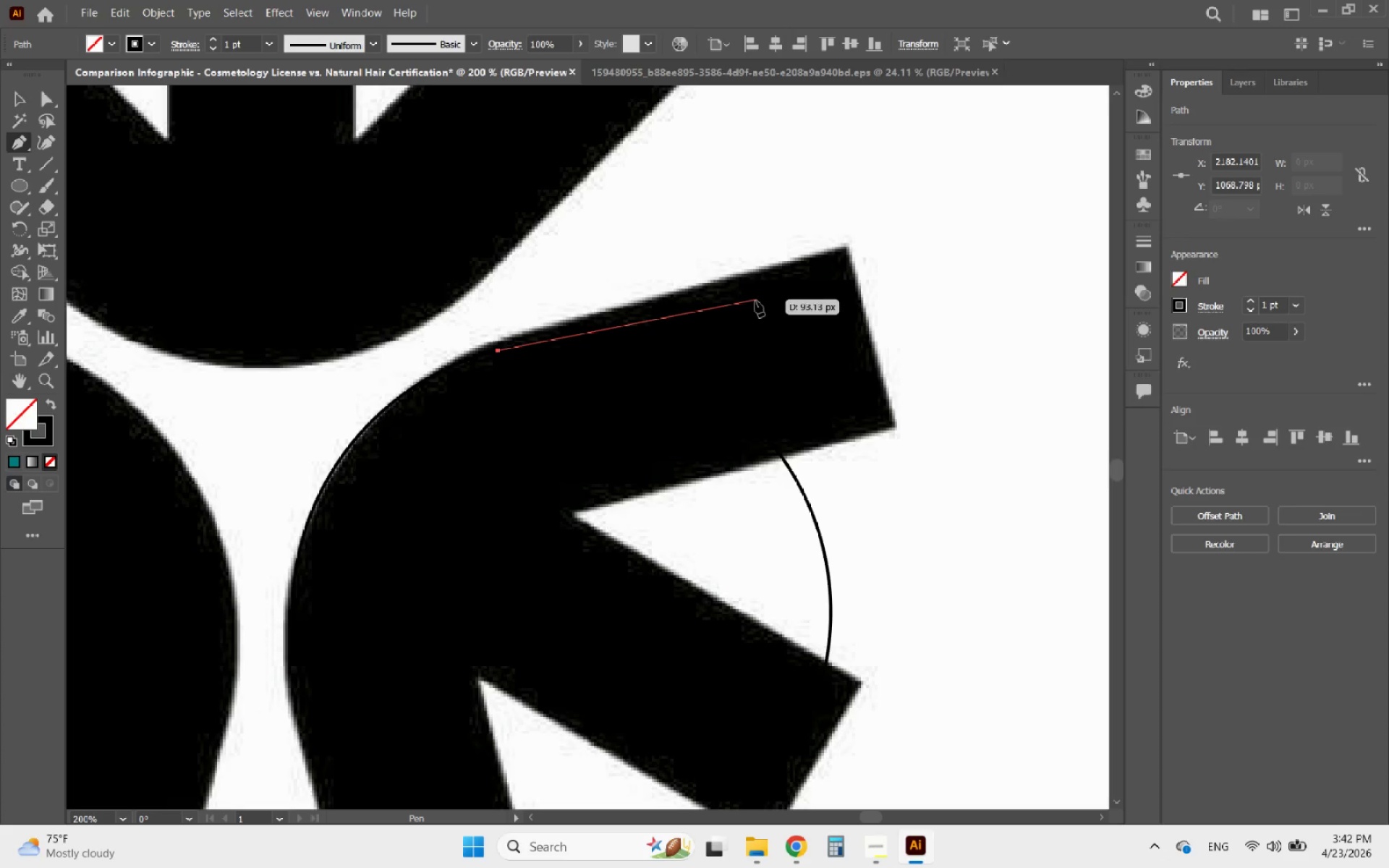 
key(Escape)
 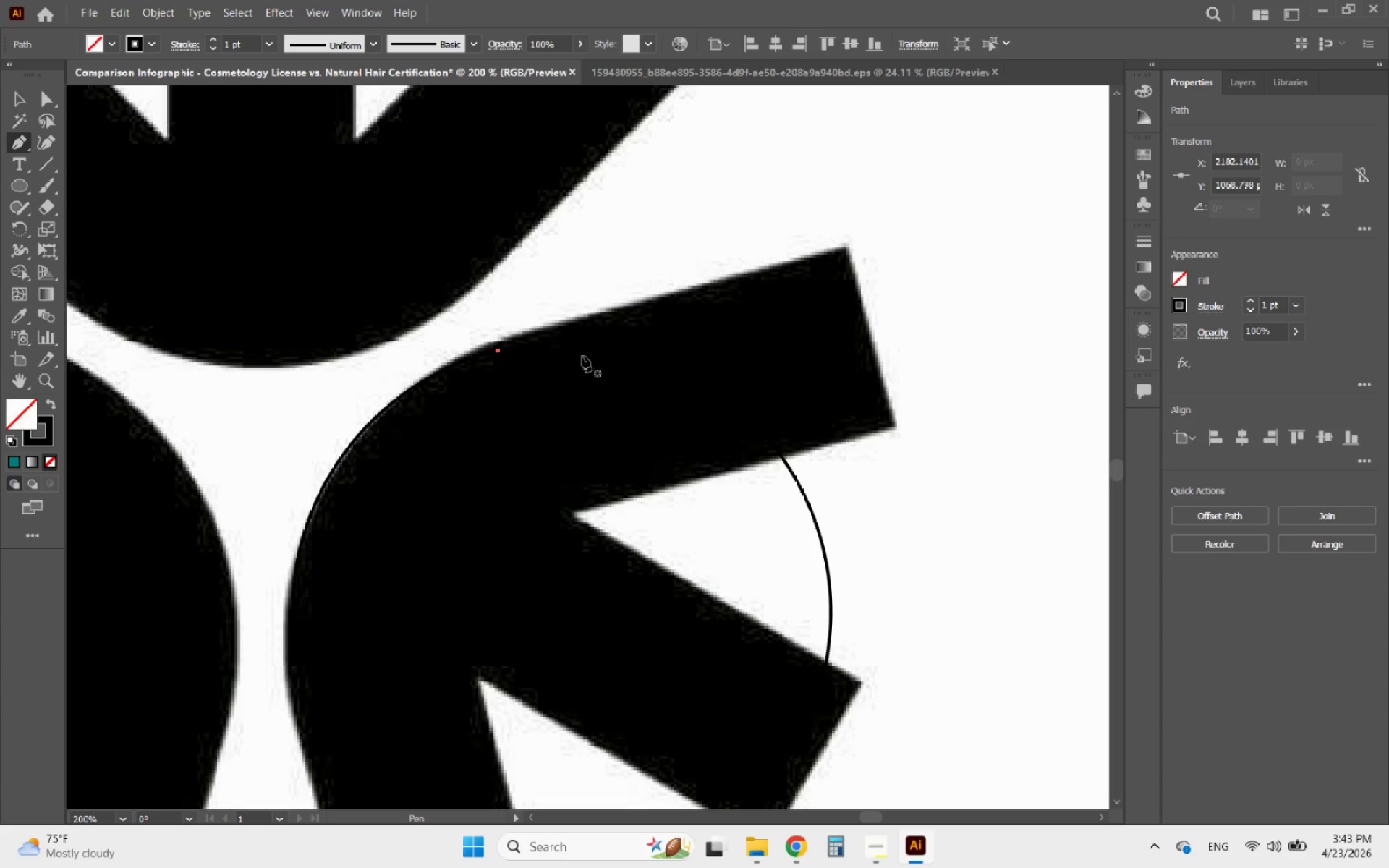 
key(Delete)
 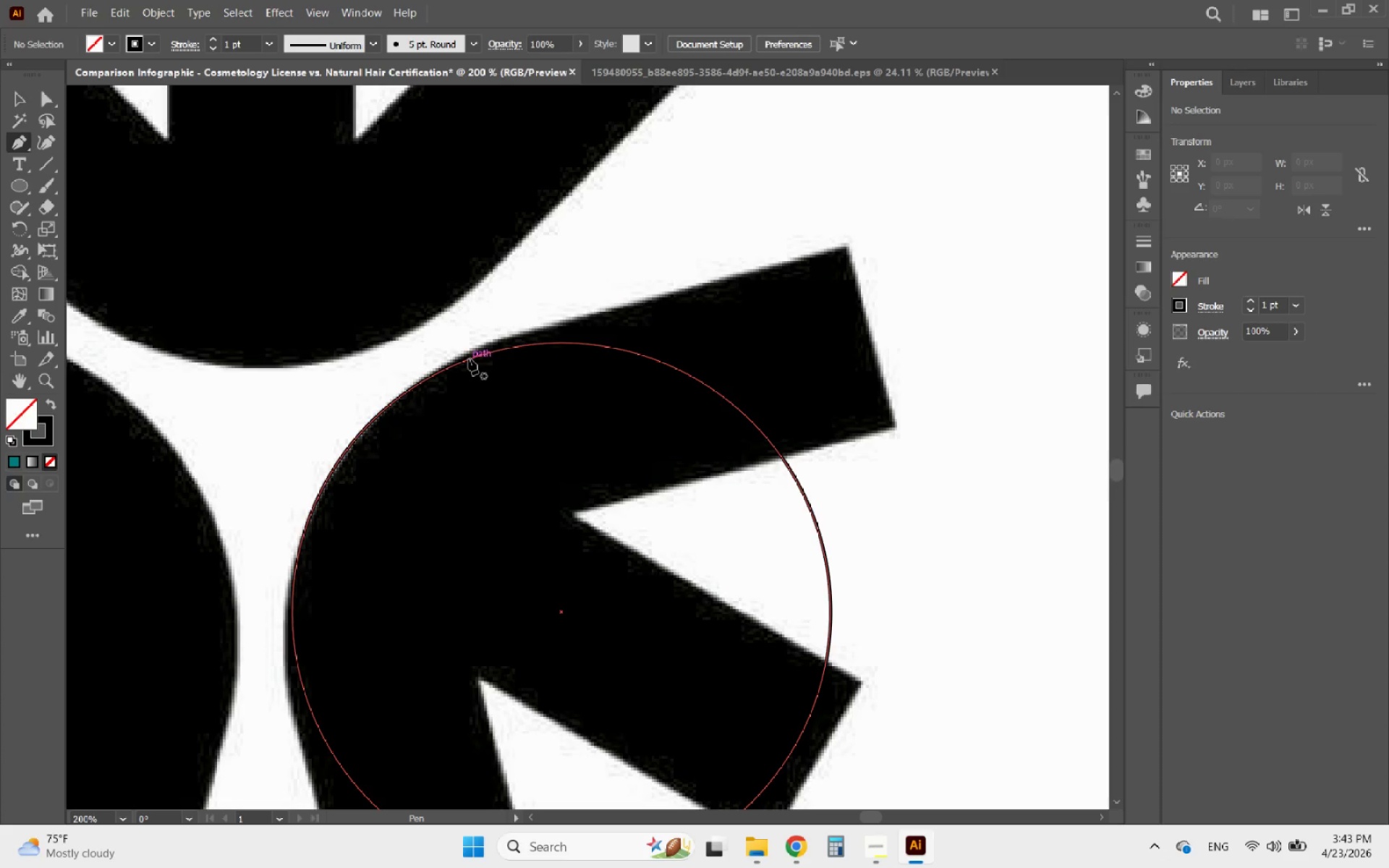 
left_click([469, 359])
 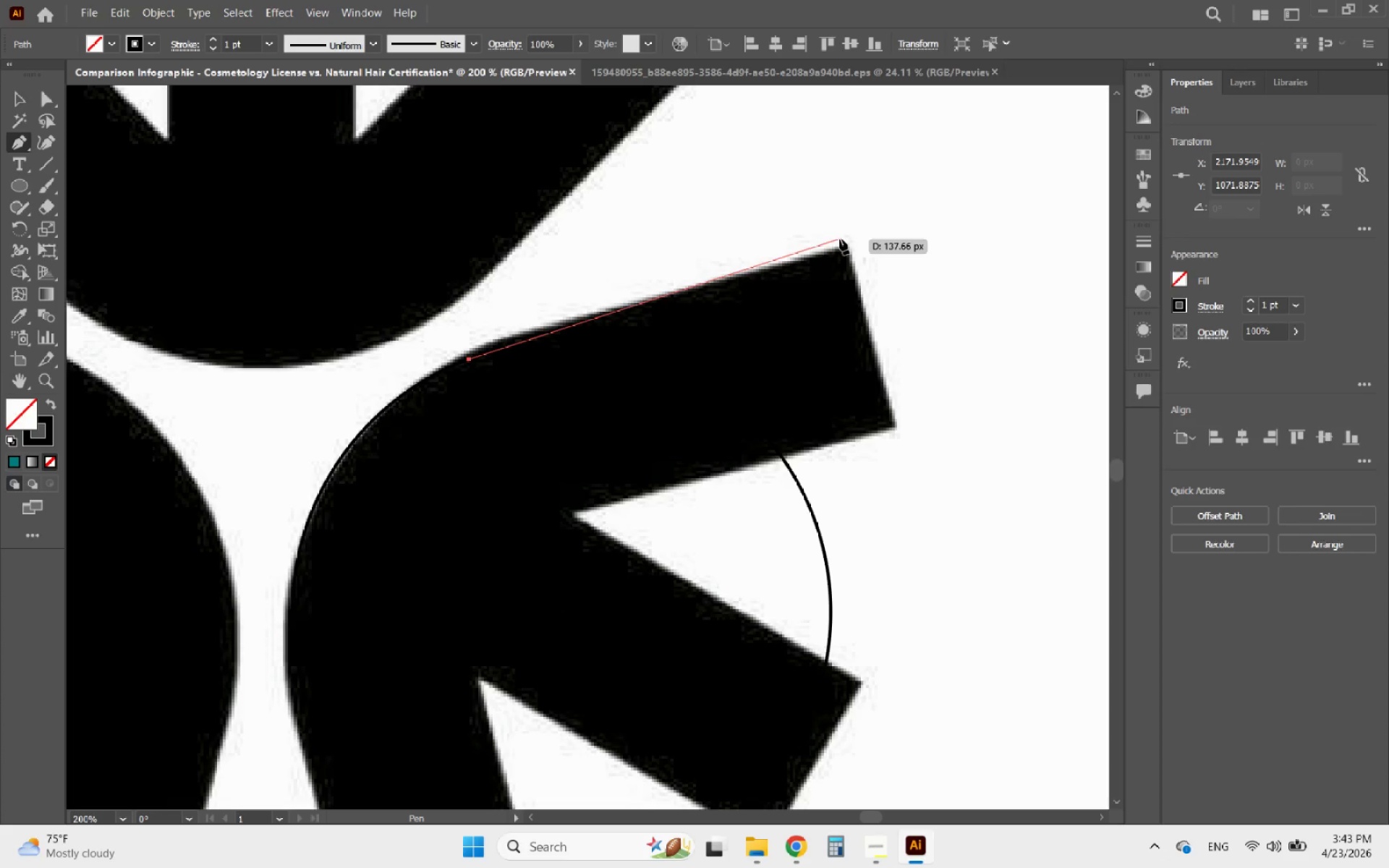 
key(Escape)
 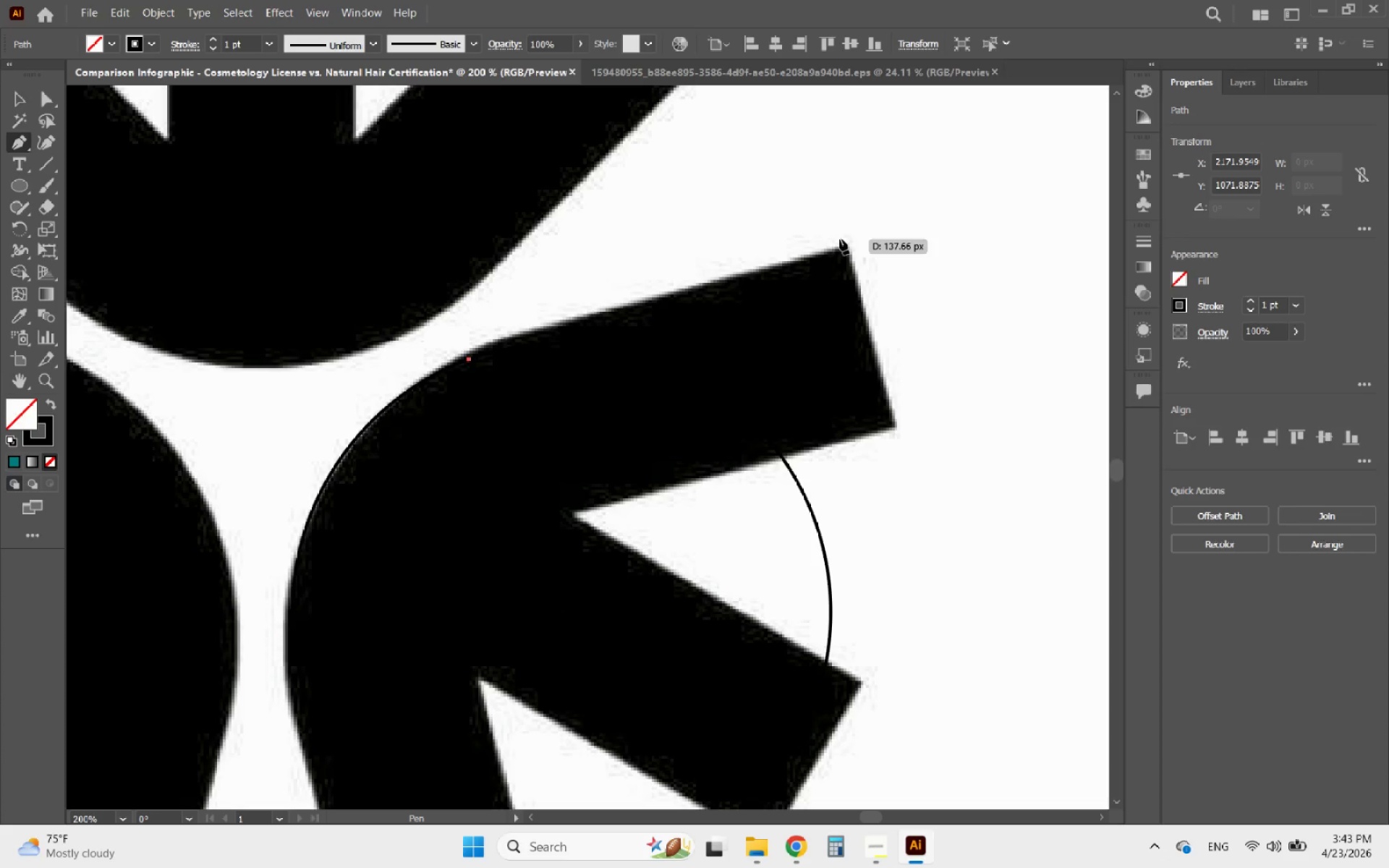 
key(Delete)
 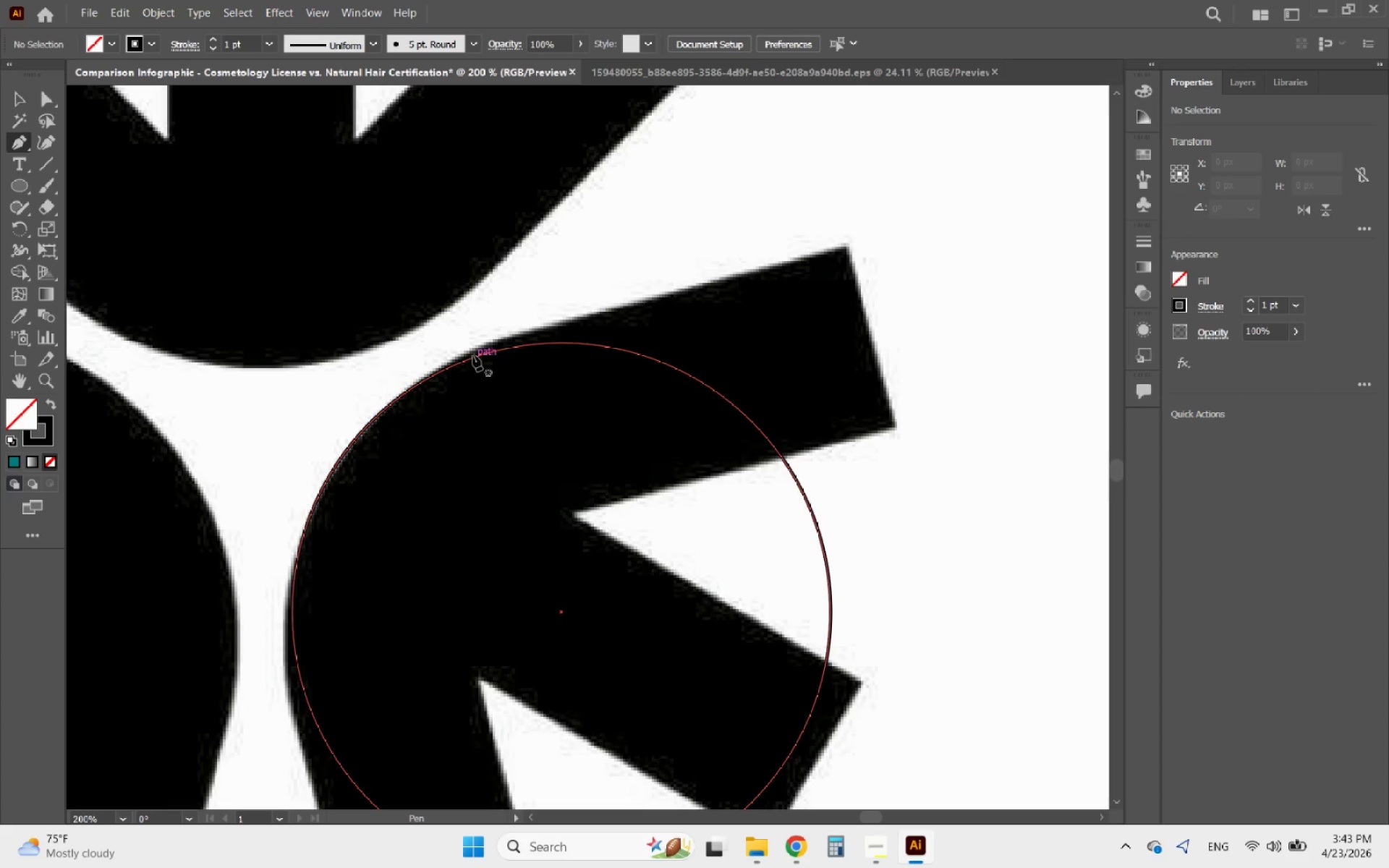 
wait(7.22)
 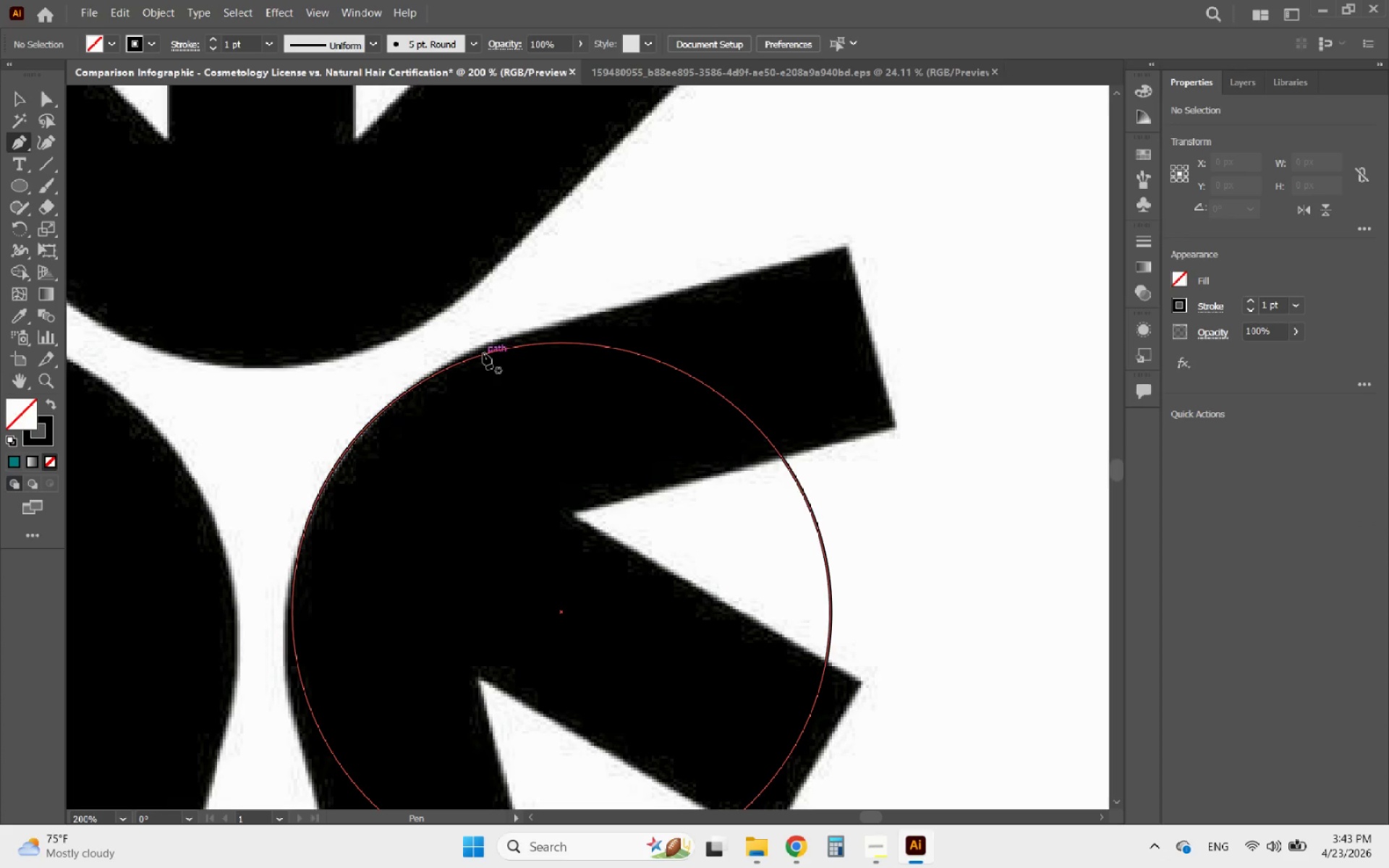 
left_click([477, 357])
 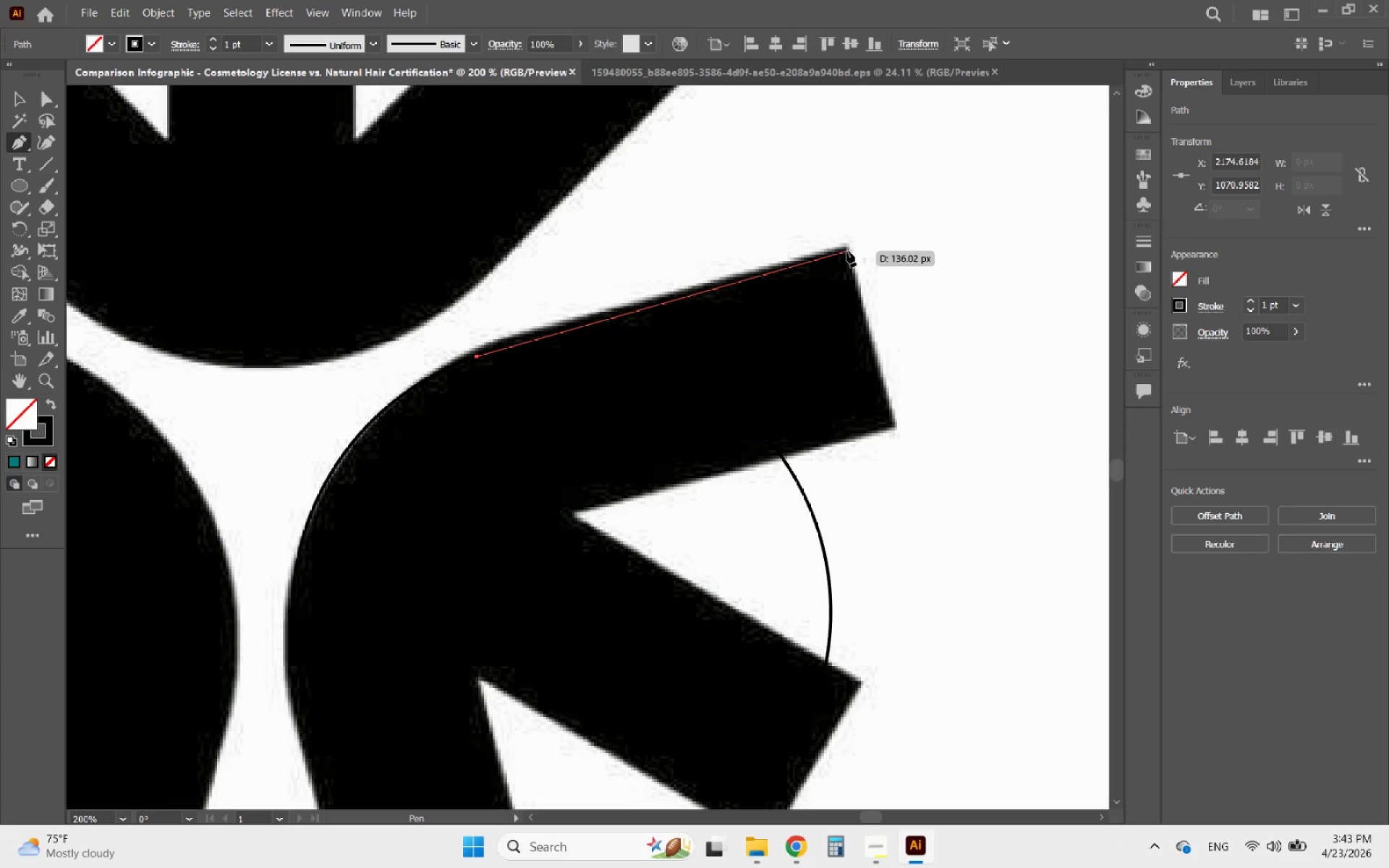 
left_click([846, 251])
 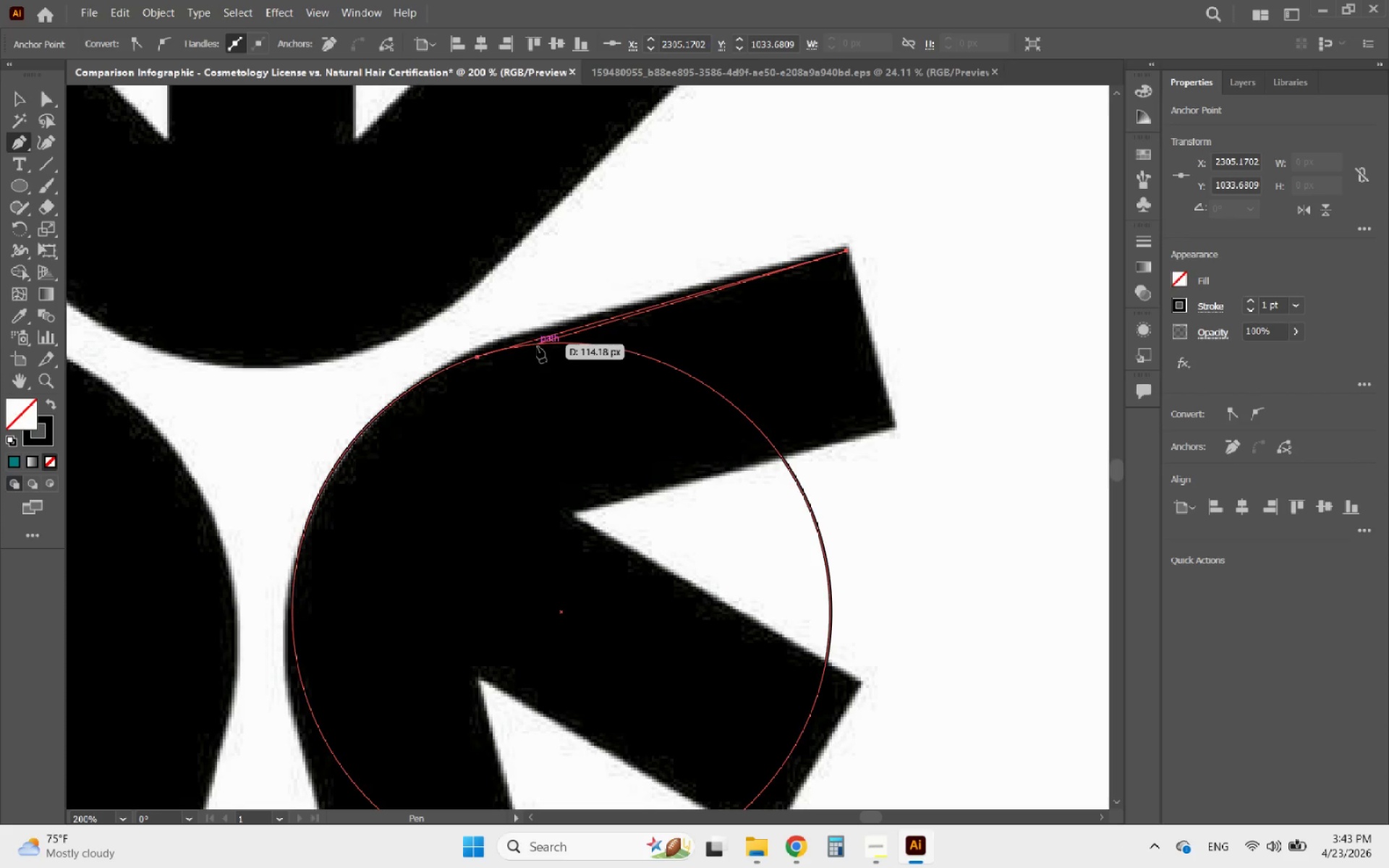 
hold_key(key=AltLeft, duration=0.75)
scroll: coordinate [499, 352], scroll_direction: up, amount: 4.0
 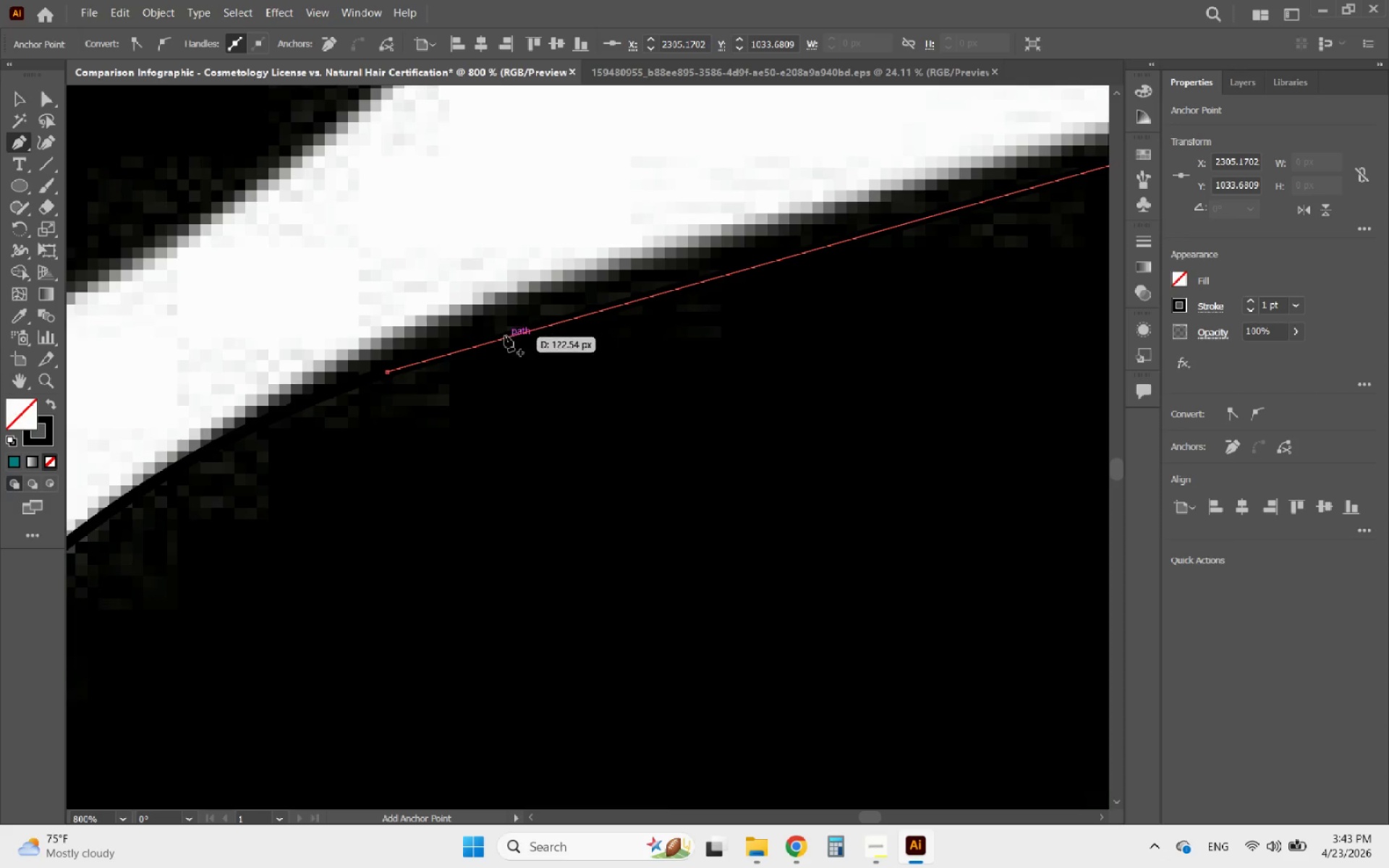 
key(Escape)
 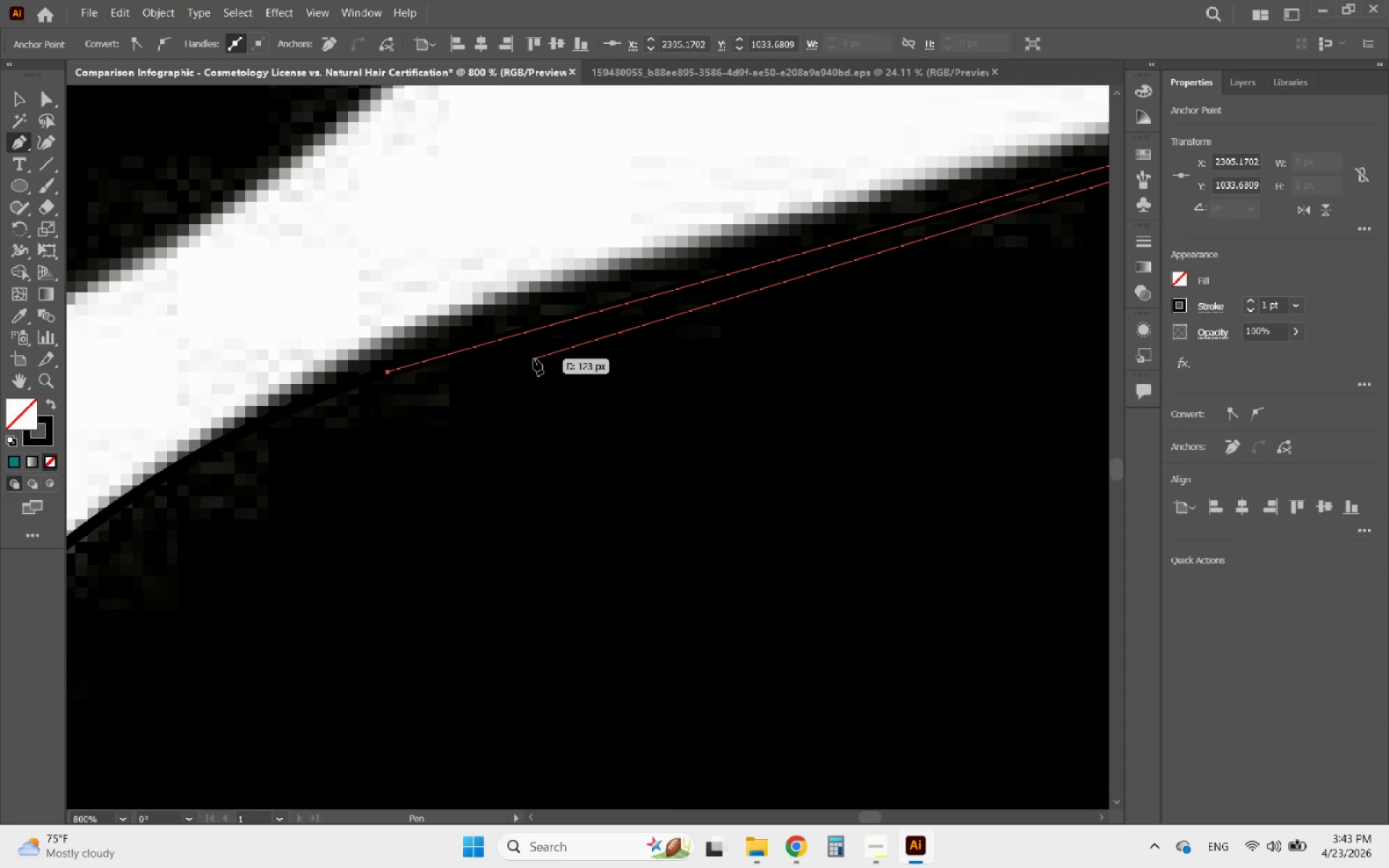 
key(Control+ControlLeft)
 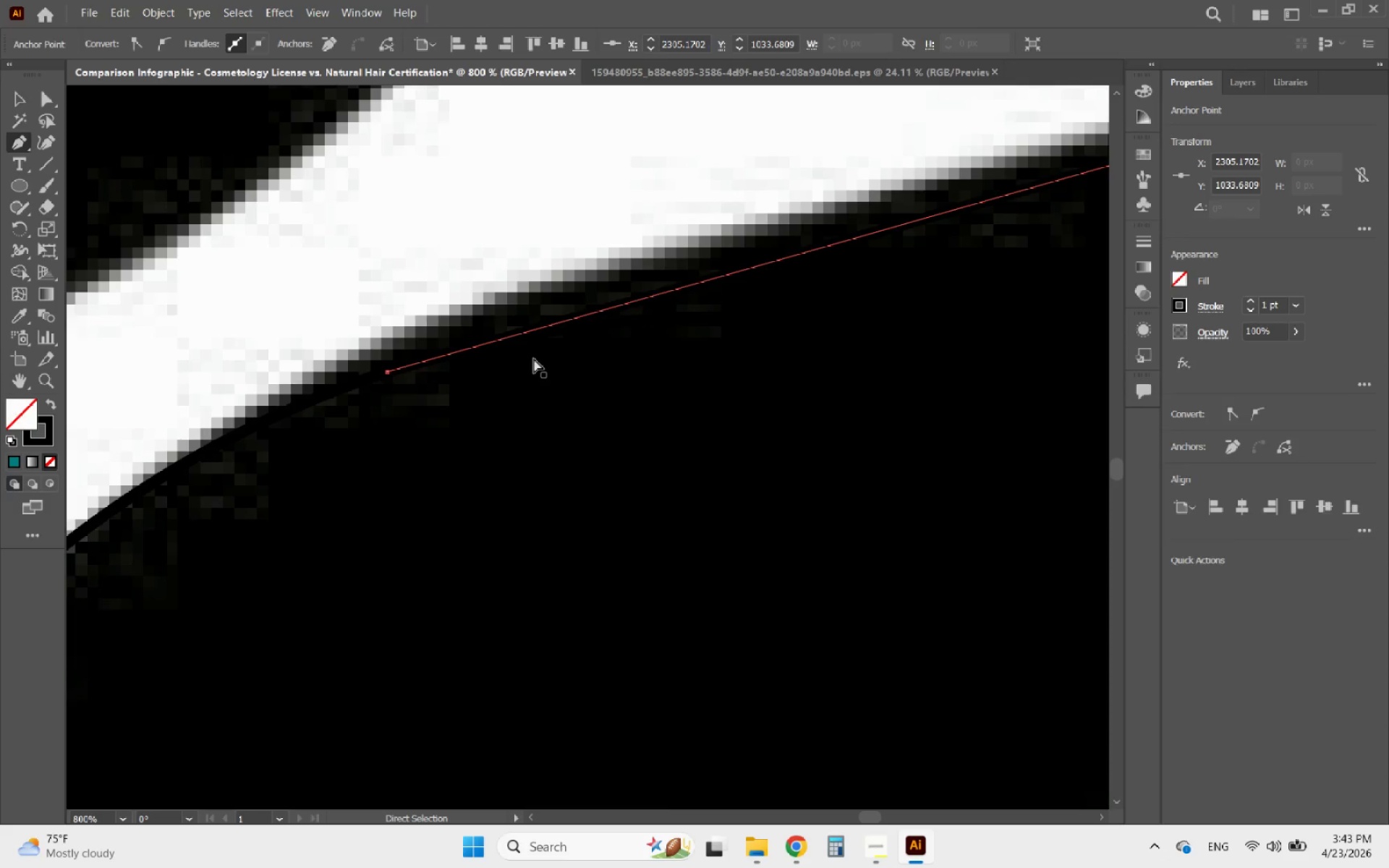 
key(Control+Z)
 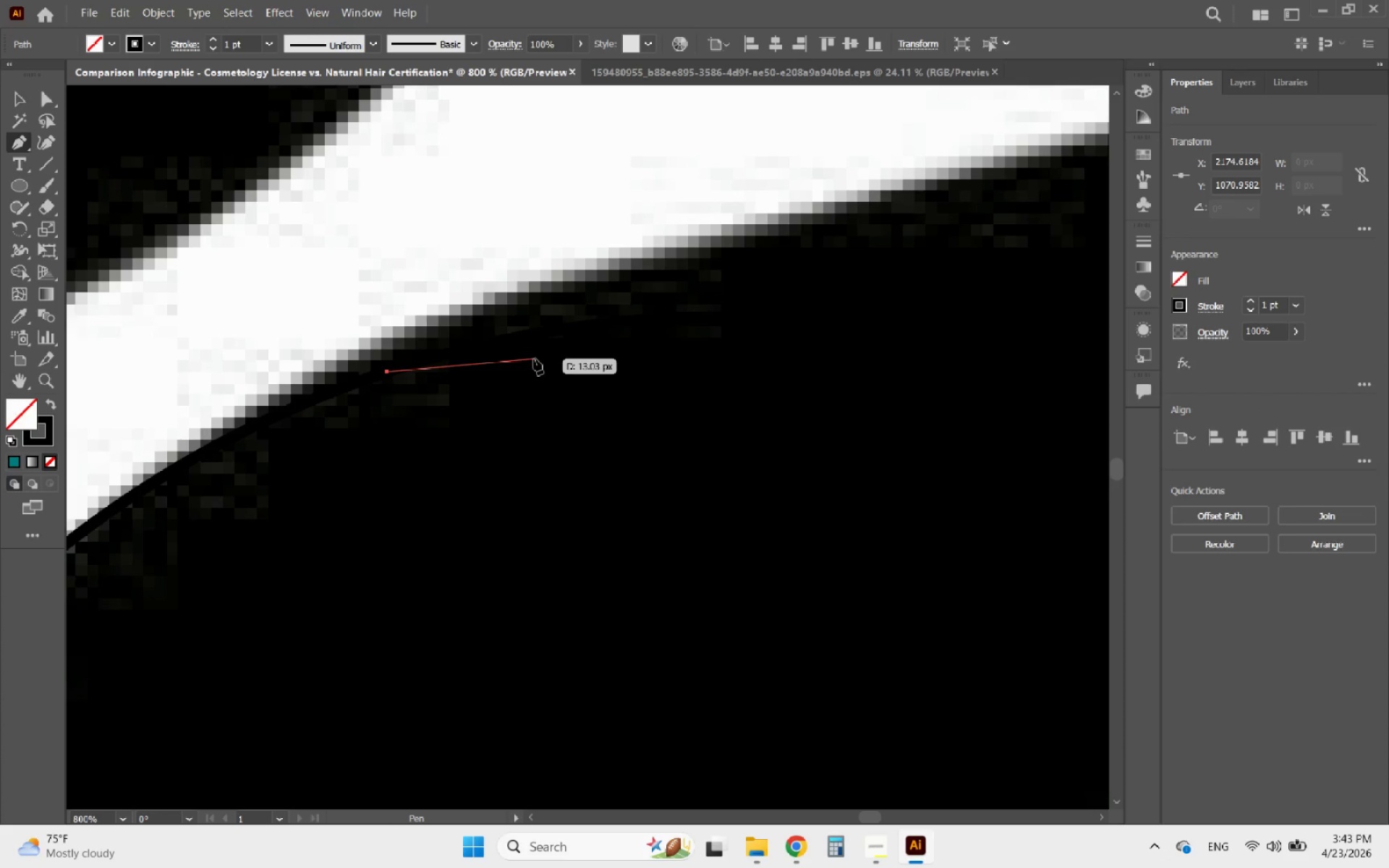 
key(Escape)
 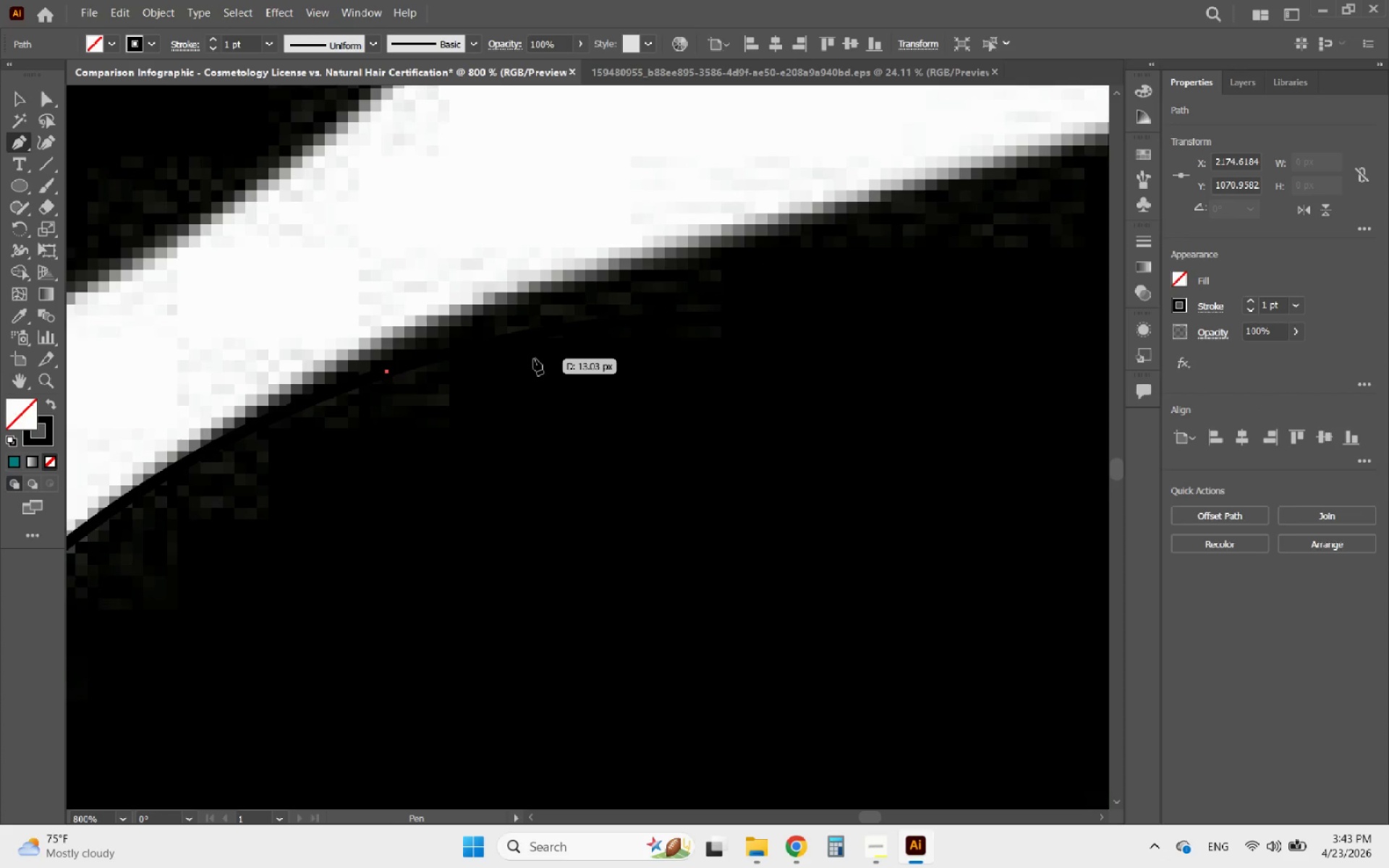 
key(Delete)
 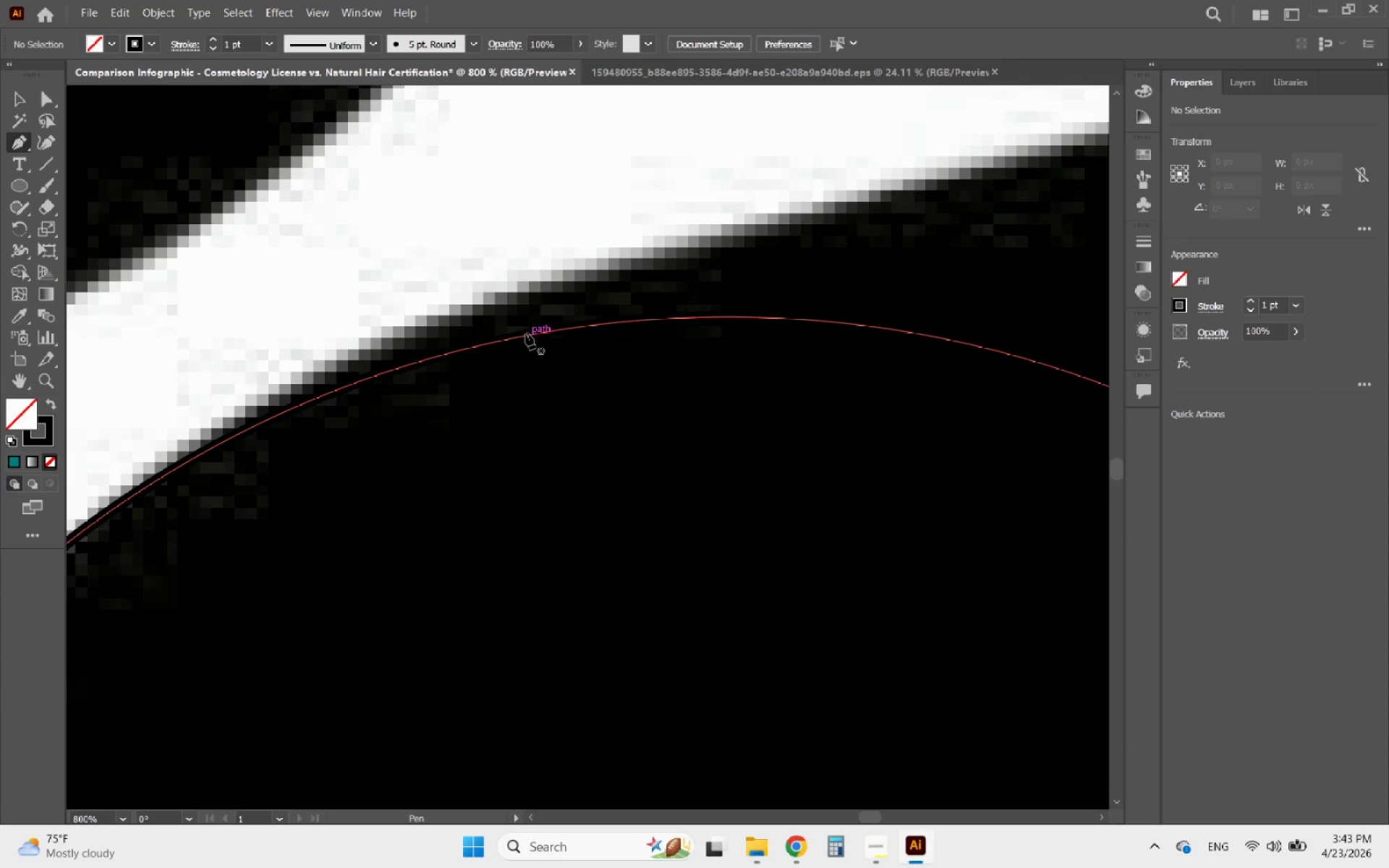 
left_click([523, 334])
 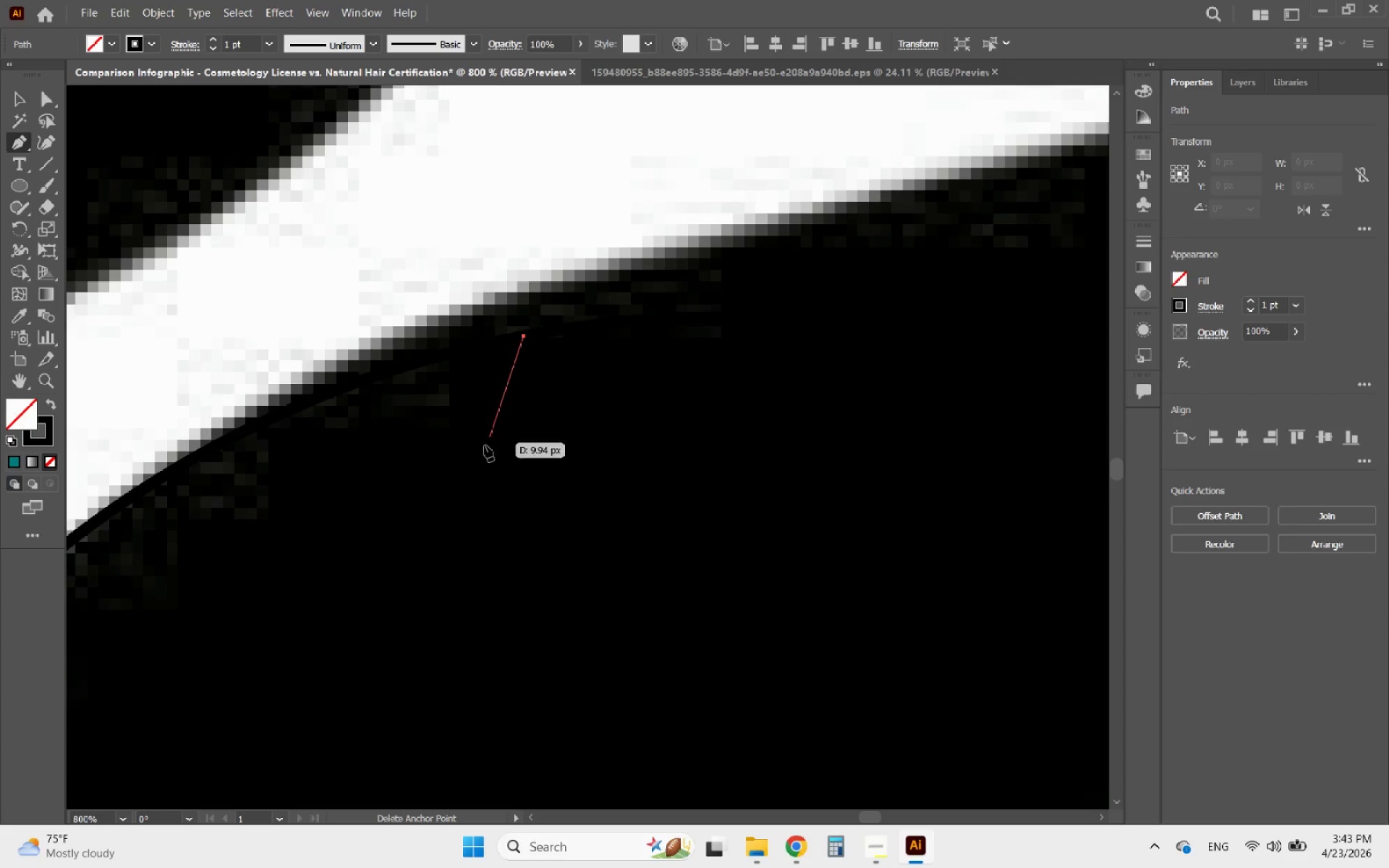 
hold_key(key=AltLeft, duration=0.95)
scroll: coordinate [414, 469], scroll_direction: down, amount: 3.0
 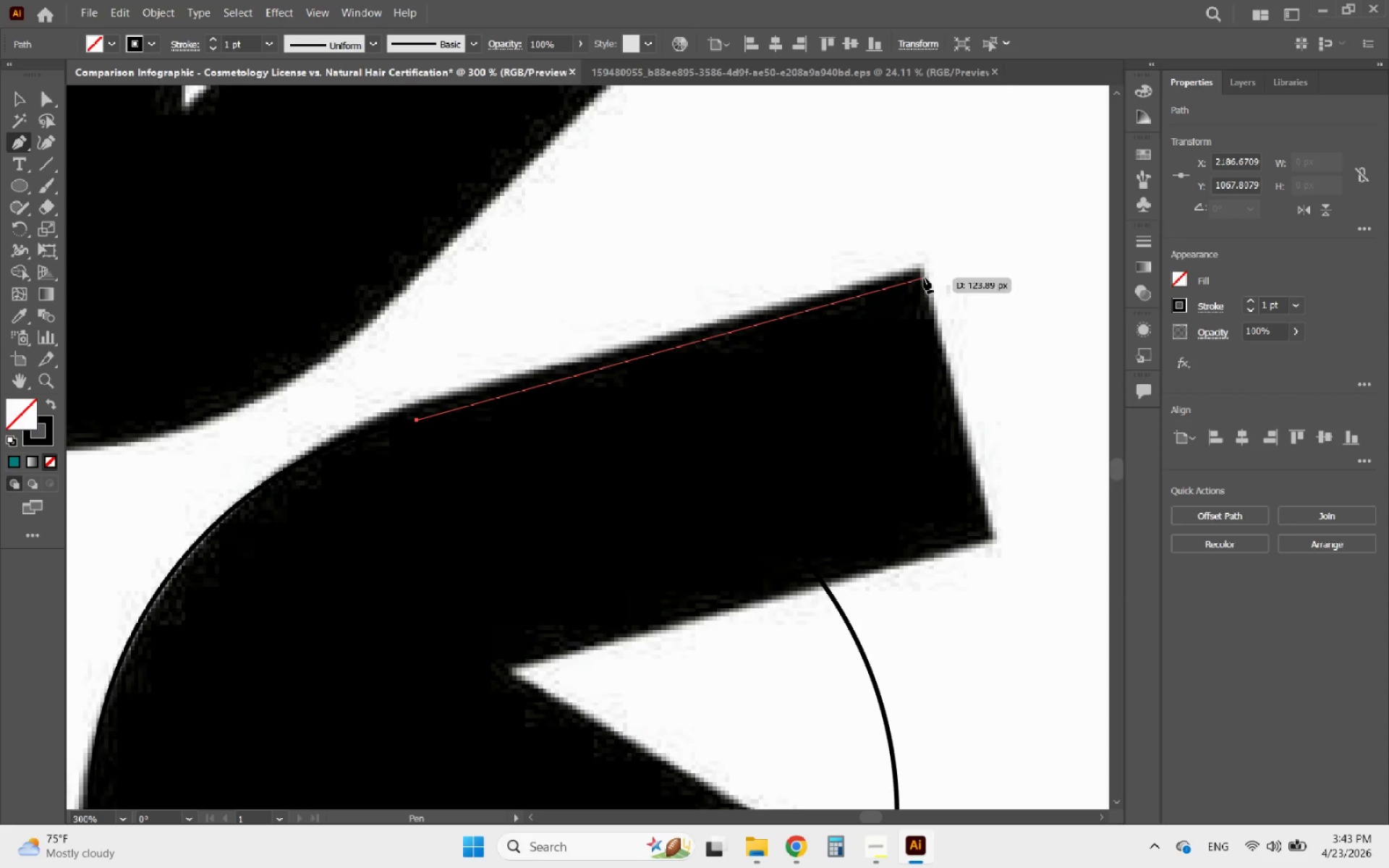 
left_click([924, 278])
 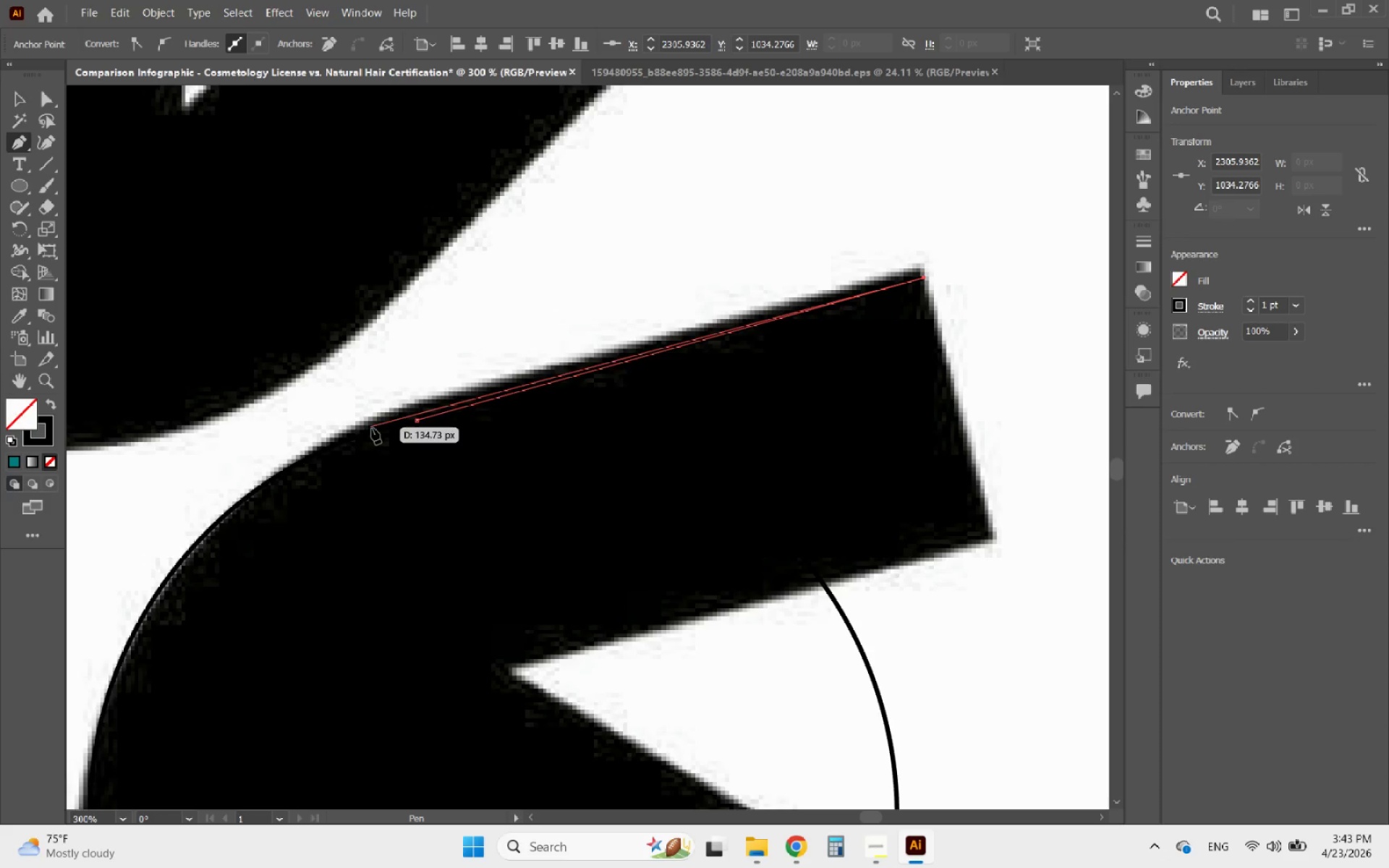 
wait(8.34)
 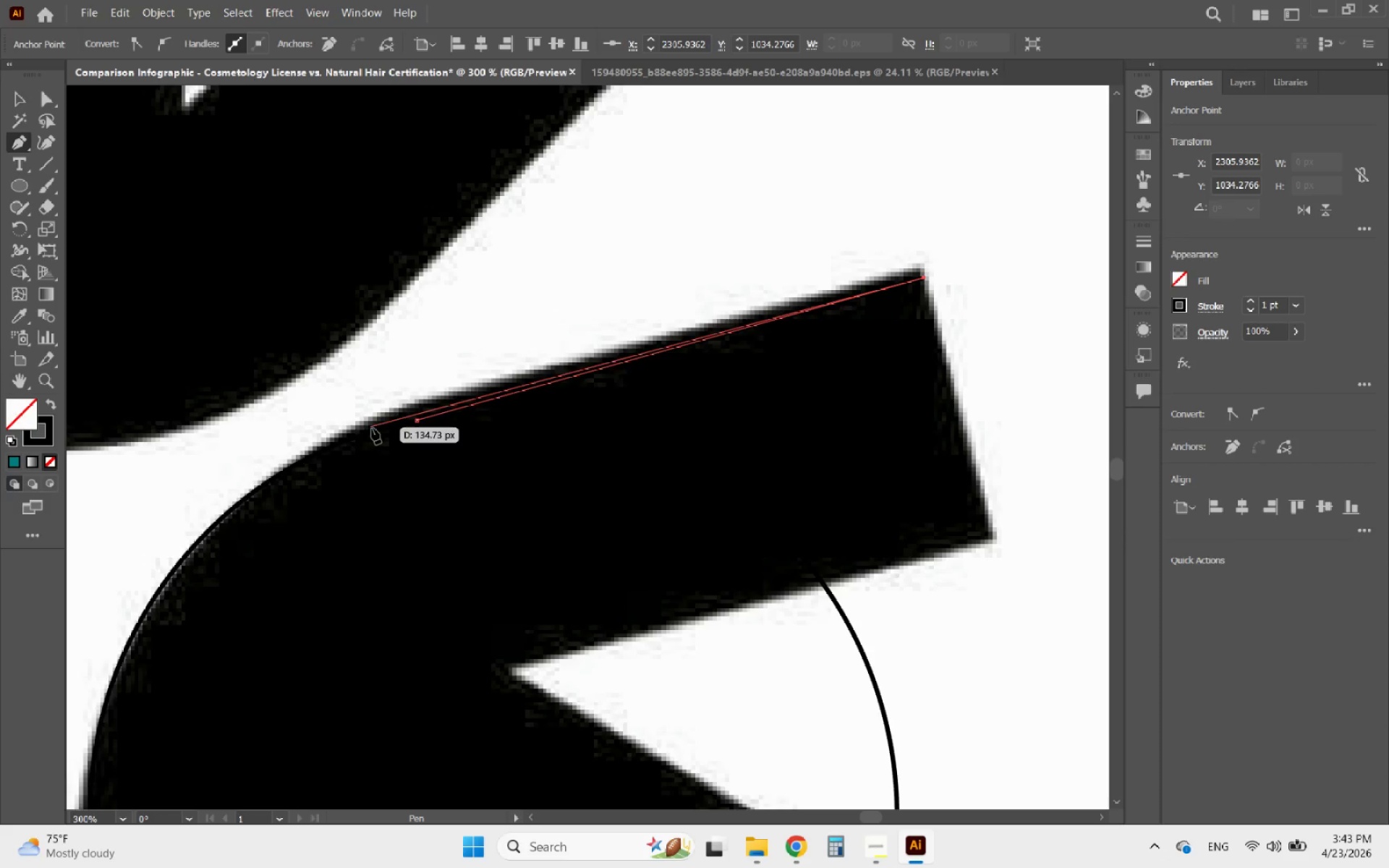 
left_click([990, 536])
 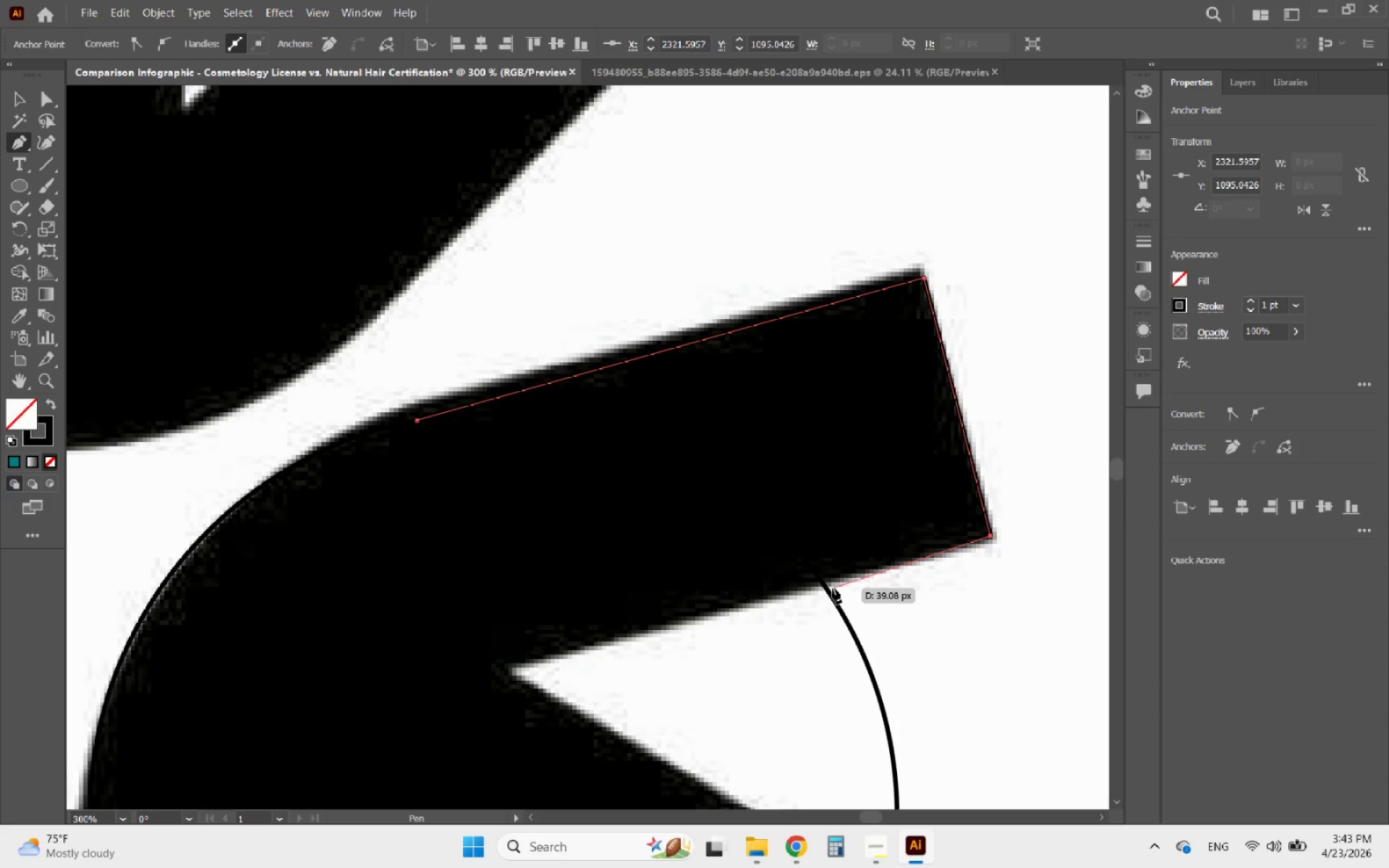 
hold_key(key=AltLeft, duration=0.88)
scroll: coordinate [822, 531], scroll_direction: down, amount: 1.0
 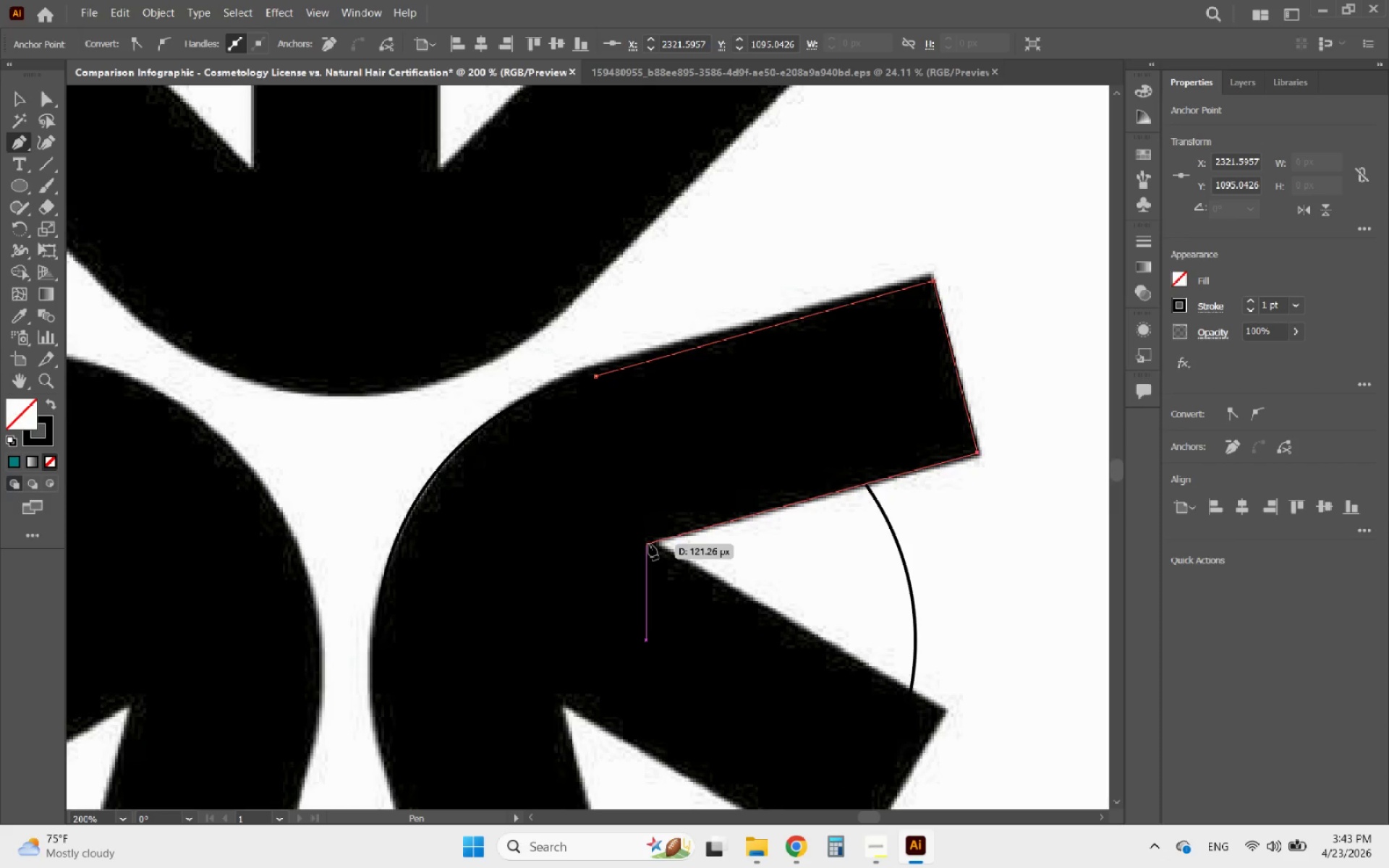 
left_click([649, 544])
 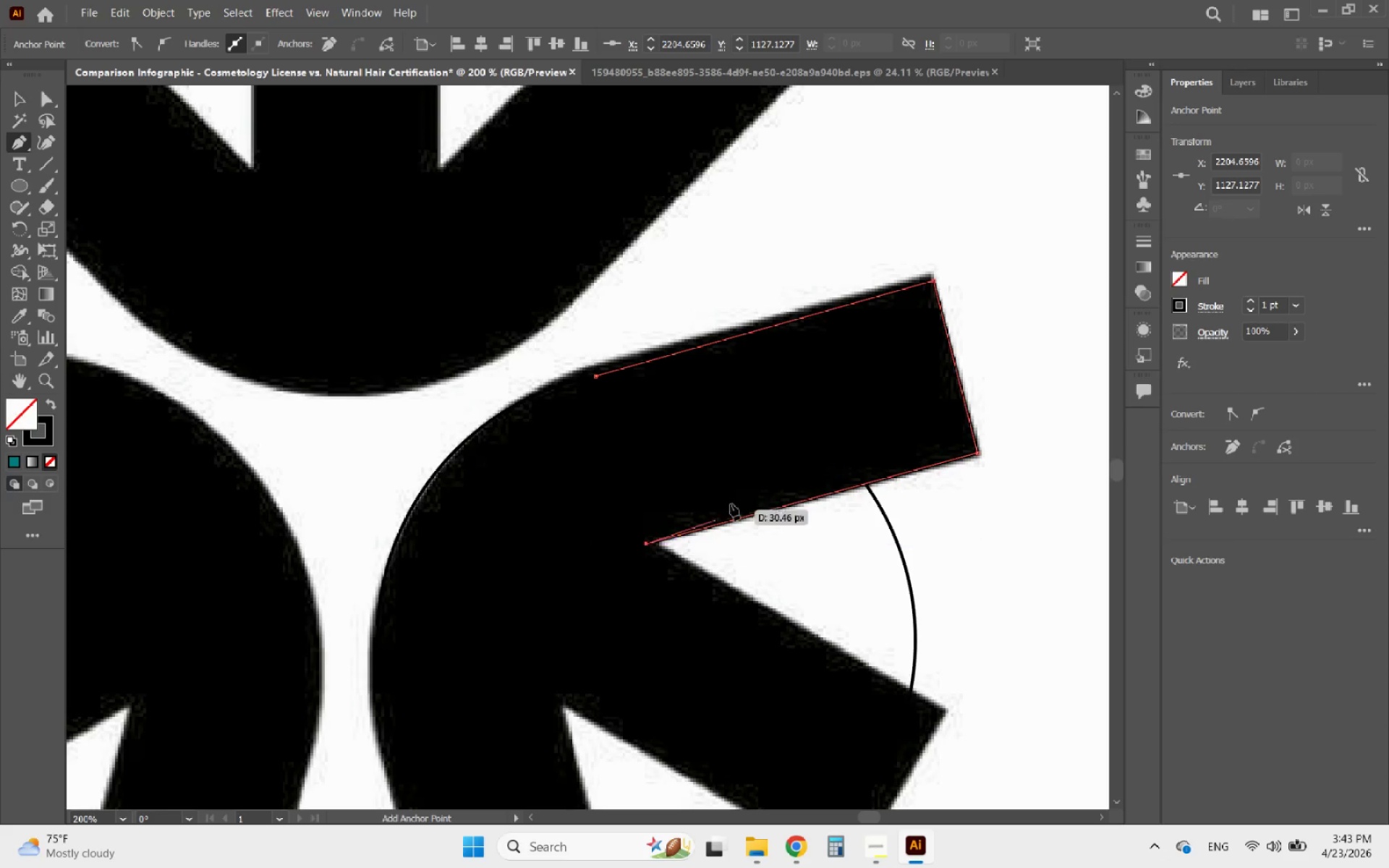 
hold_key(key=AltLeft, duration=0.78)
scroll: coordinate [741, 429], scroll_direction: down, amount: 3.0
 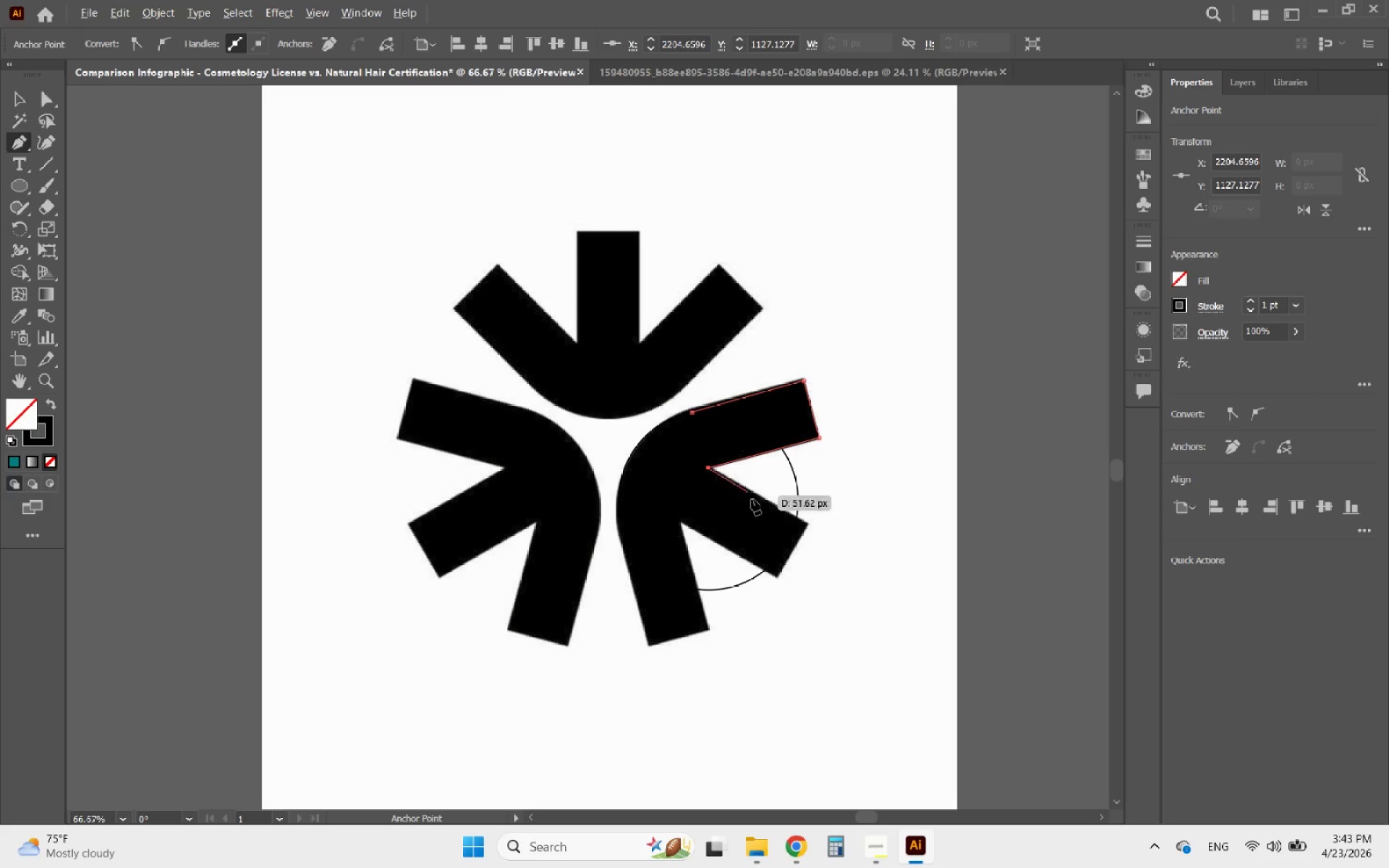 
hold_key(key=AltLeft, duration=0.48)
scroll: coordinate [772, 559], scroll_direction: up, amount: 2.0
 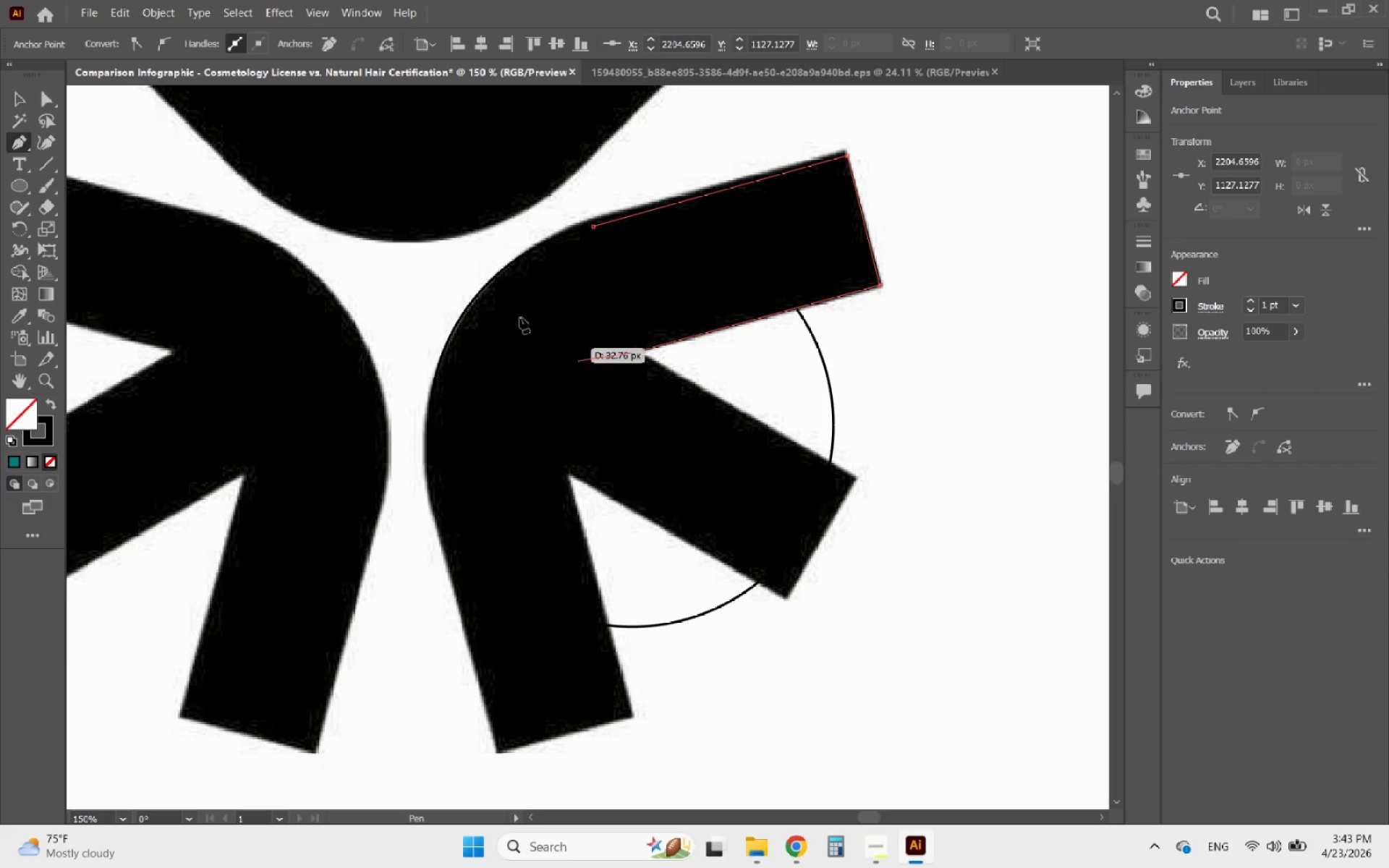 
left_click([14, 106])
 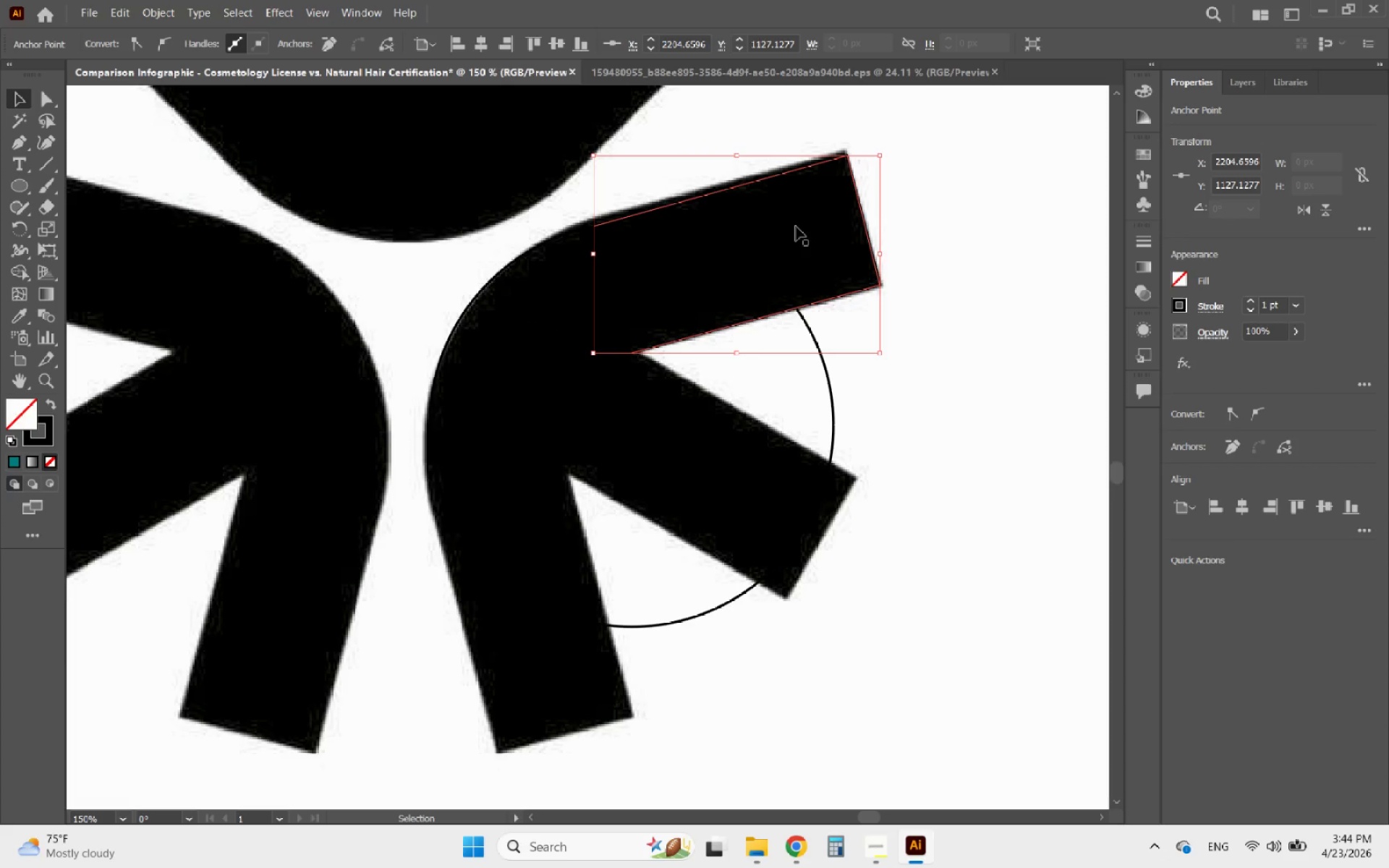 
hold_key(key=AltLeft, duration=0.81)
 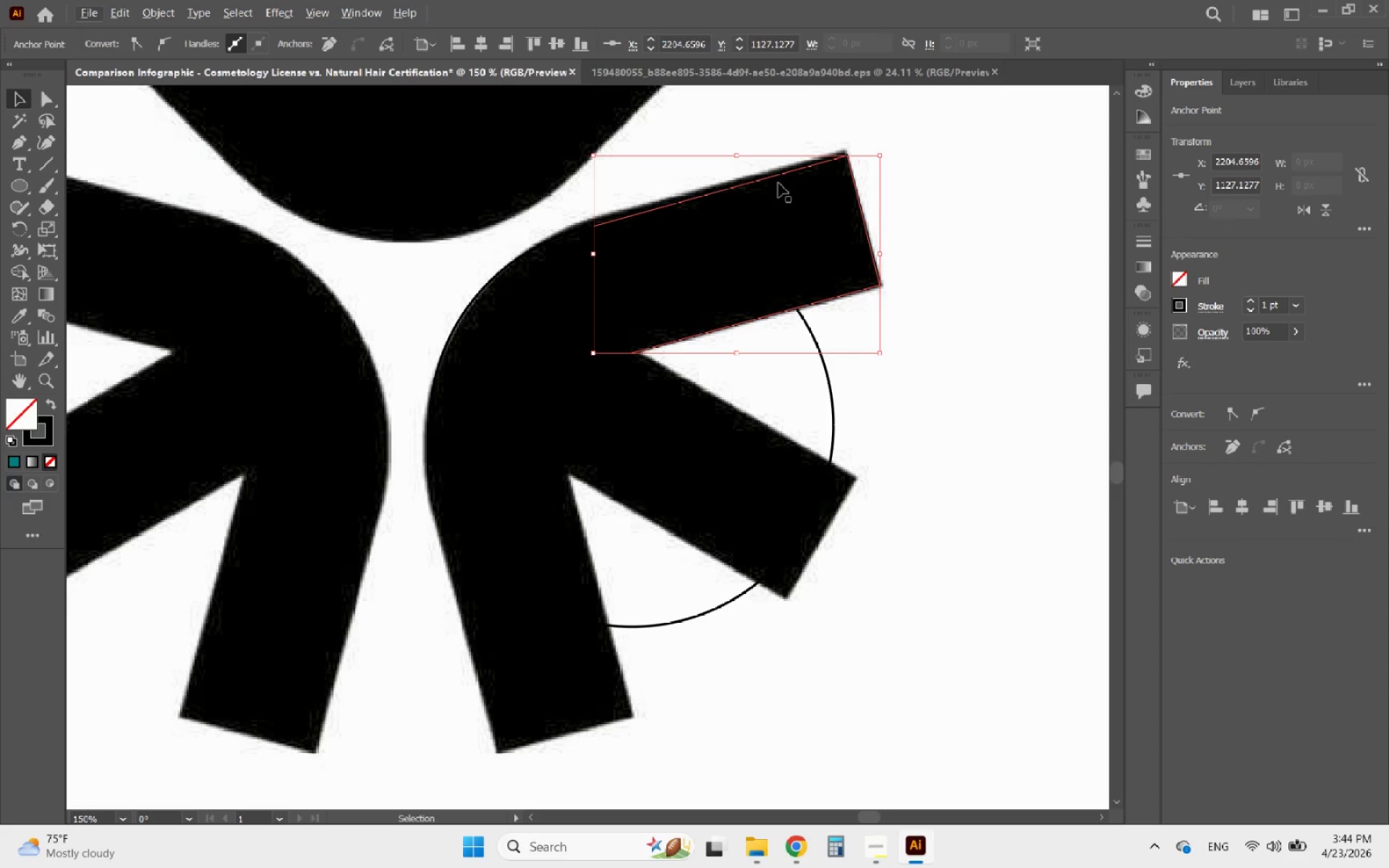 
hold_key(key=AltLeft, duration=2.47)
left_click_drag(start_coordinate=[772, 178], to_coordinate=[832, 369])
 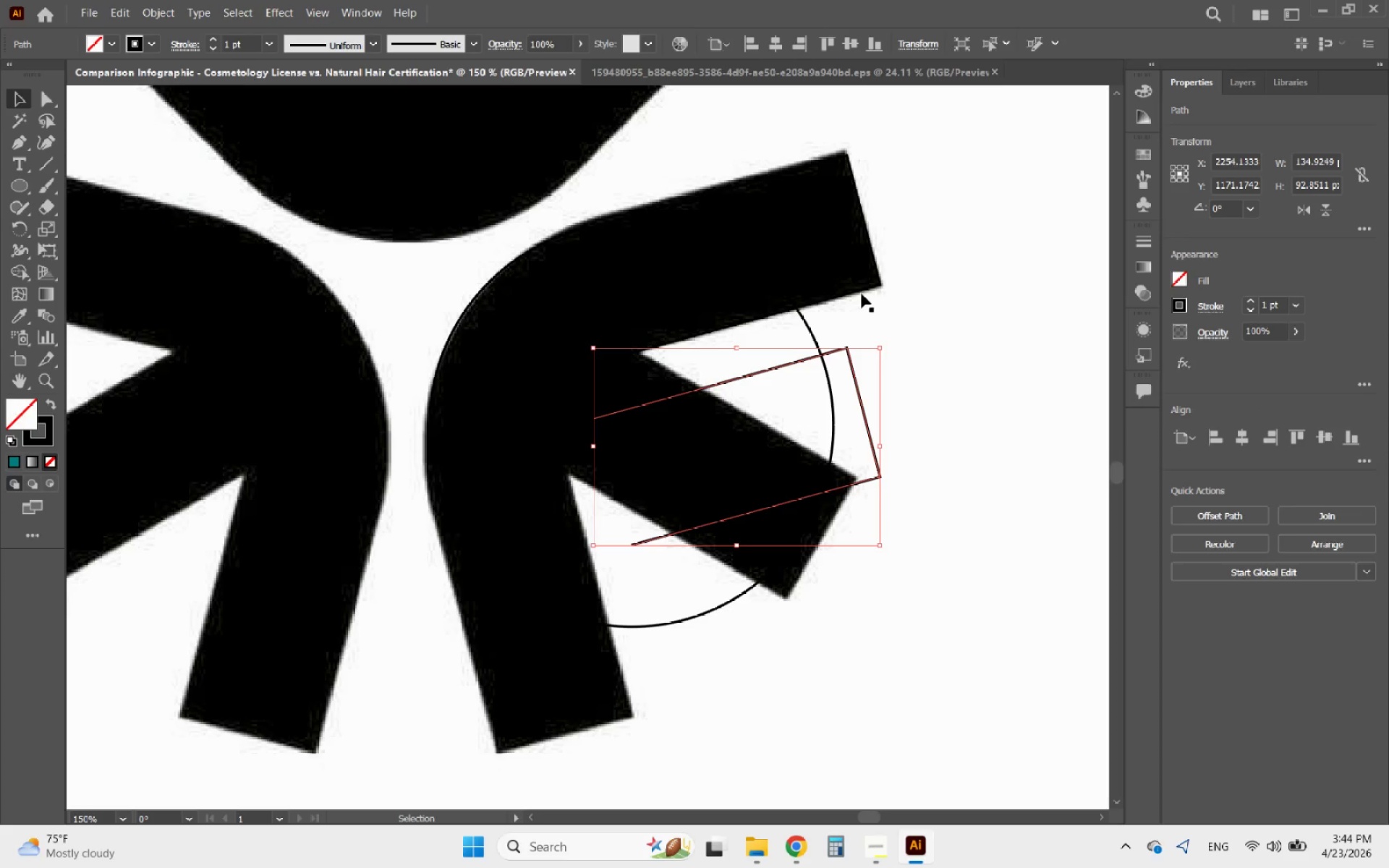 
hold_key(key=ShiftLeft, duration=0.8)
 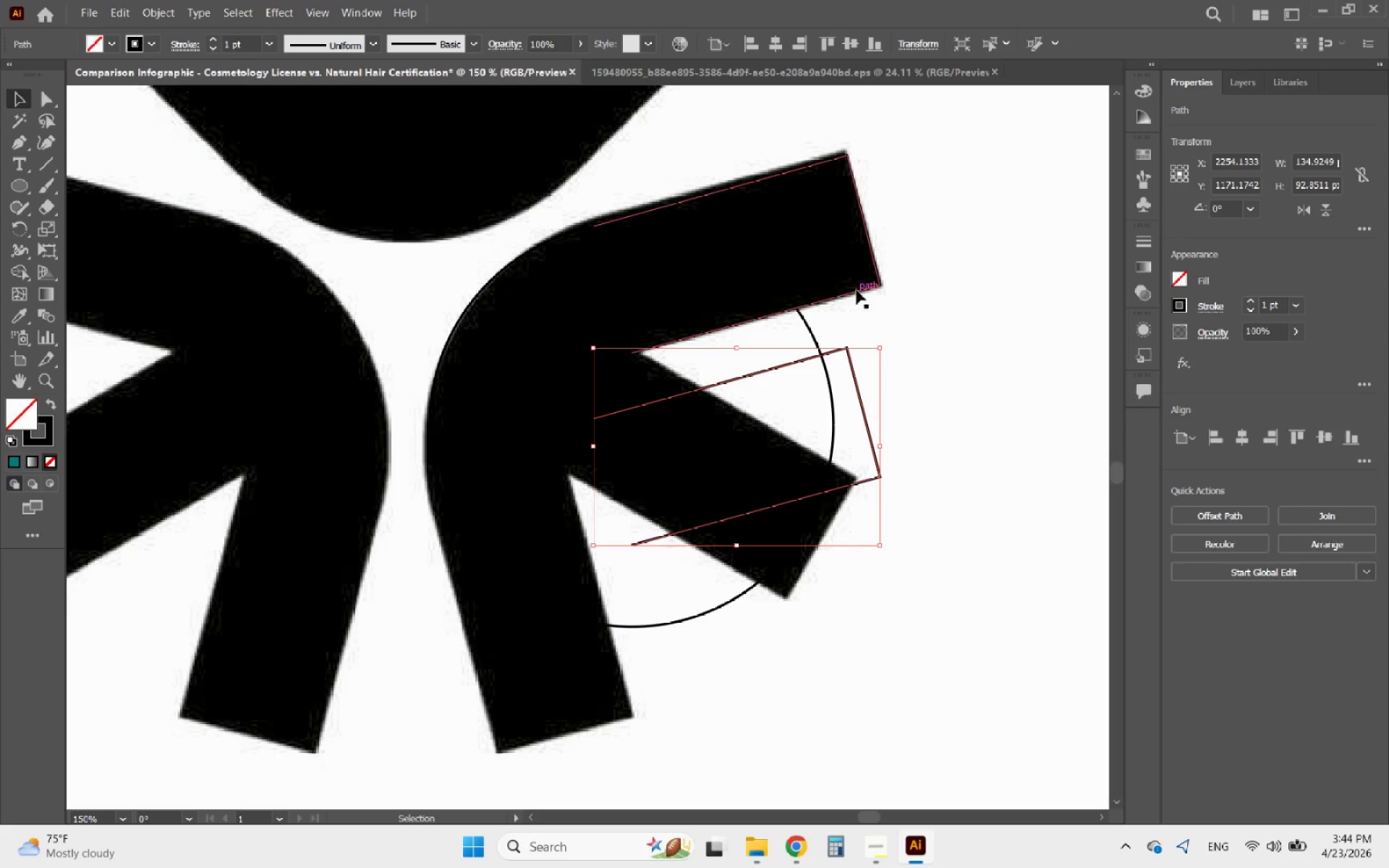 
left_click([857, 290])
 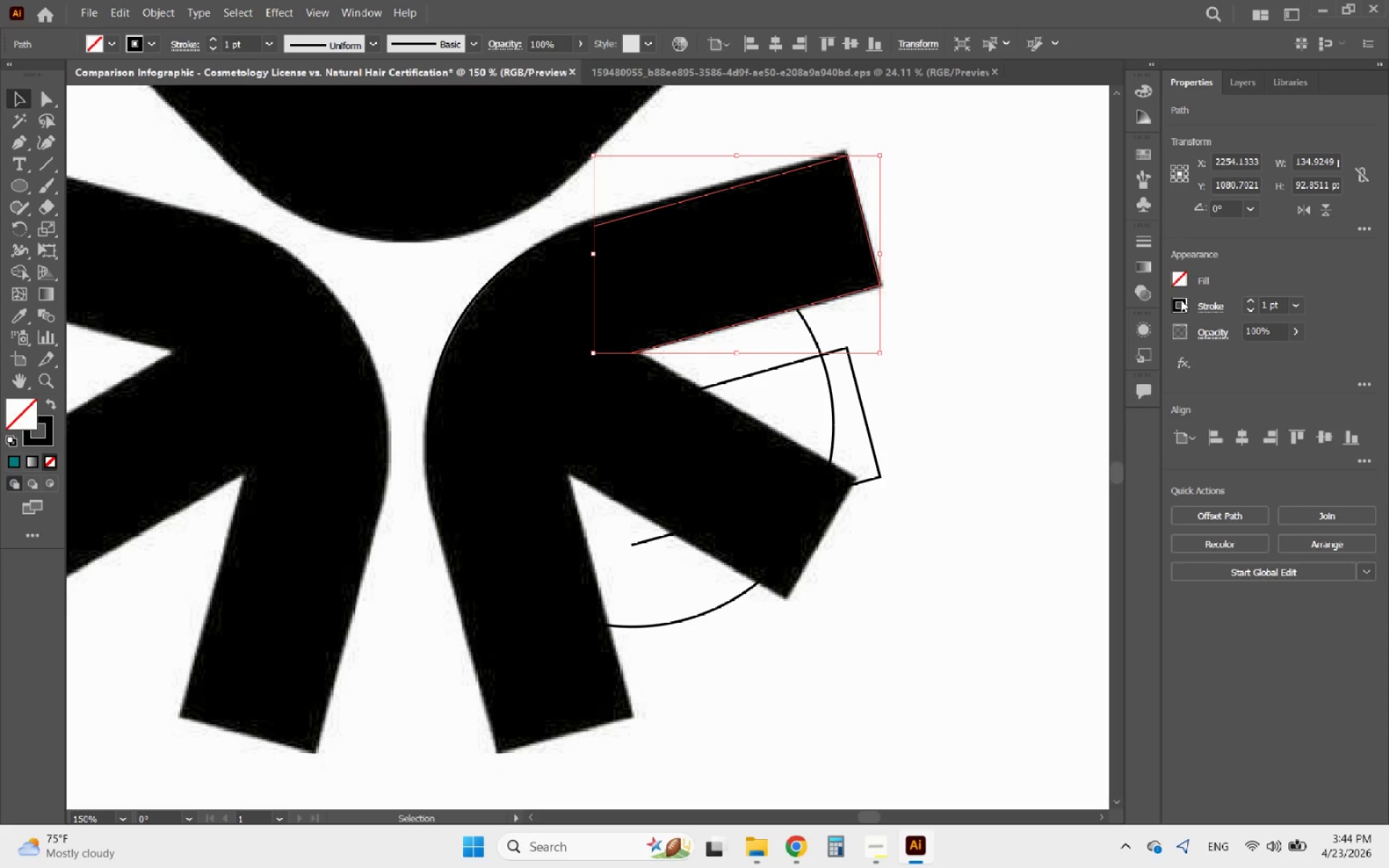 
left_click([1184, 305])
 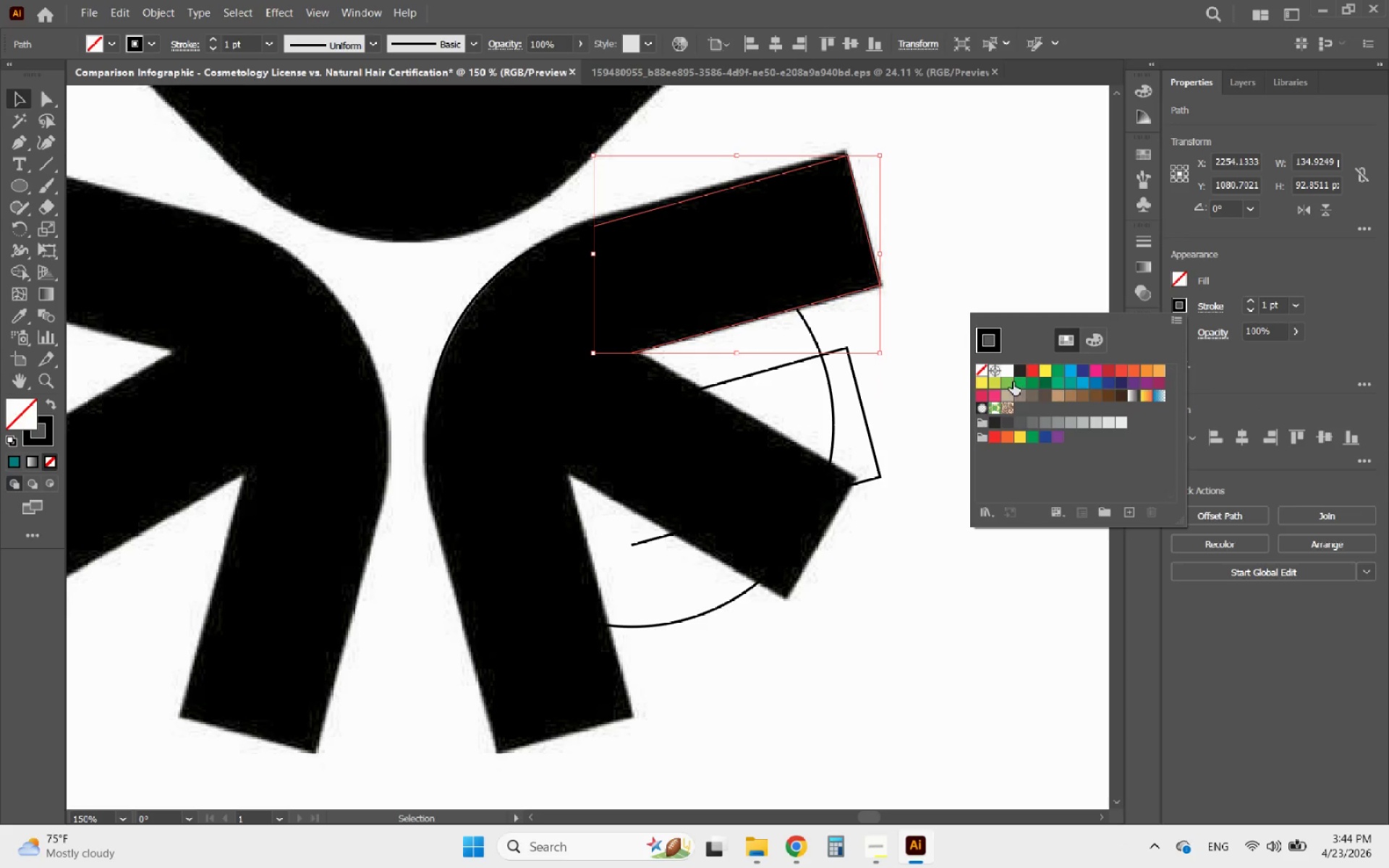 
left_click([1009, 370])
 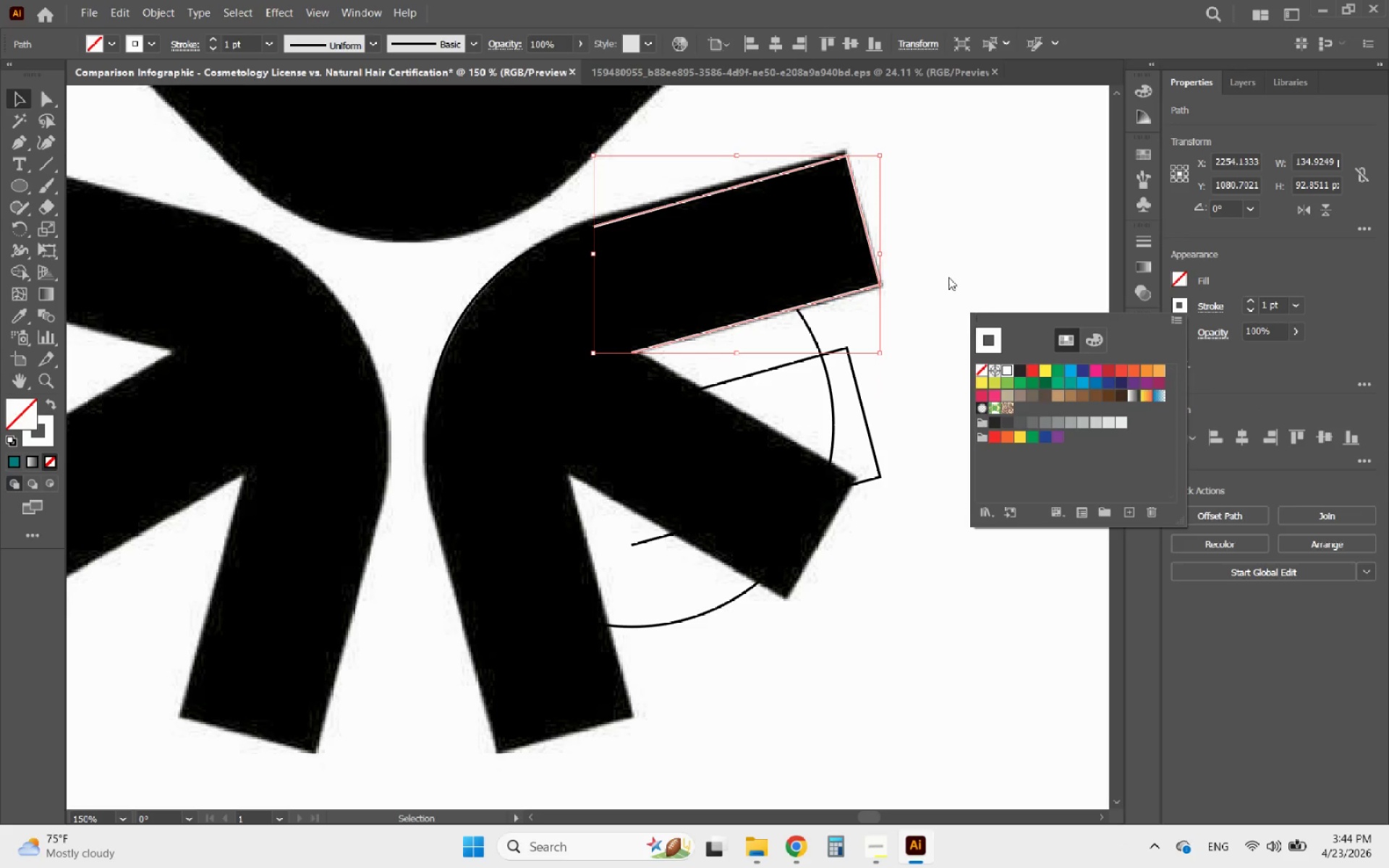 
left_click([931, 258])
 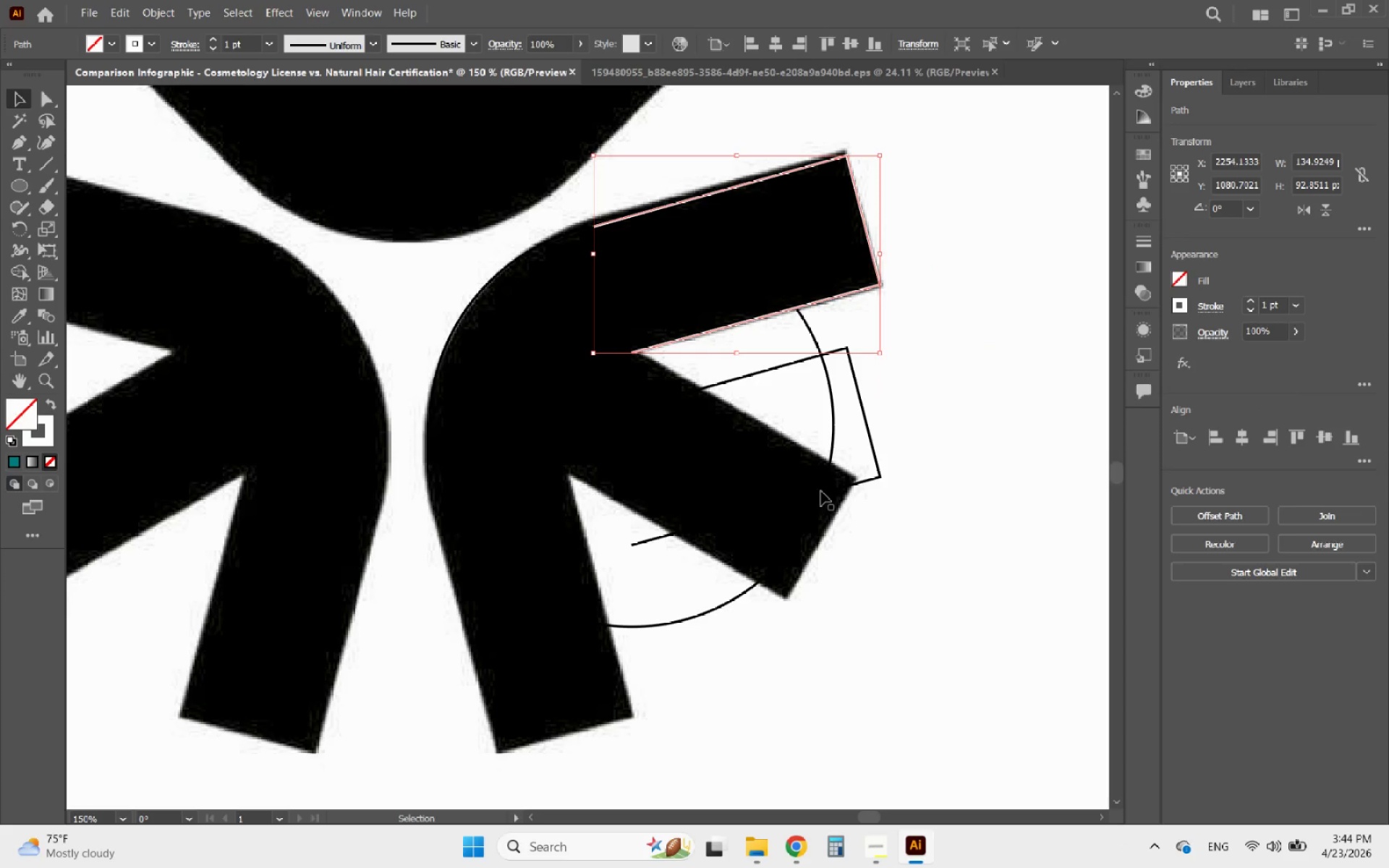 
left_click([857, 482])
 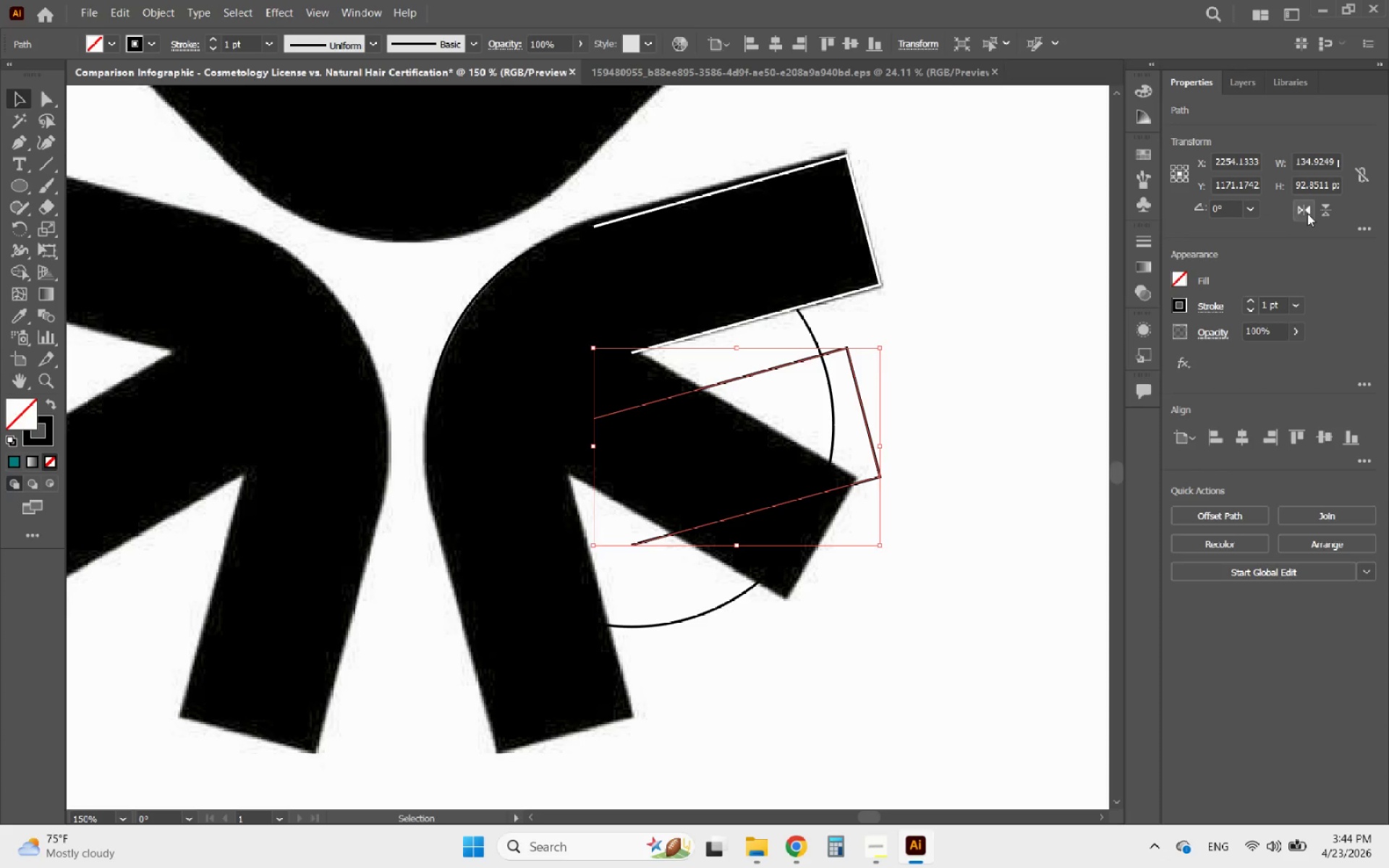 
left_click([1328, 213])
 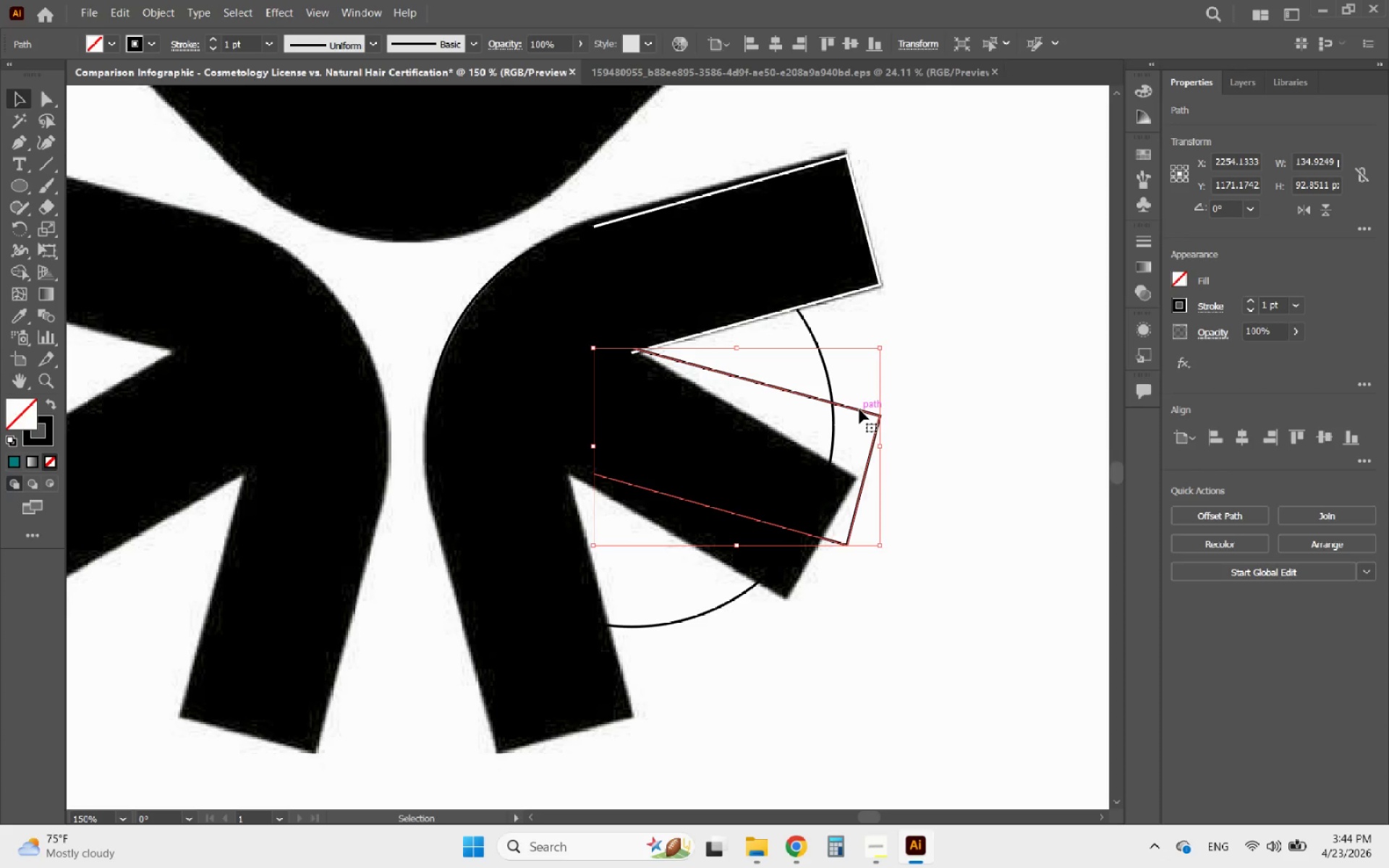 
left_click_drag(start_coordinate=[859, 409], to_coordinate=[647, 615])
 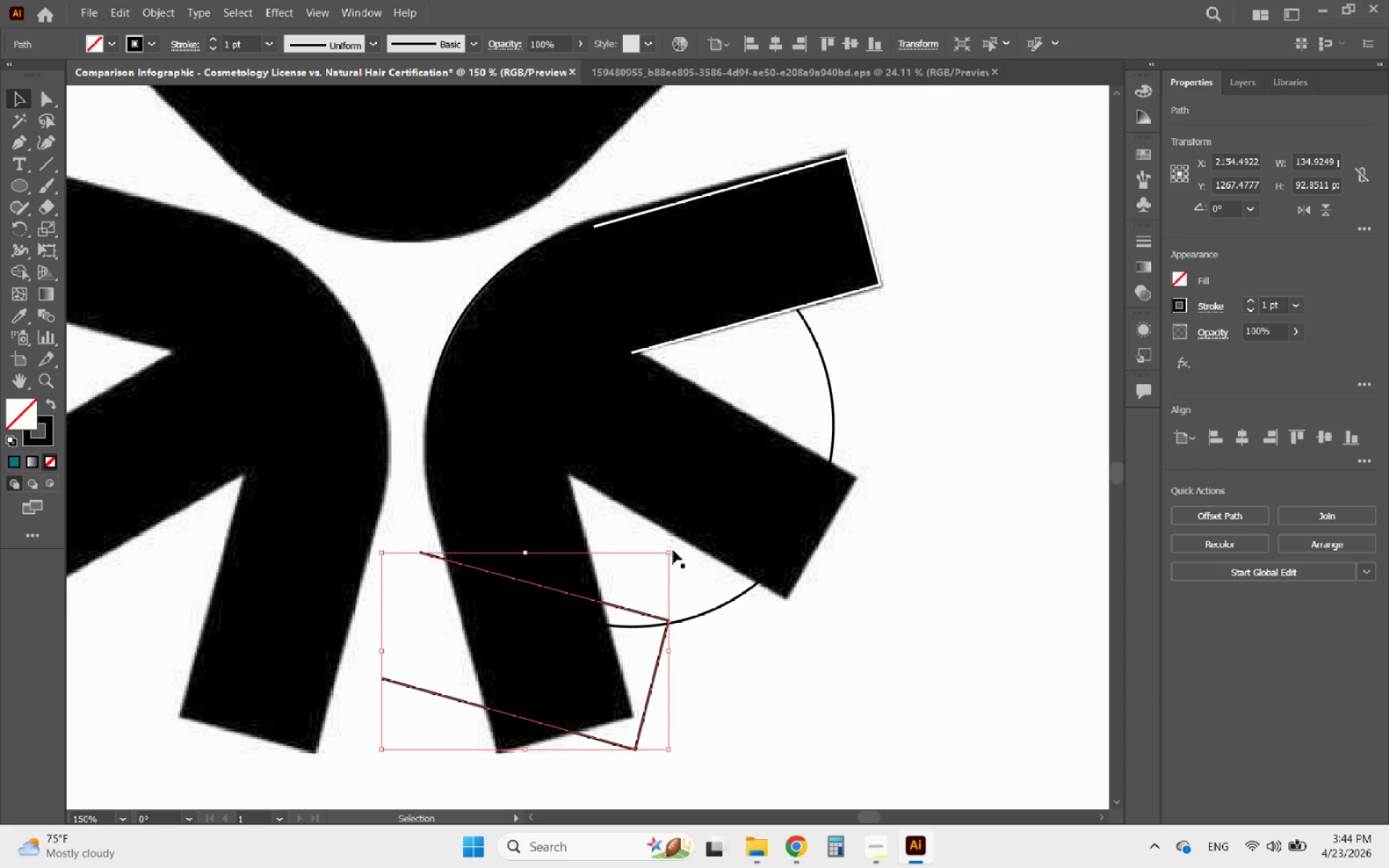 
left_click_drag(start_coordinate=[674, 548], to_coordinate=[687, 724])
 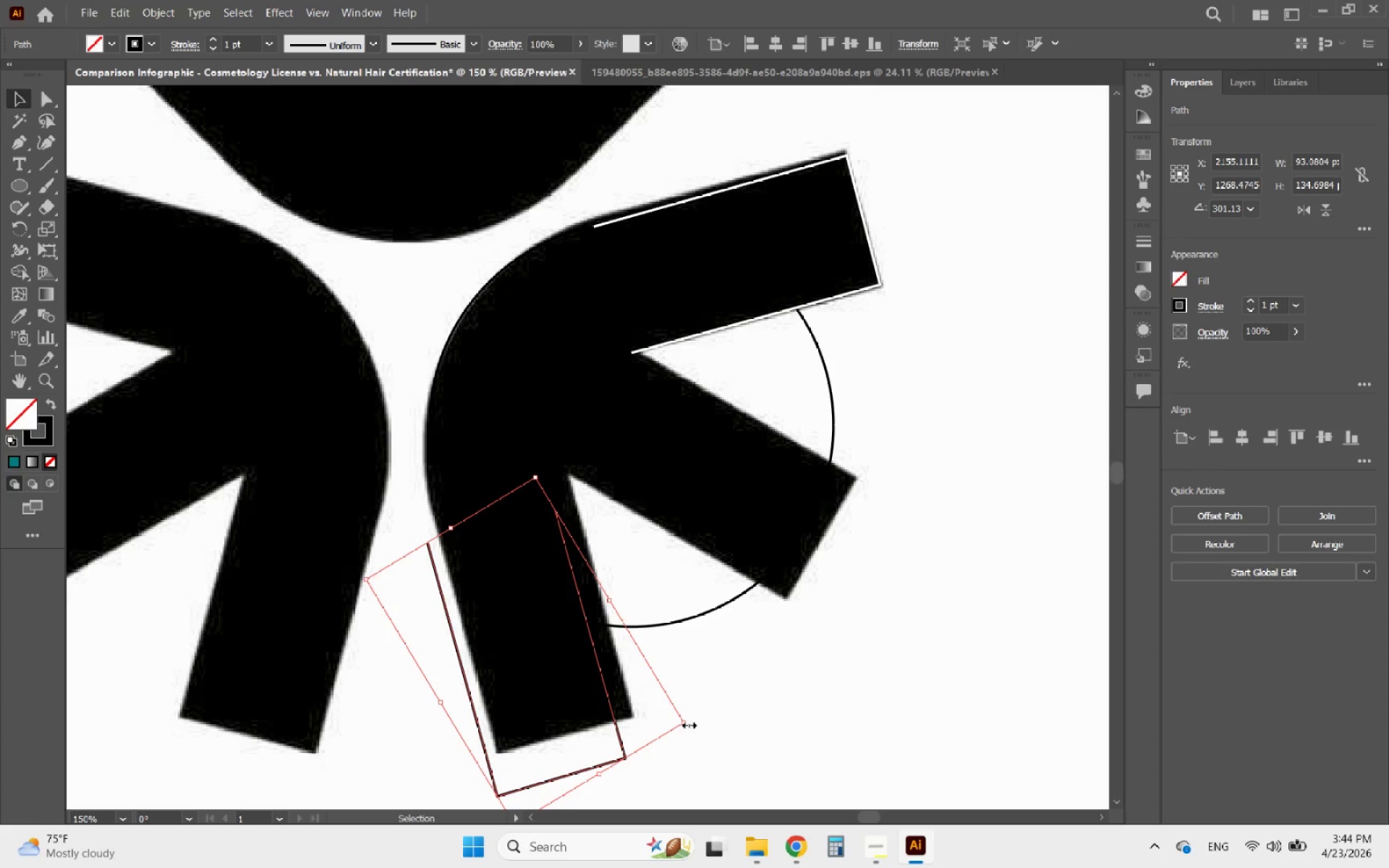 
scroll: coordinate [661, 711], scroll_direction: down, amount: 3.0
 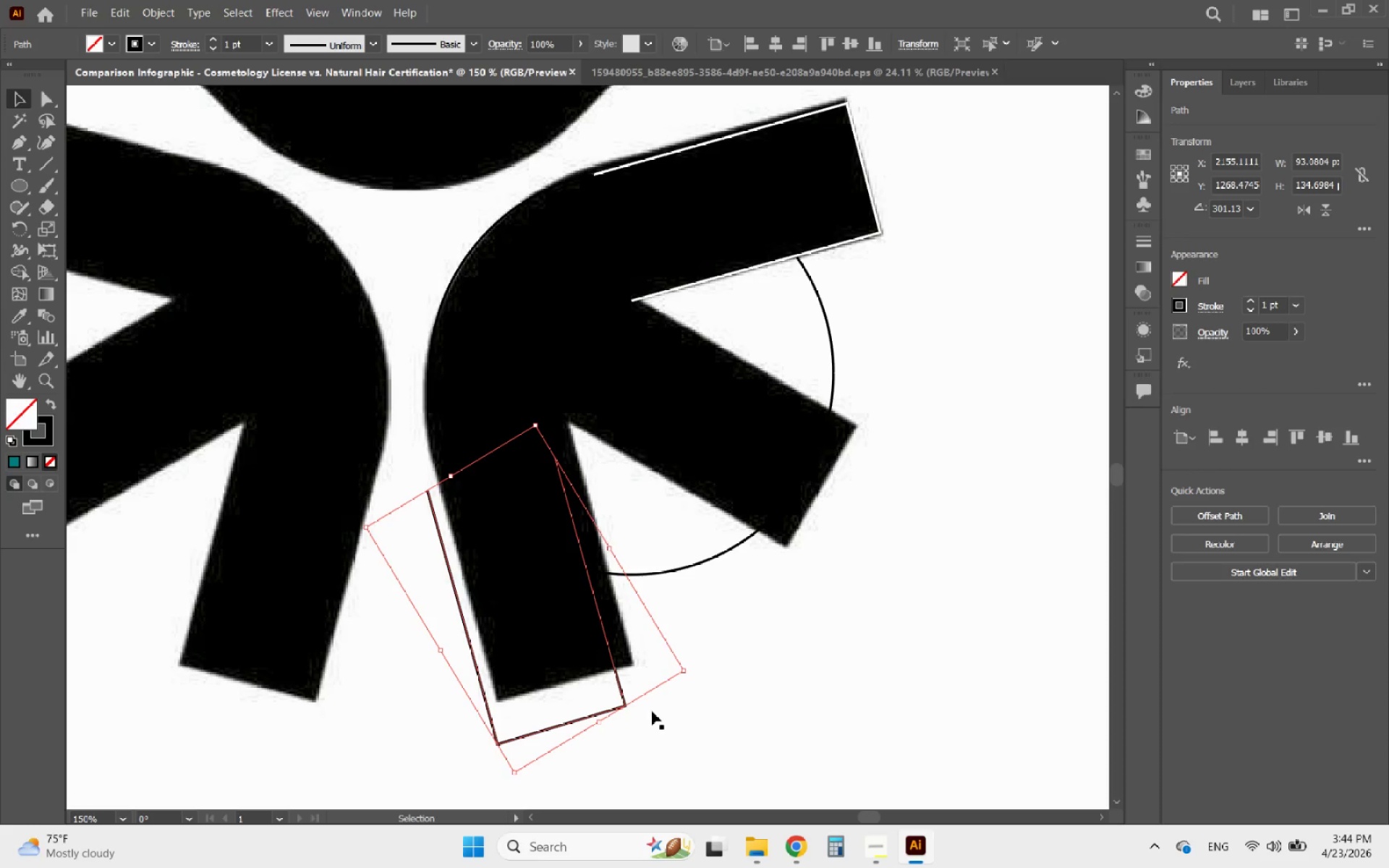 
hold_key(key=AltLeft, duration=0.77)
scroll: coordinate [579, 741], scroll_direction: up, amount: 2.0
 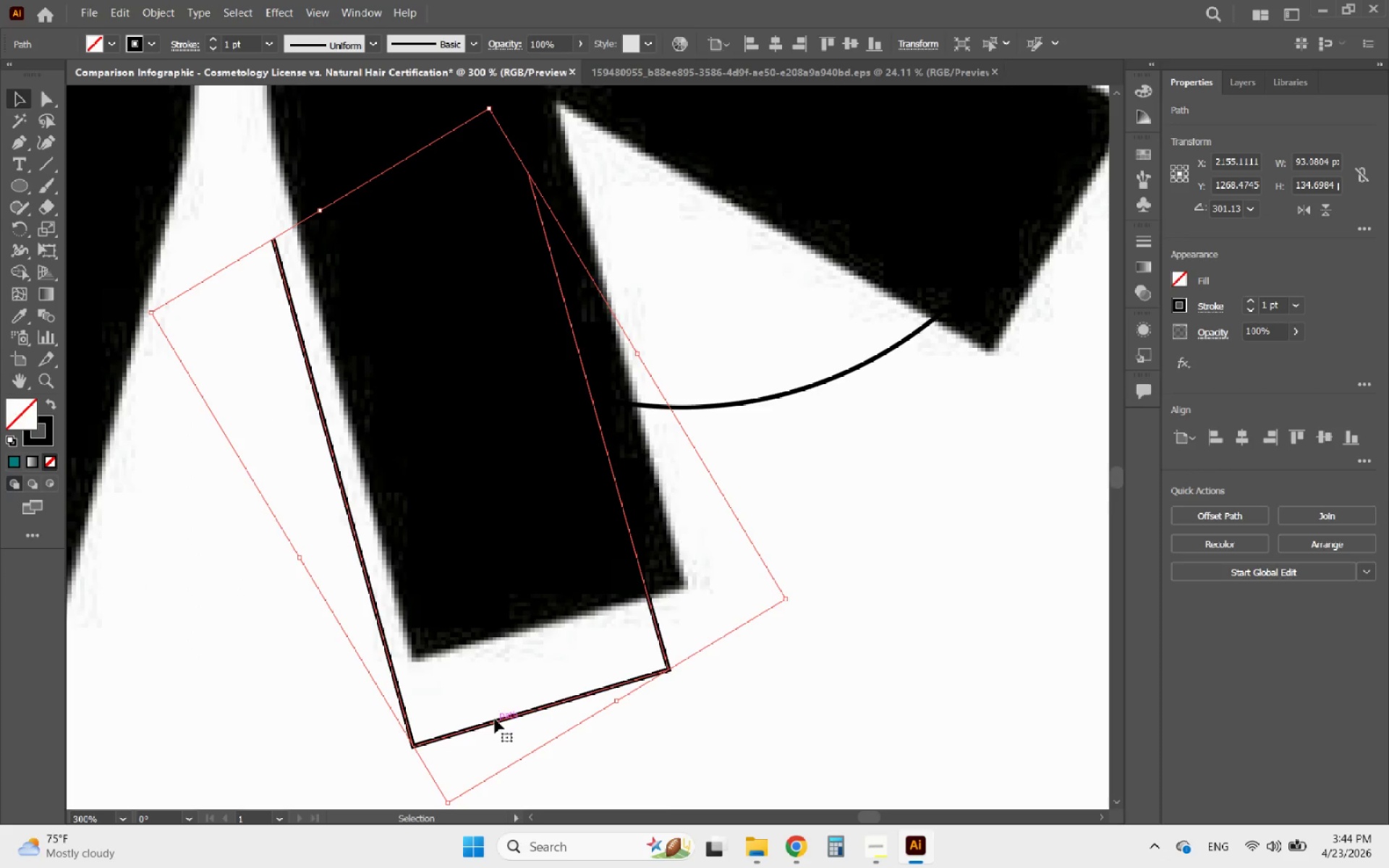 
left_click_drag(start_coordinate=[491, 722], to_coordinate=[496, 632])
 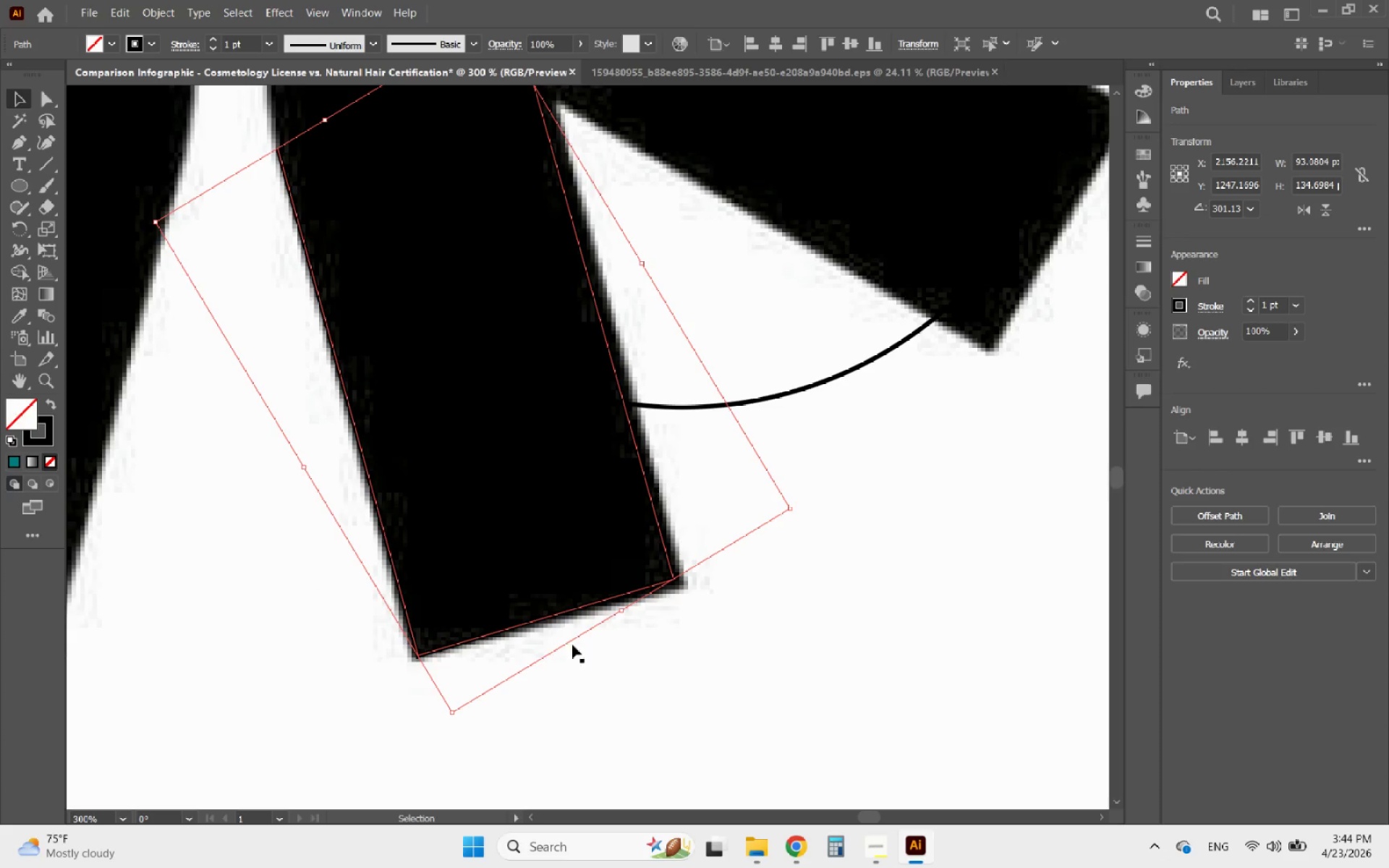 
hold_key(key=AltLeft, duration=1.64)
scroll: coordinate [612, 646], scroll_direction: down, amount: 3.0
 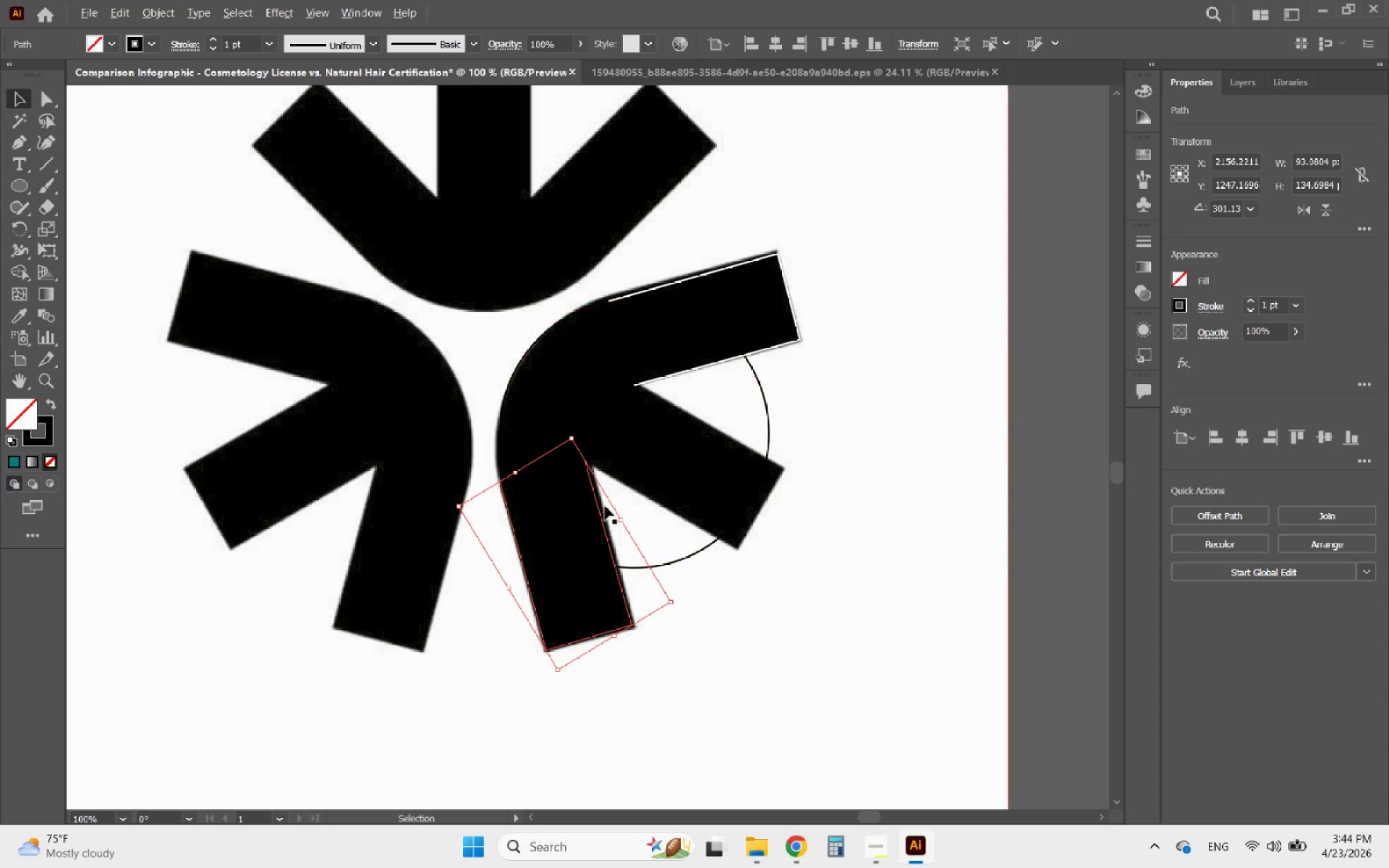 
scroll: coordinate [550, 476], scroll_direction: up, amount: 2.0
 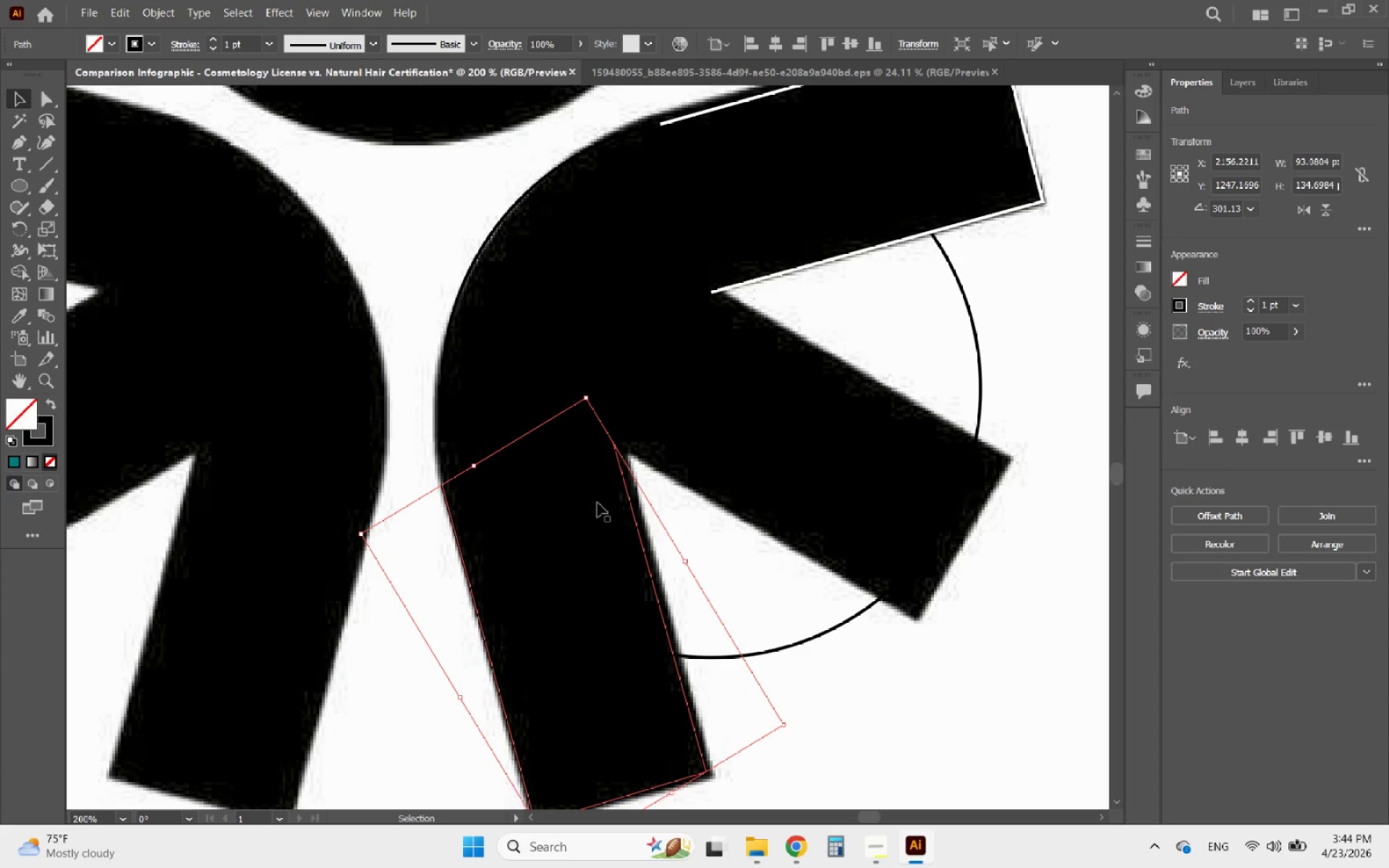 
hold_key(key=AltLeft, duration=0.62)
scroll: coordinate [572, 505], scroll_direction: up, amount: 1.0
 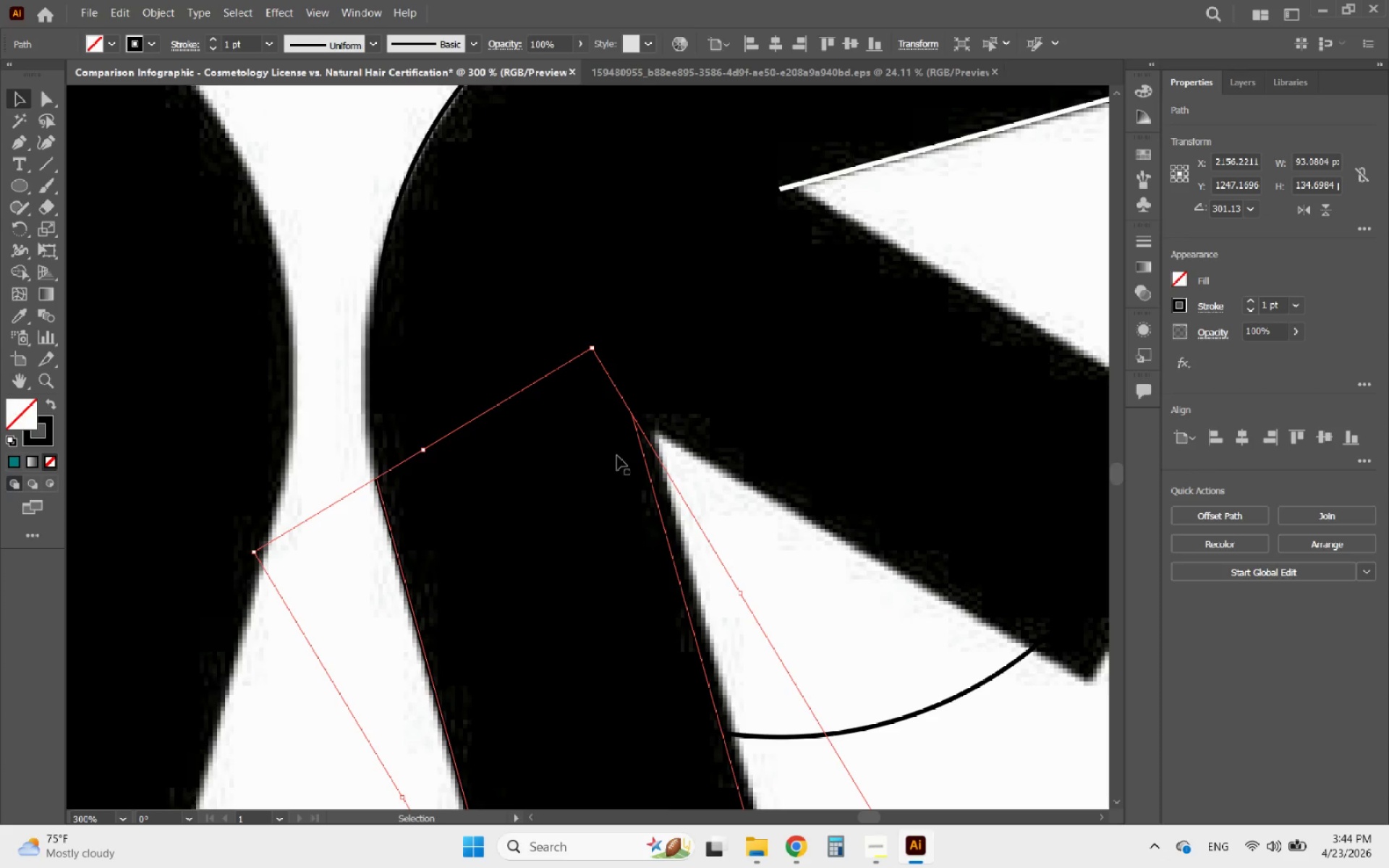 
hold_key(key=AltLeft, duration=0.7)
scroll: coordinate [374, 472], scroll_direction: up, amount: 3.0
 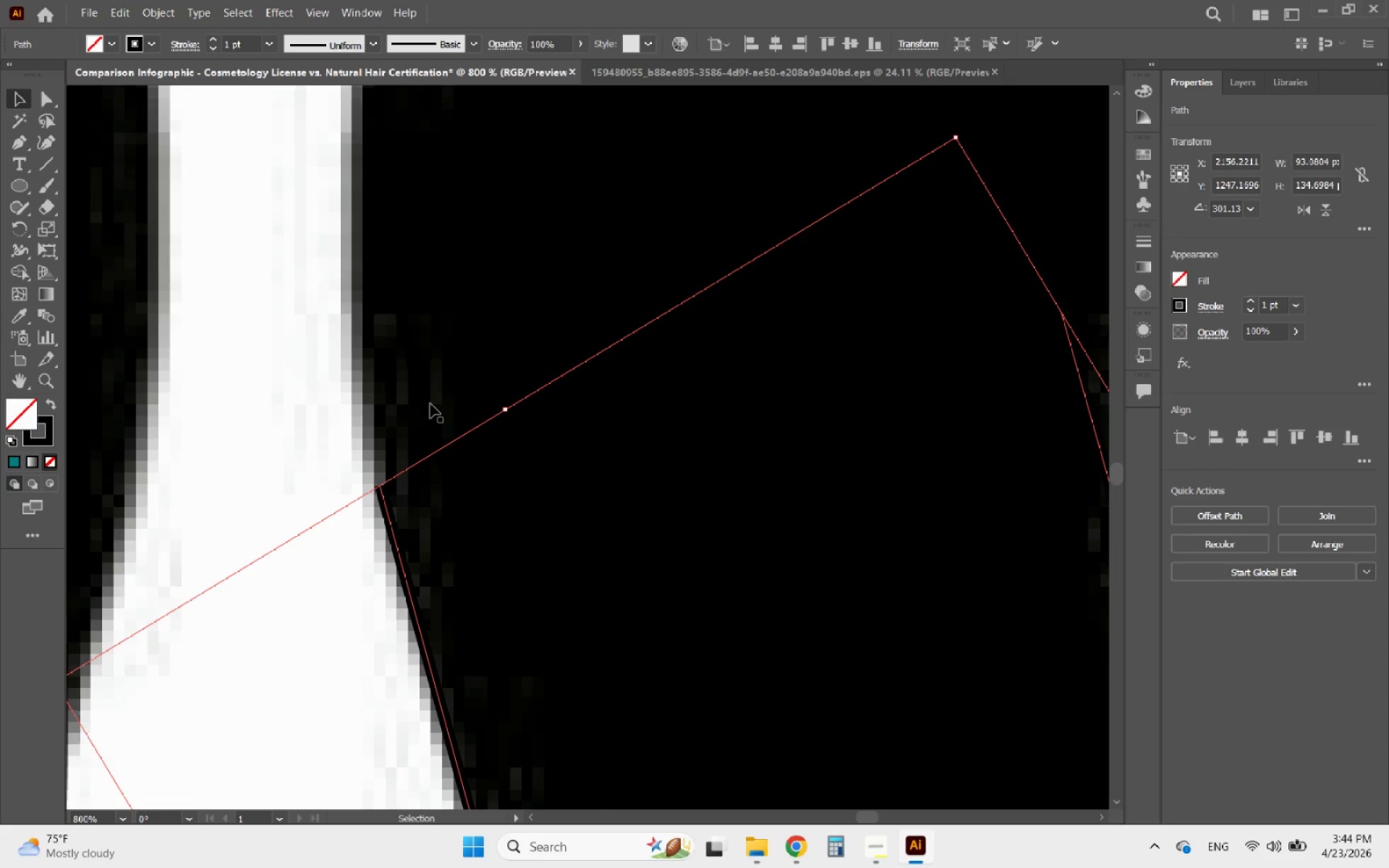 
left_click([426, 404])
 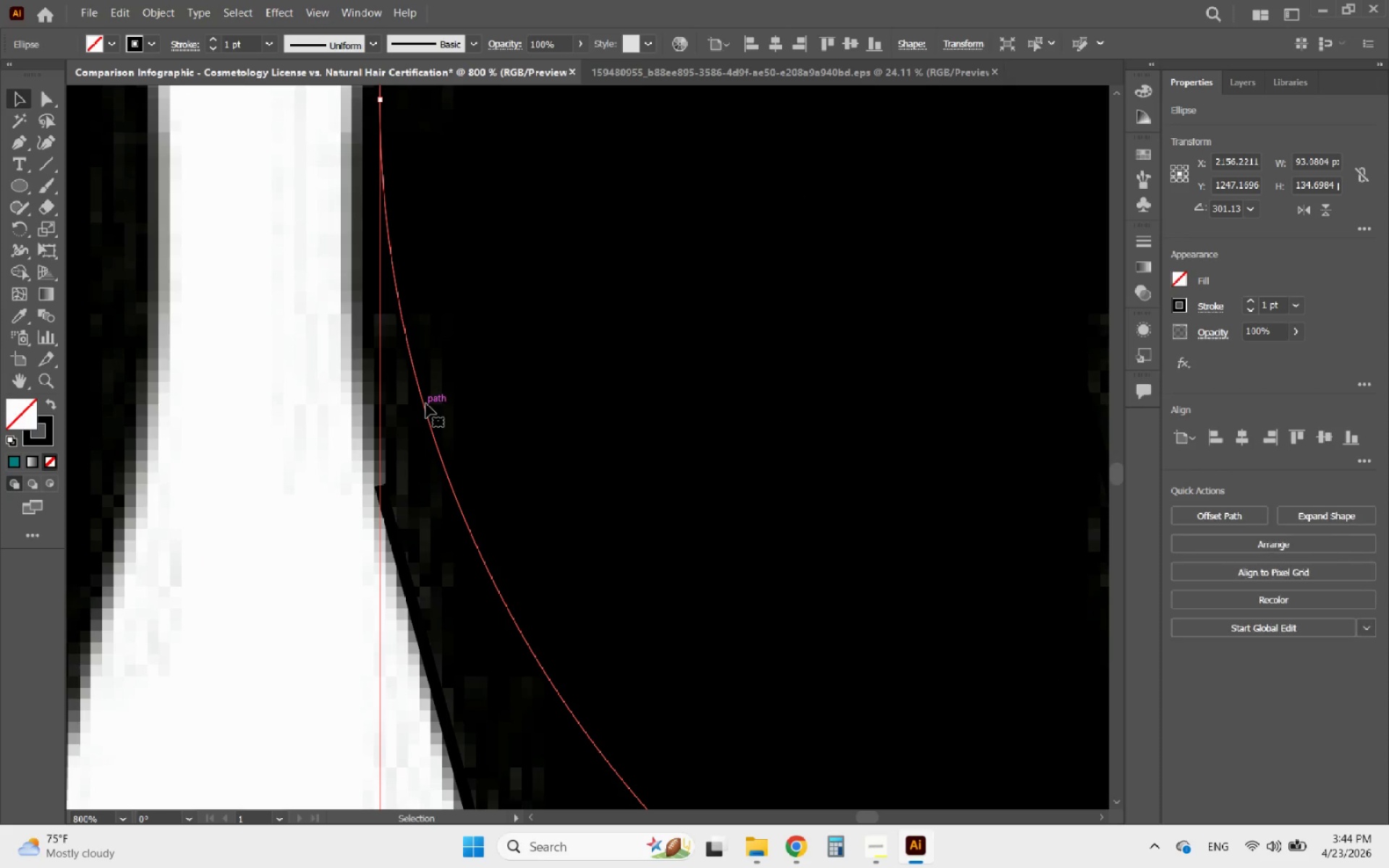 
hold_key(key=AltLeft, duration=0.86)
scroll: coordinate [425, 403], scroll_direction: down, amount: 5.0
 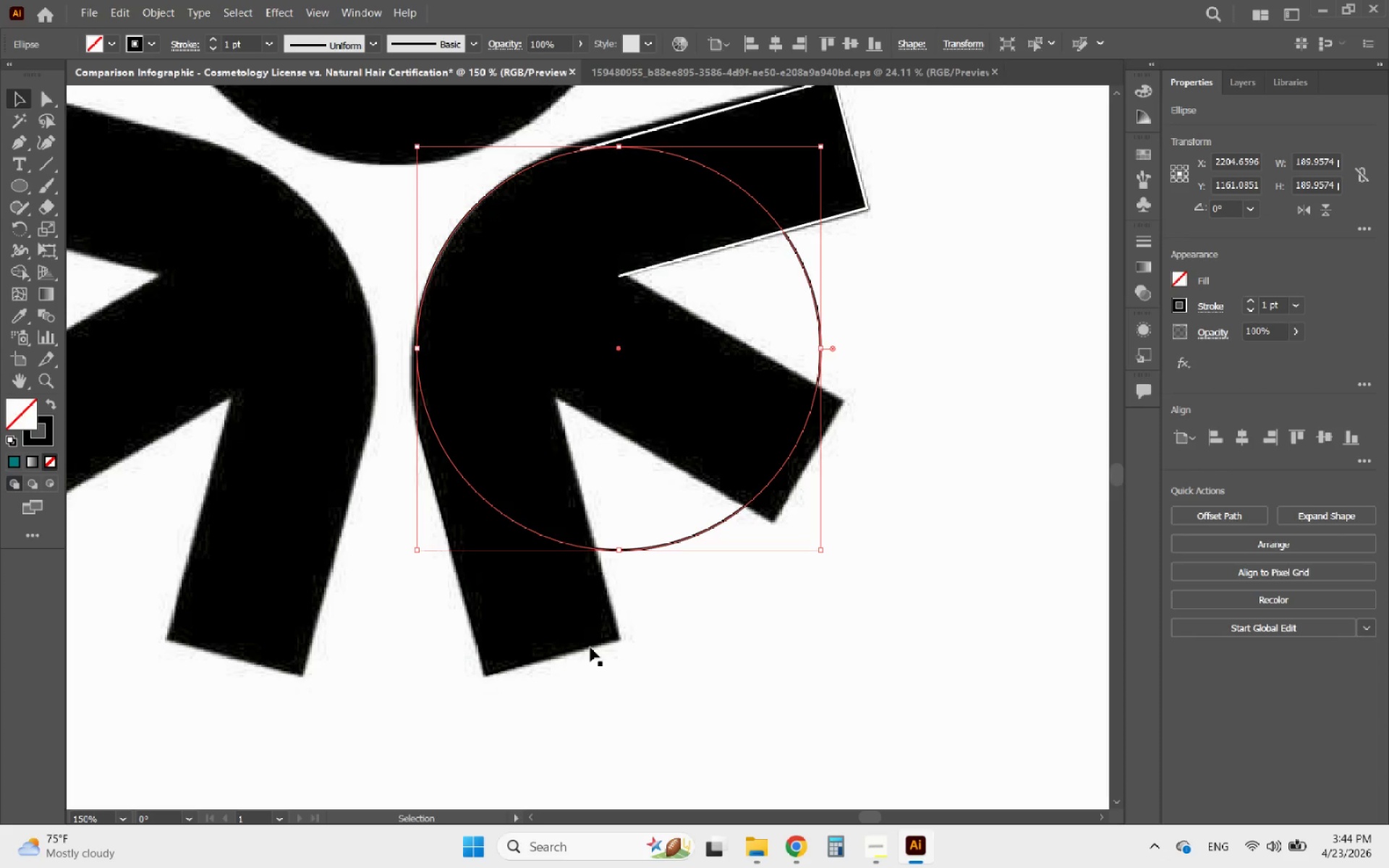 
left_click([578, 645])
 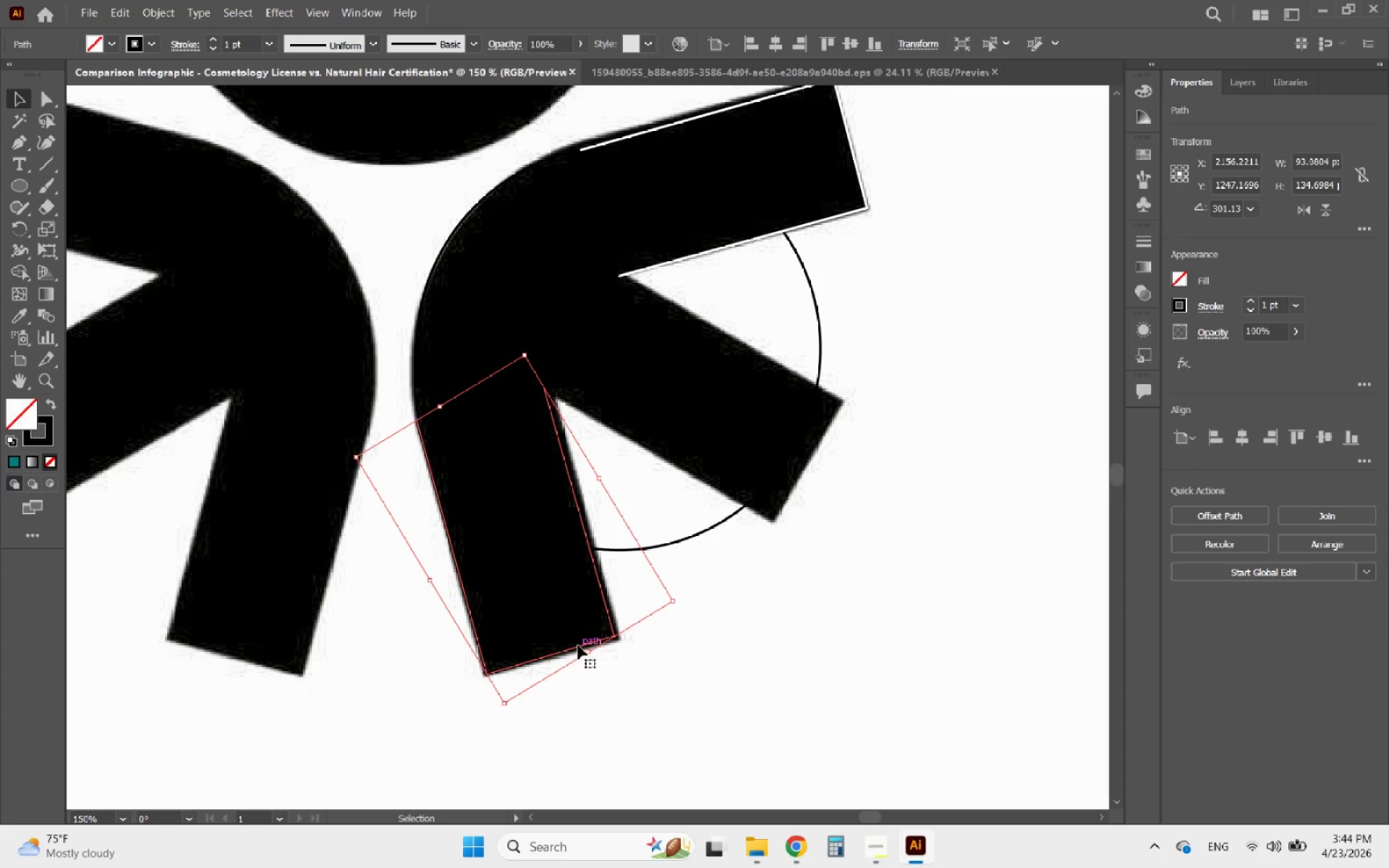 
wait(5.62)
 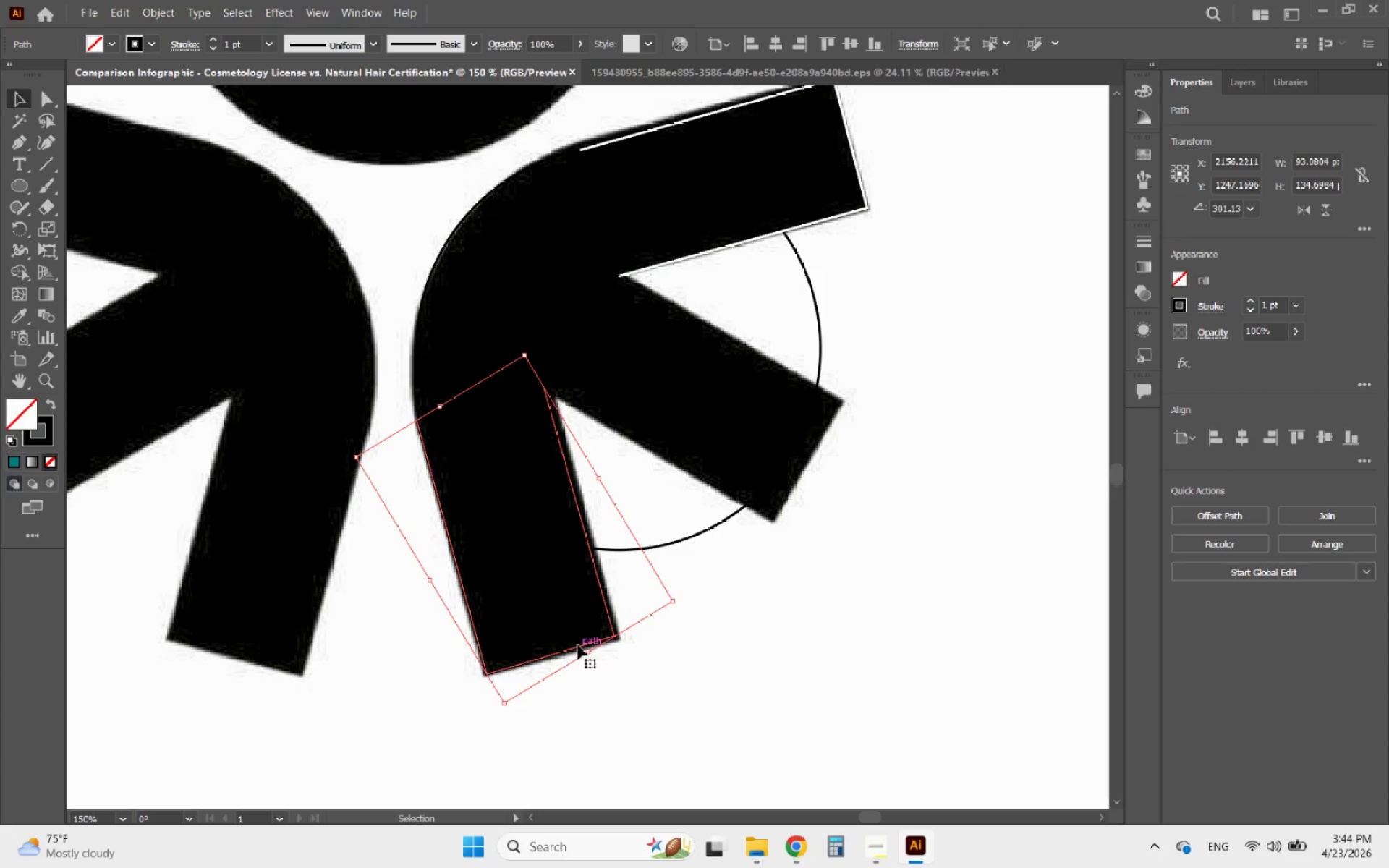 
key(Alt+AltLeft)
 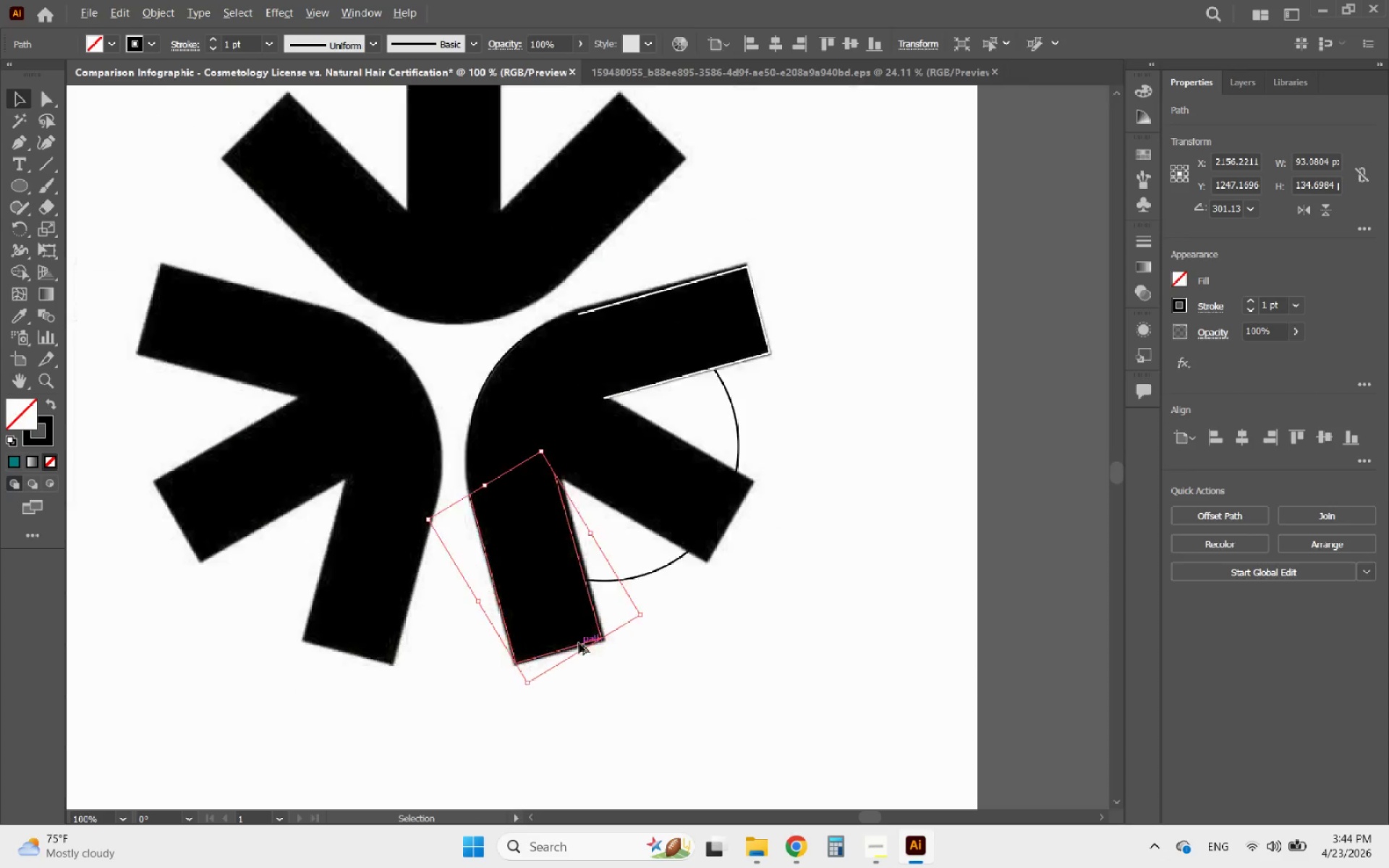 
scroll: coordinate [579, 643], scroll_direction: down, amount: 2.0
 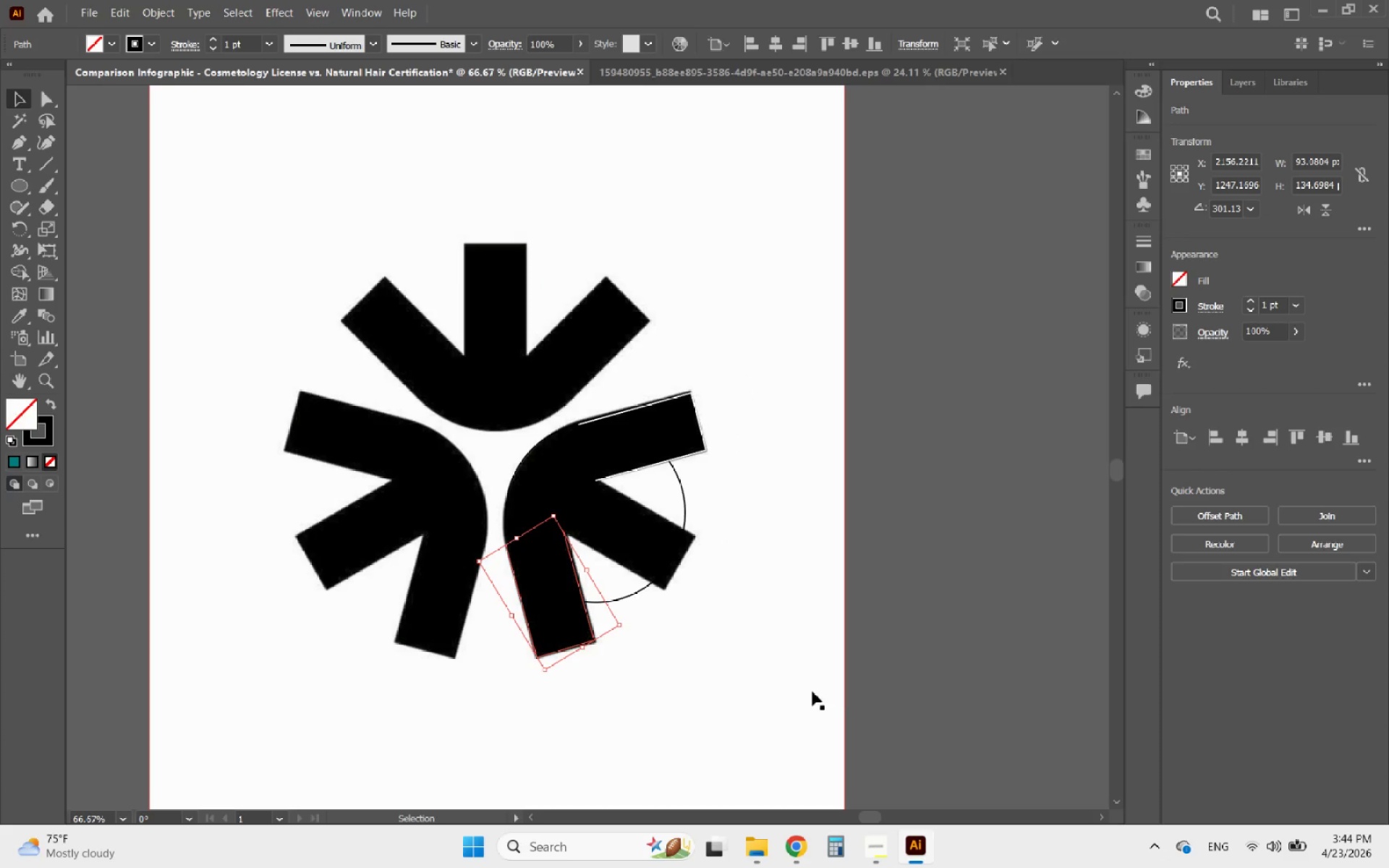 
left_click_drag(start_coordinate=[904, 705], to_coordinate=[493, 371])
 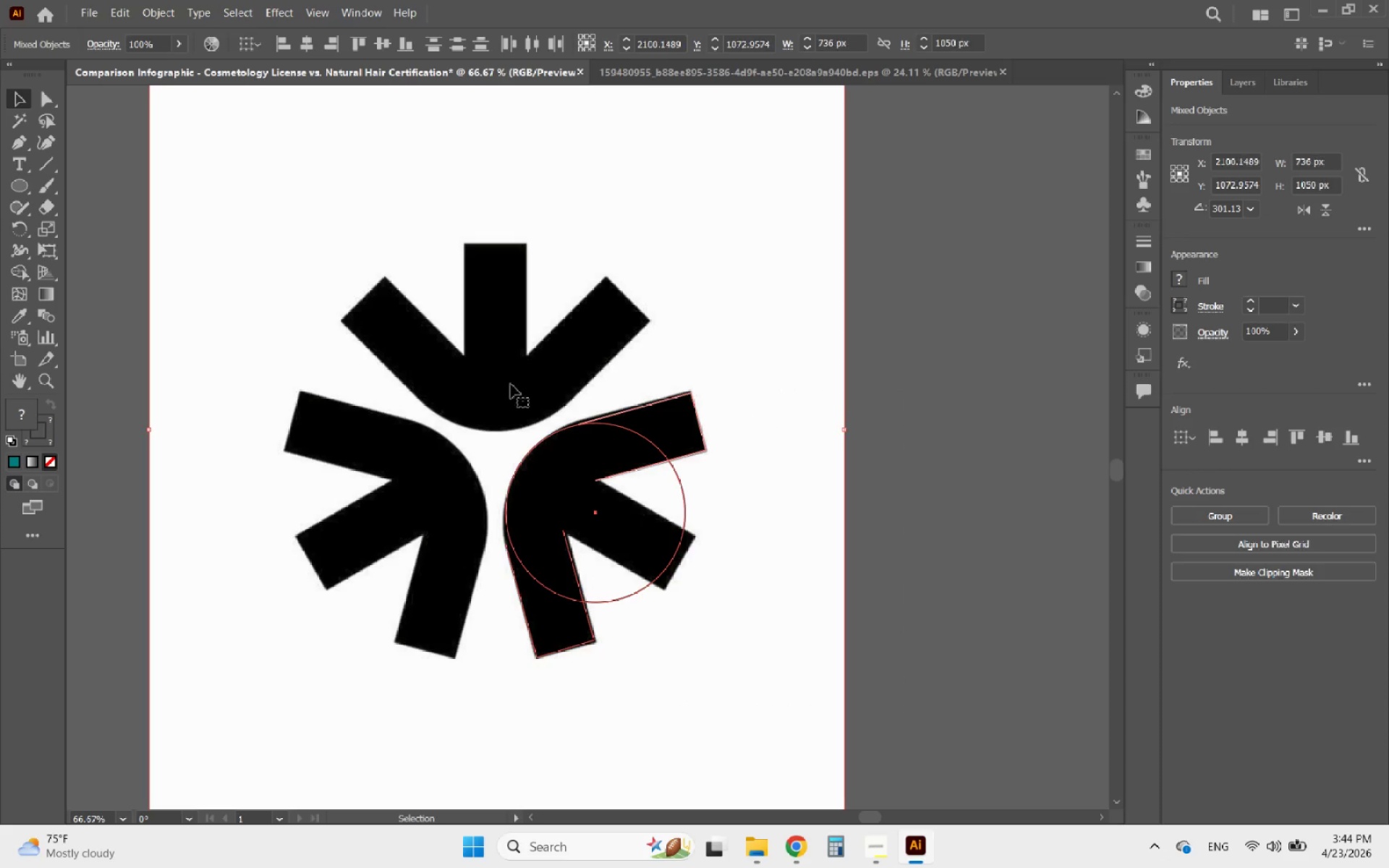 
hold_key(key=ShiftLeft, duration=1.03)
left_click([712, 496])
 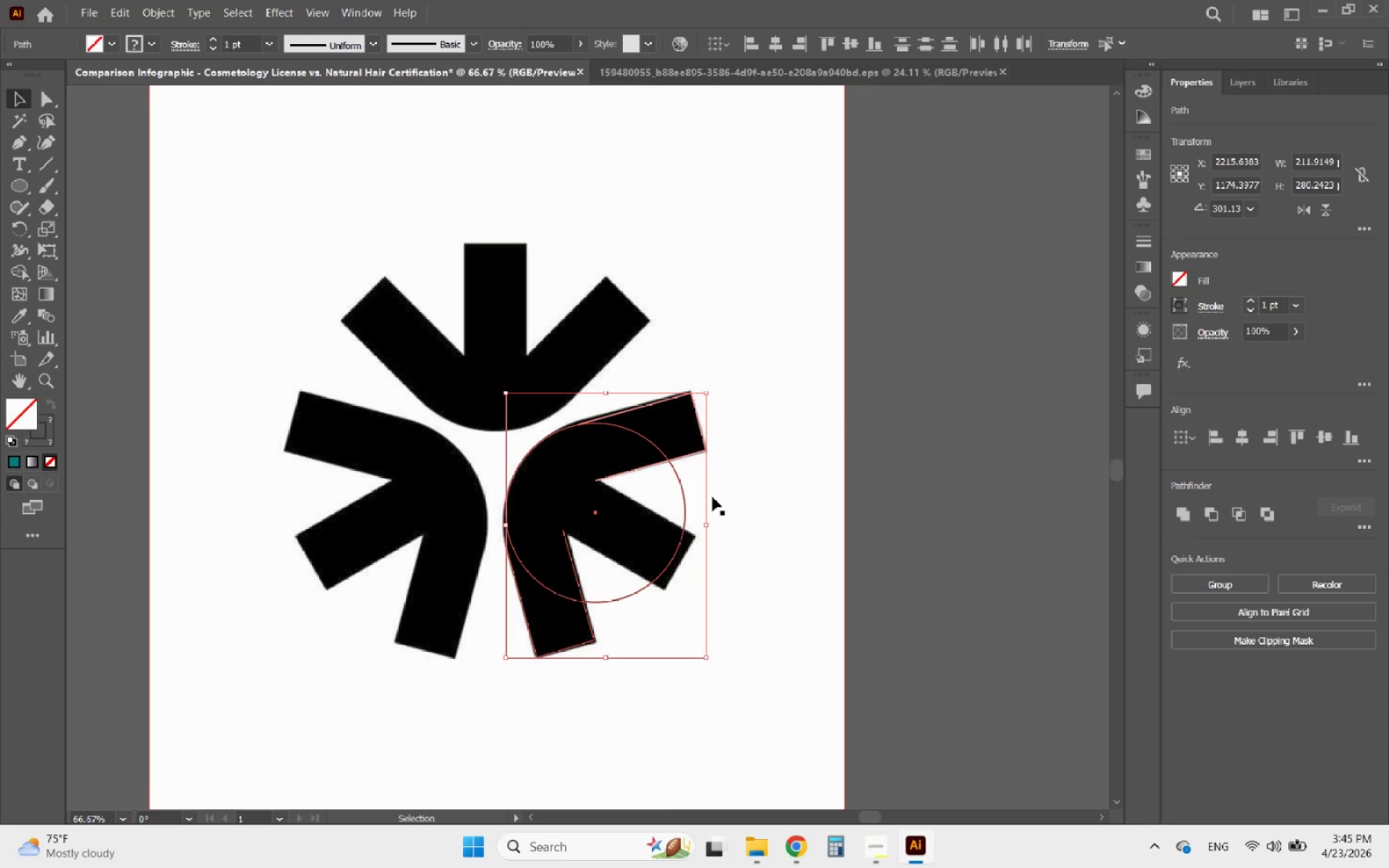 
key(Delete)
 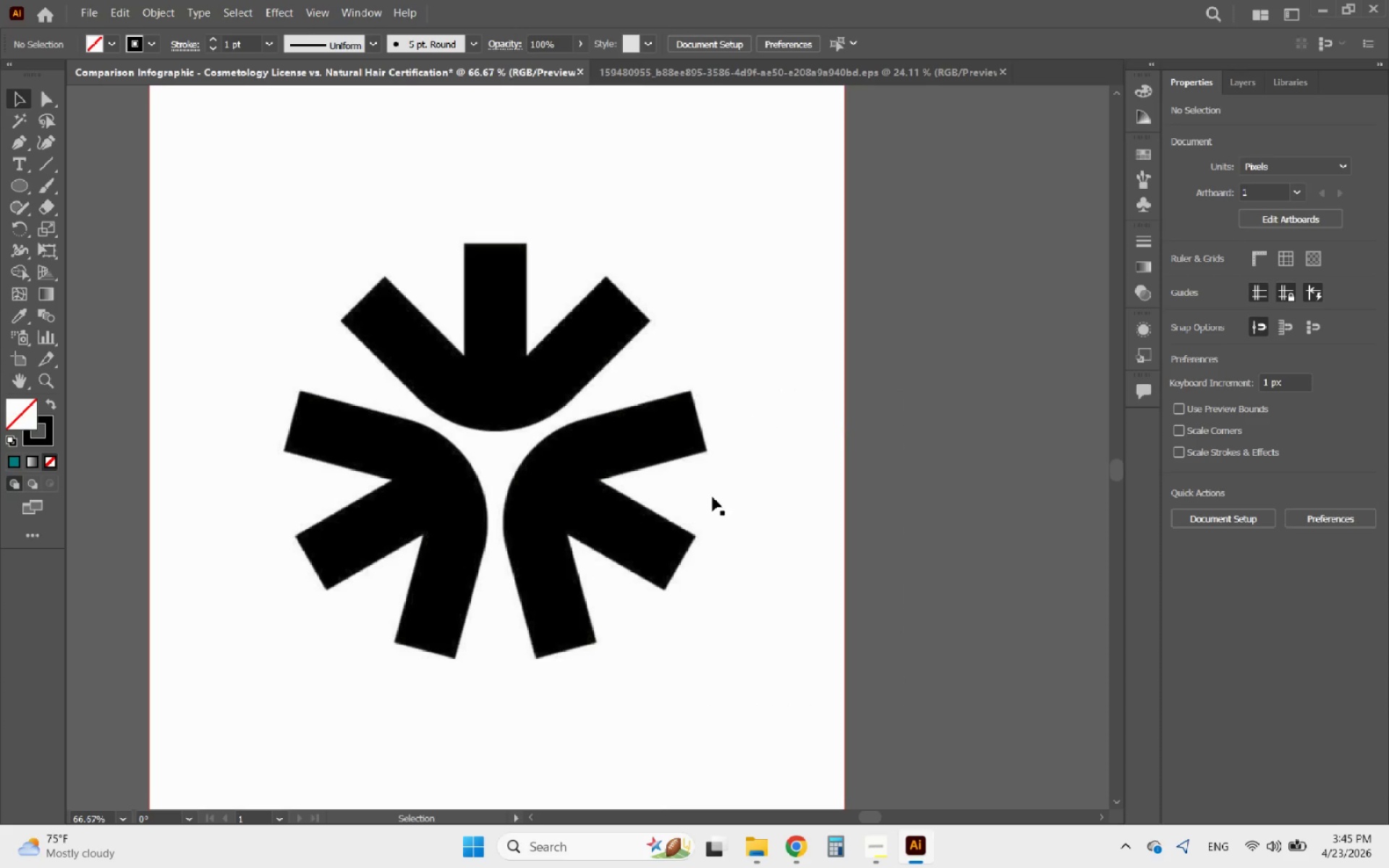 
hold_key(key=AltLeft, duration=1.14)
scroll: coordinate [700, 433], scroll_direction: up, amount: 2.0
 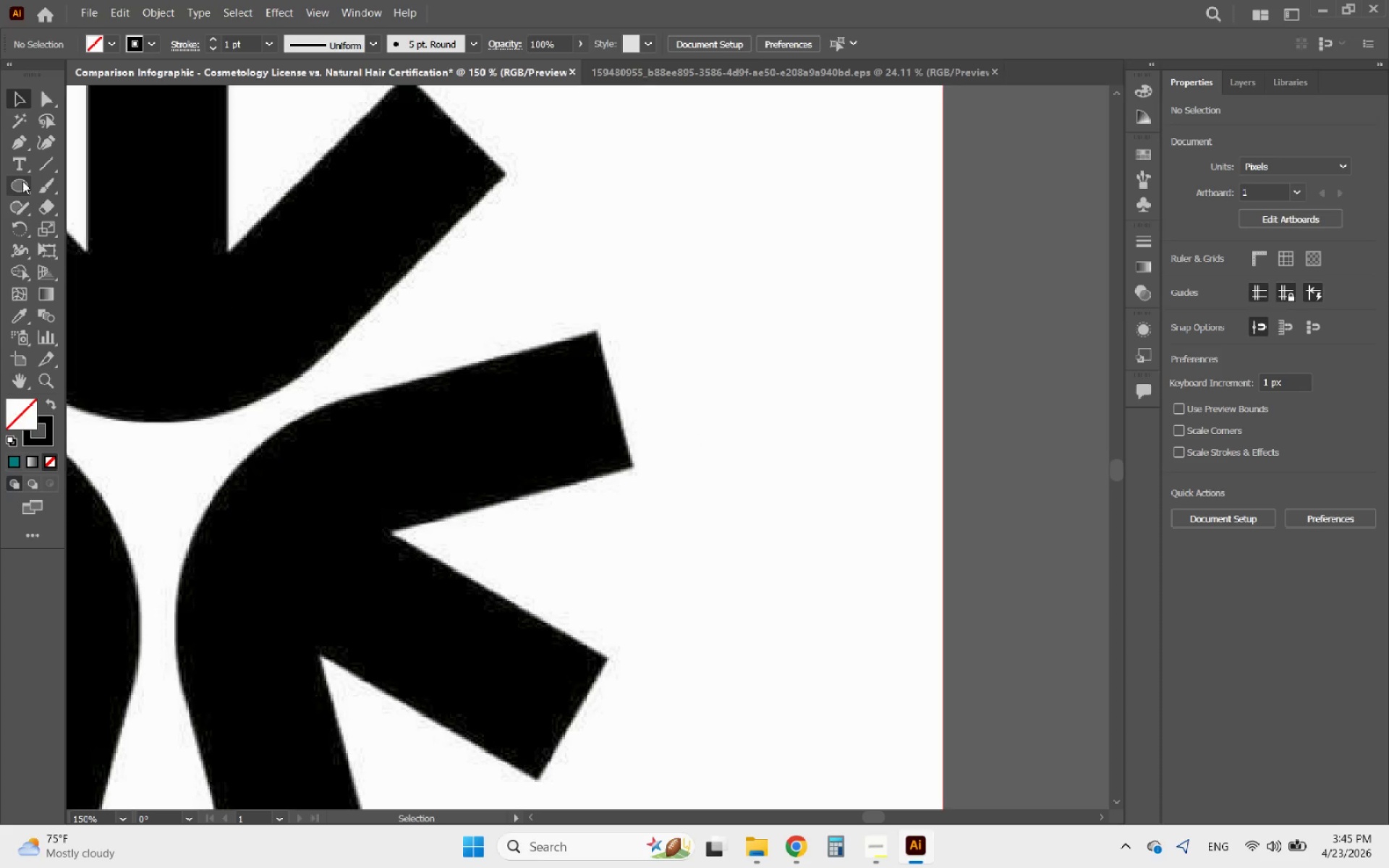 
right_click([16, 184])
 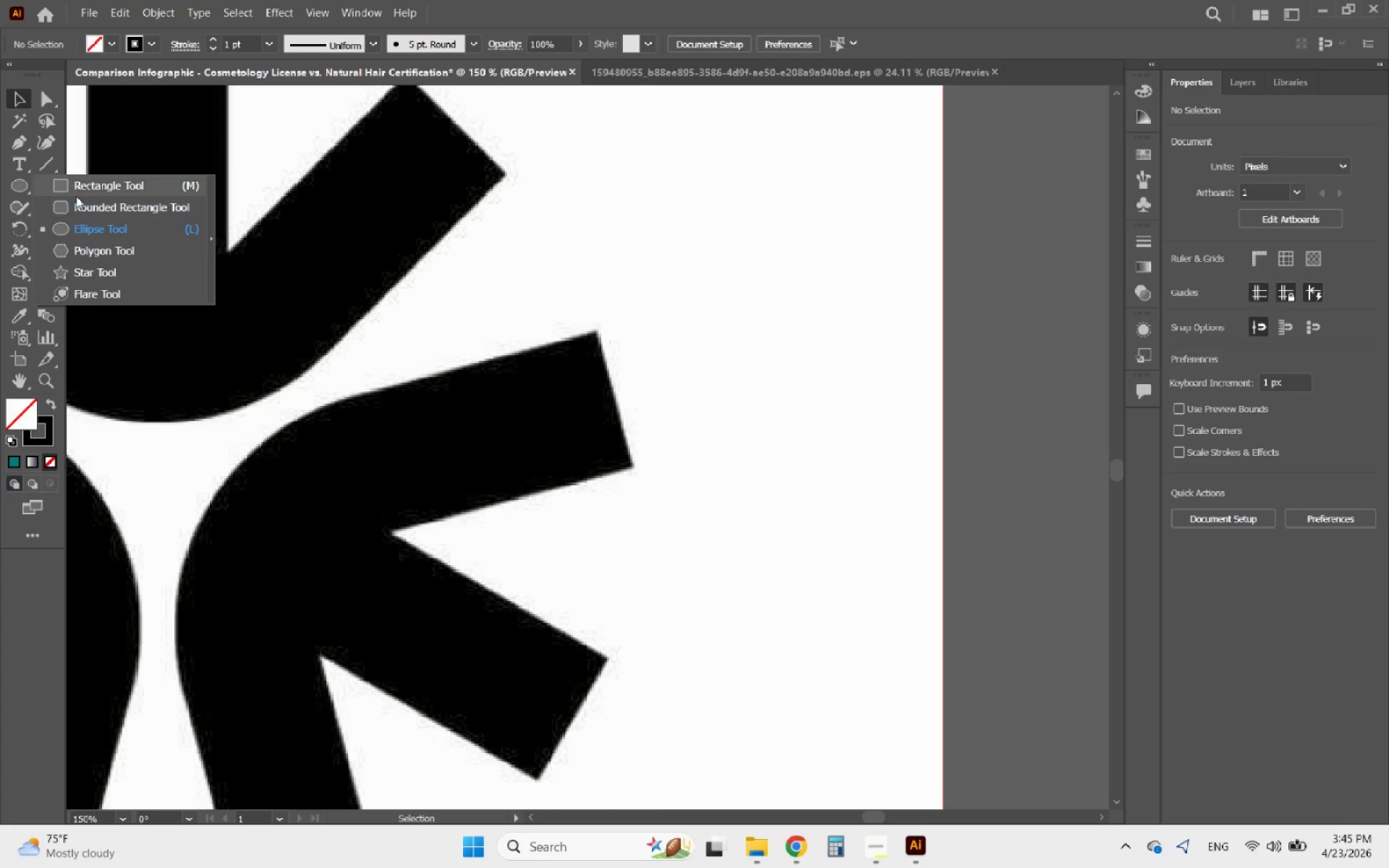 
left_click([80, 192])
 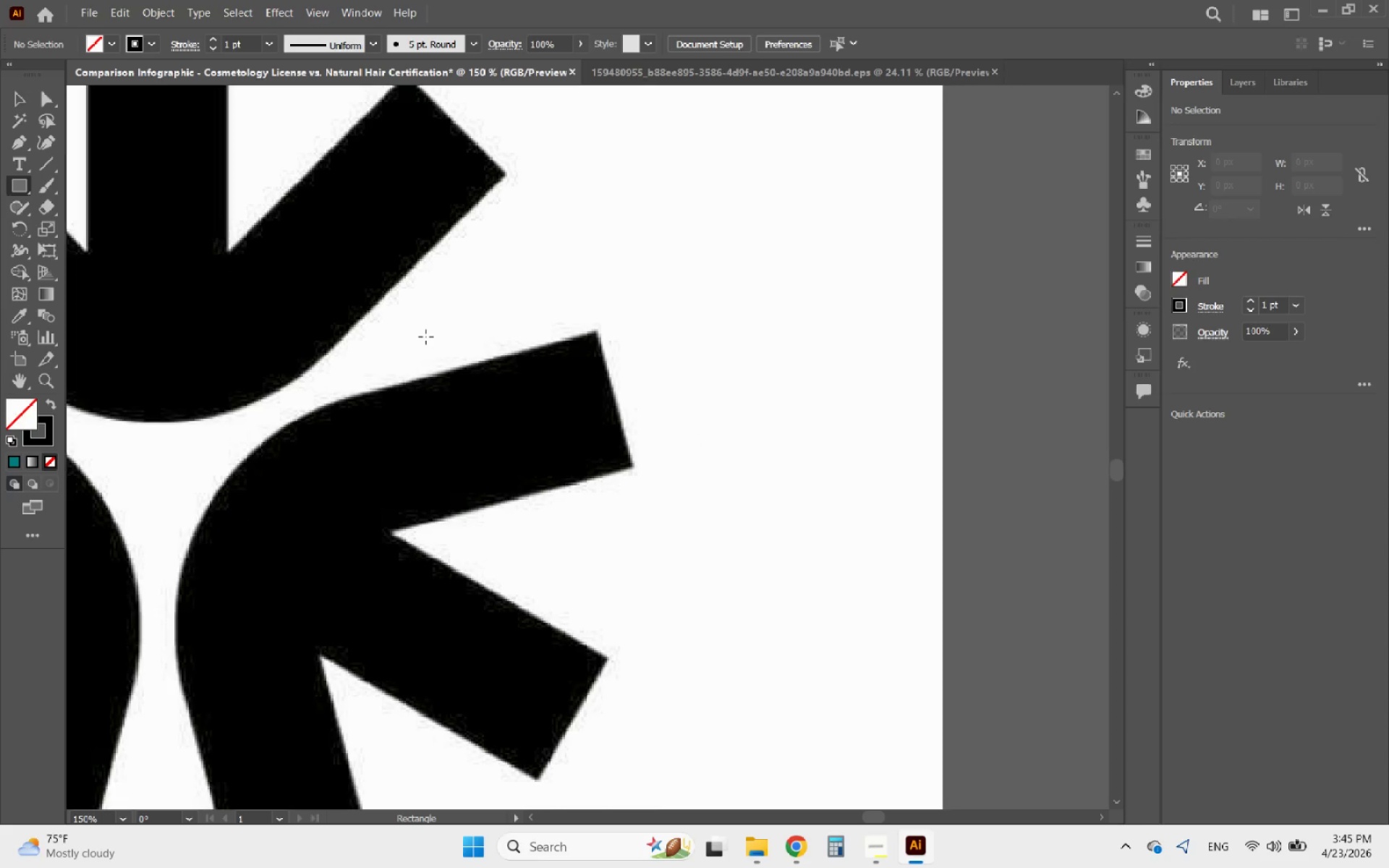 
left_click_drag(start_coordinate=[407, 315], to_coordinate=[898, 478])
 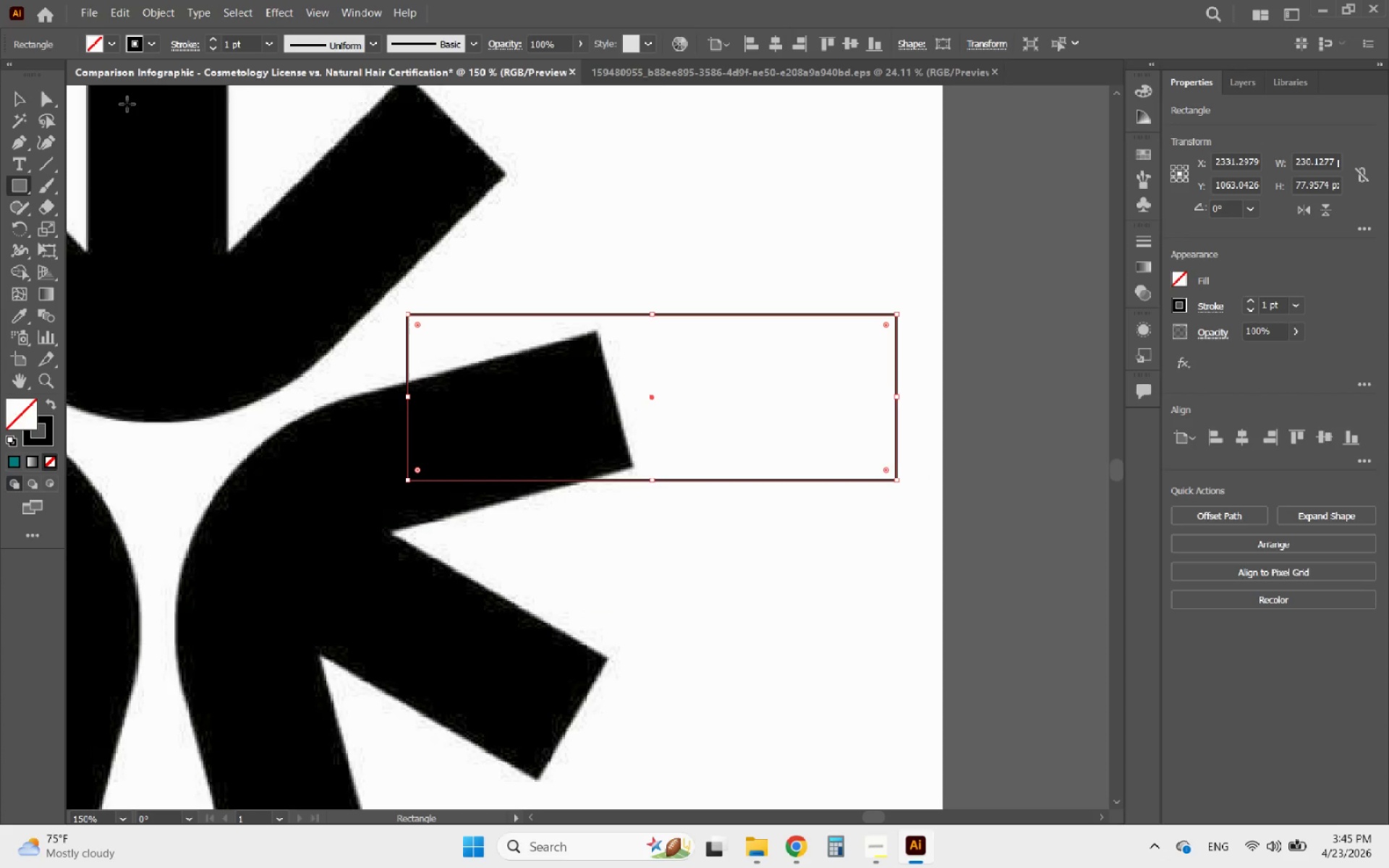 
hold_key(key=ShiftLeft, duration=0.5)
 